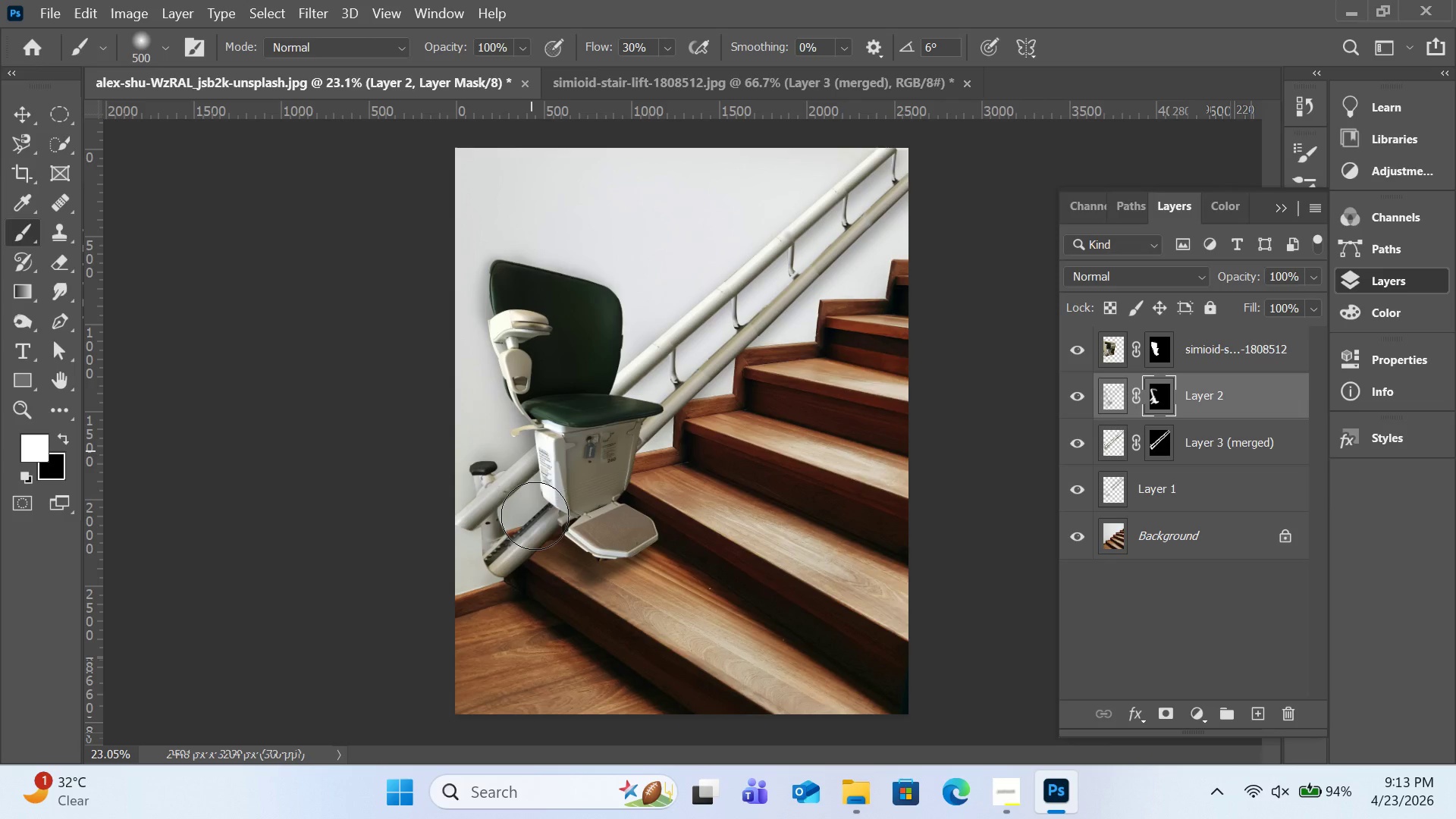 
left_click_drag(start_coordinate=[526, 428], to_coordinate=[535, 516])
 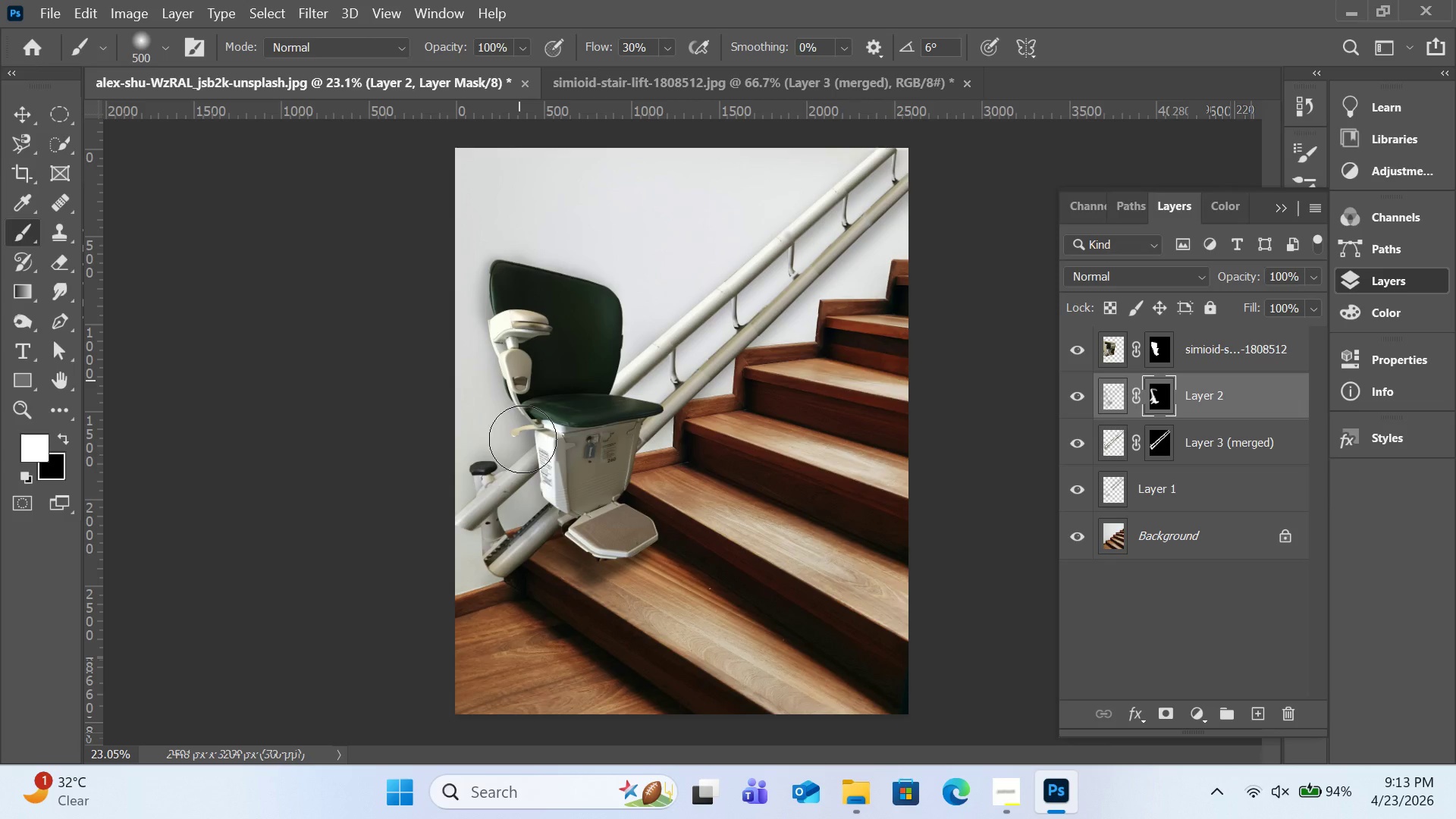 
left_click_drag(start_coordinate=[519, 380], to_coordinate=[522, 439])
 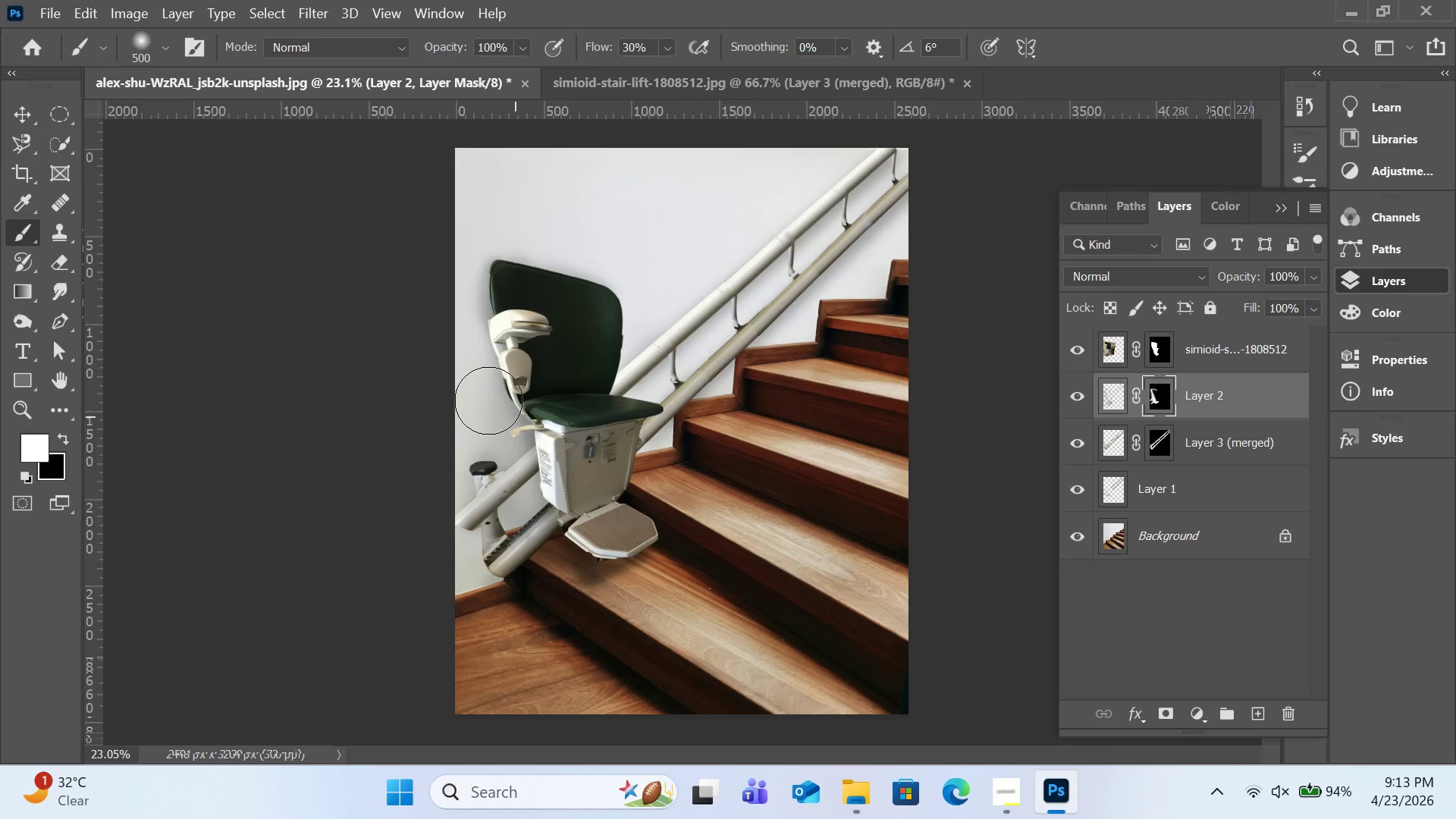 
left_click_drag(start_coordinate=[519, 406], to_coordinate=[503, 449])
 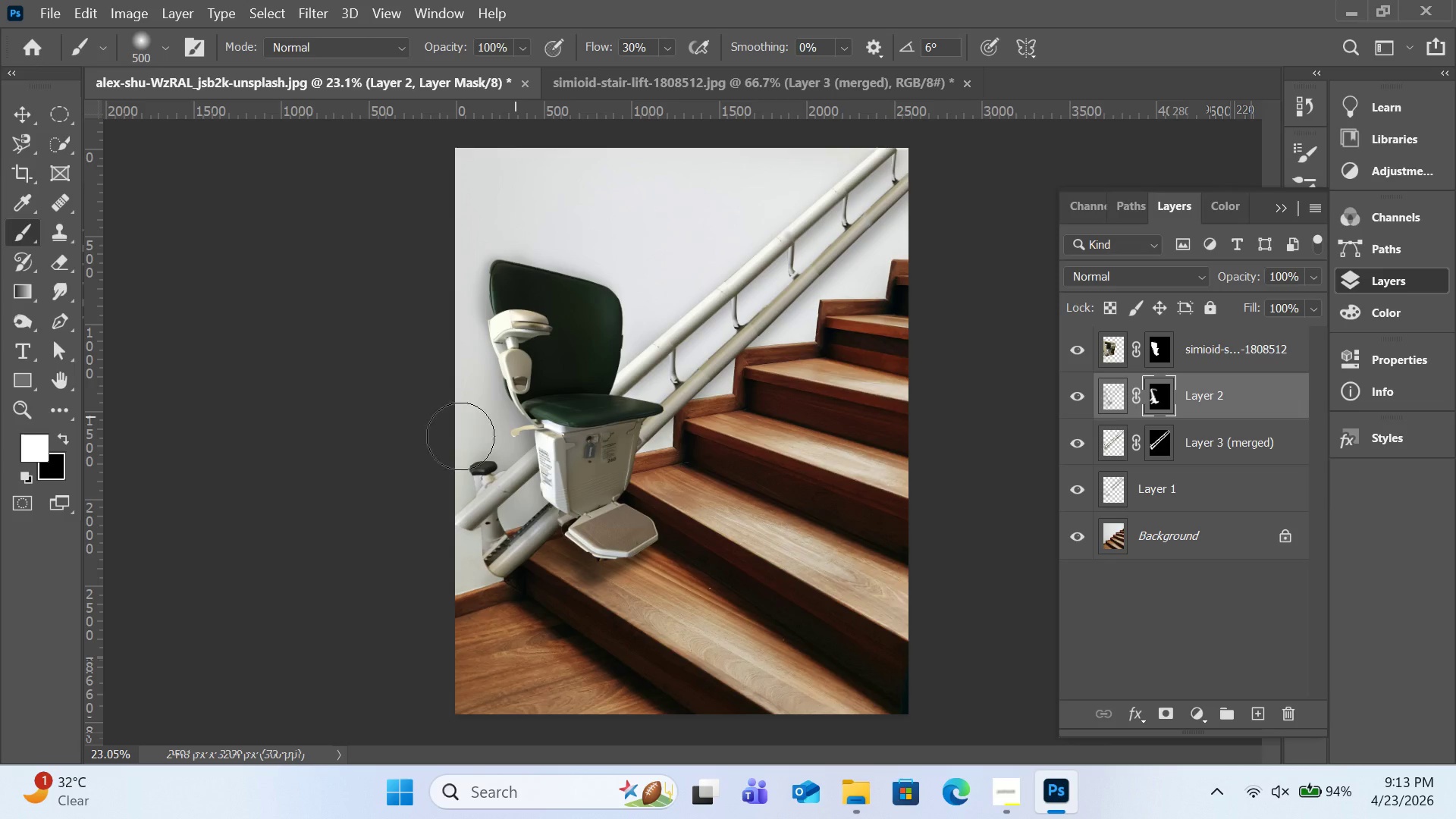 
left_click_drag(start_coordinate=[488, 399], to_coordinate=[460, 437])
 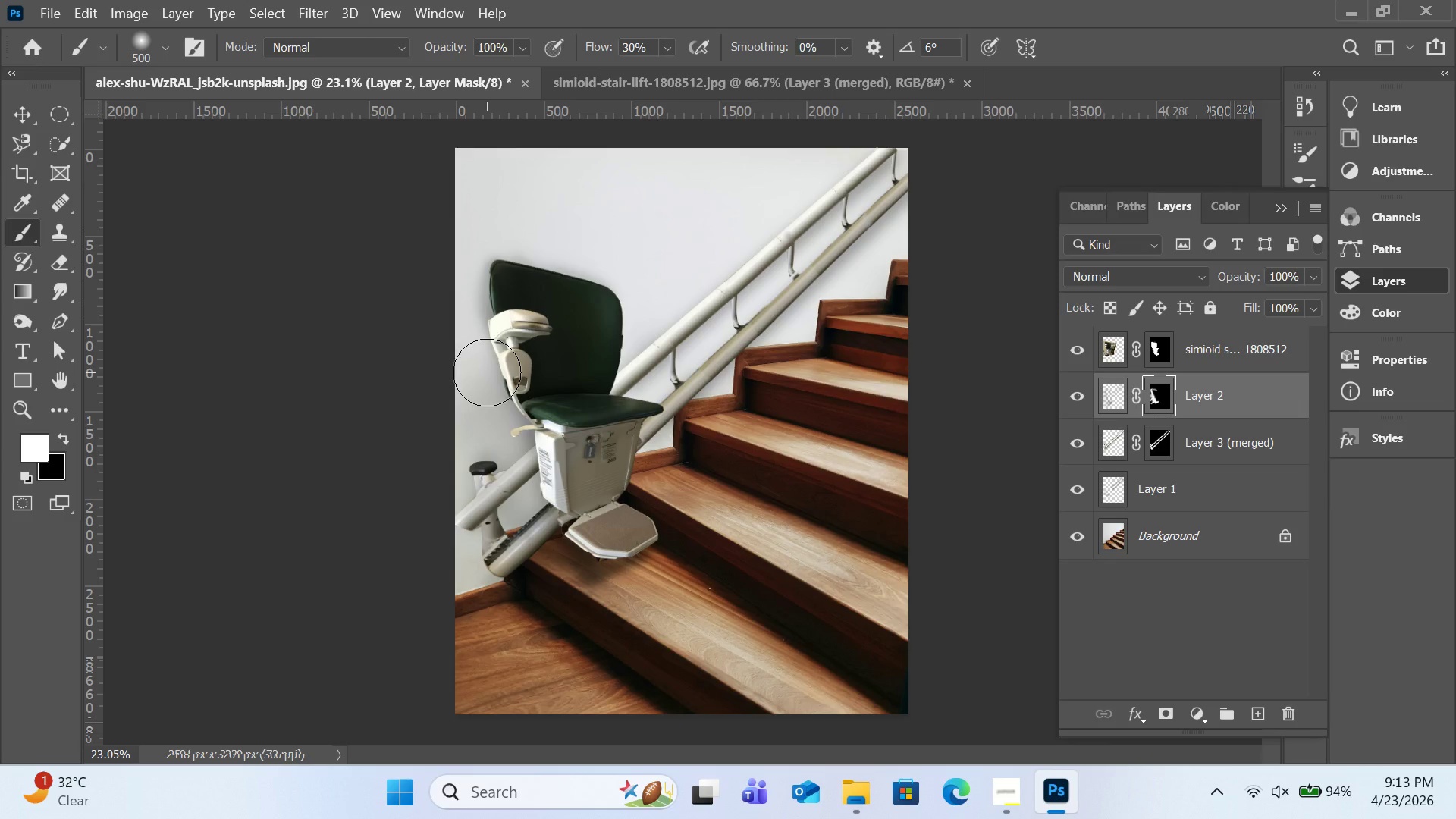 
left_click_drag(start_coordinate=[487, 372], to_coordinate=[458, 443])
 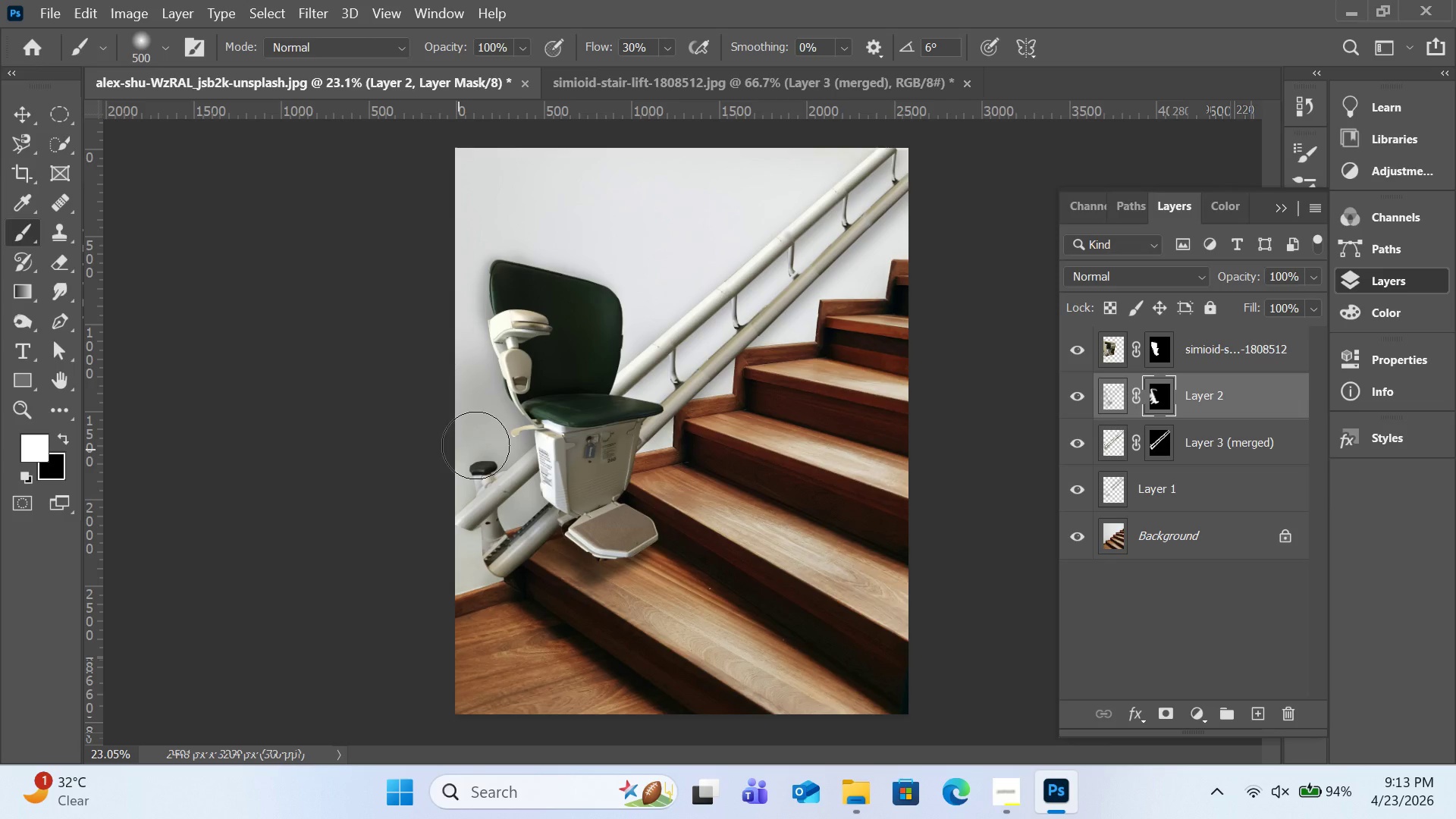 
left_click_drag(start_coordinate=[460, 374], to_coordinate=[457, 457])
 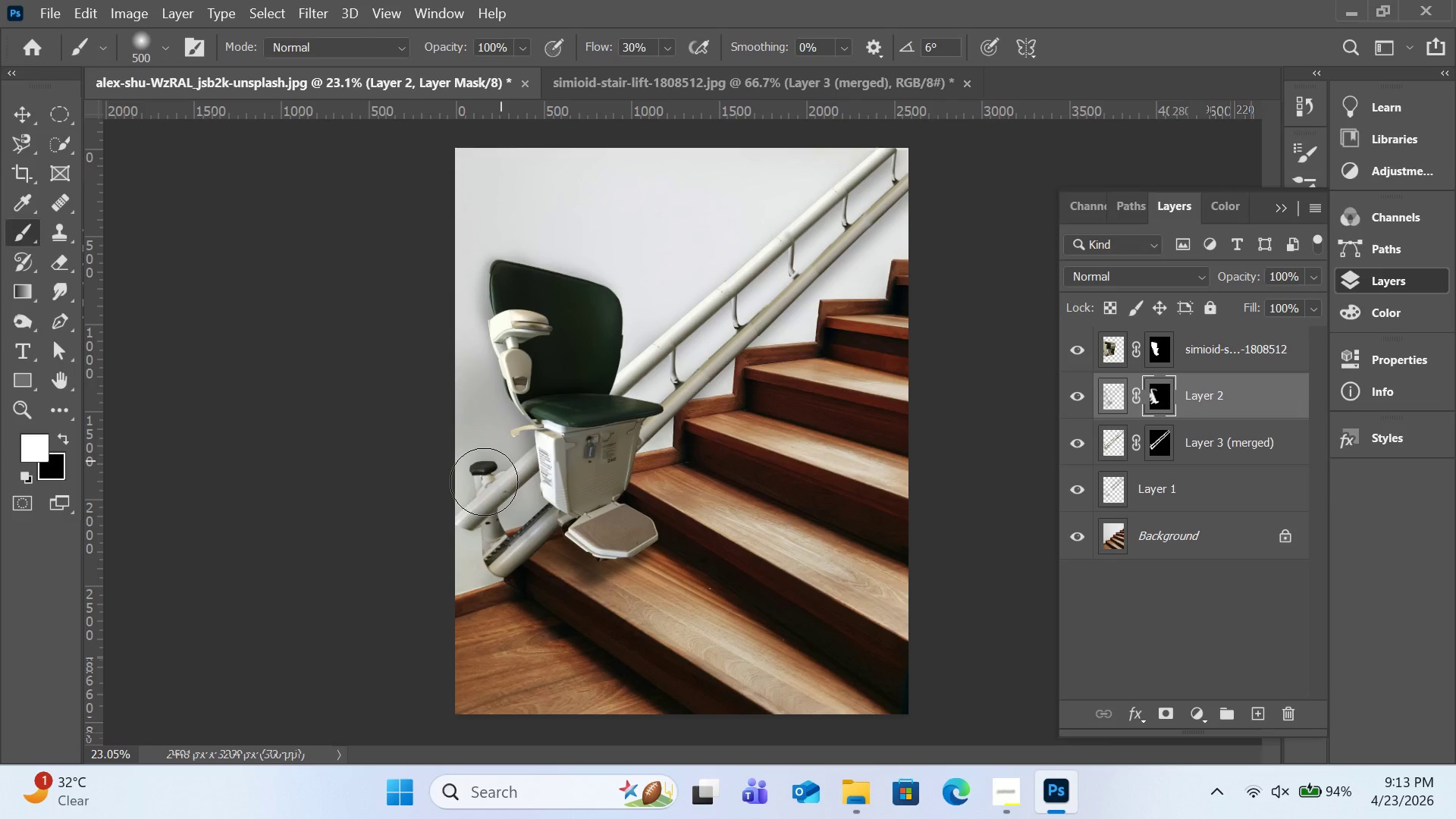 
left_click_drag(start_coordinate=[516, 403], to_coordinate=[484, 480])
 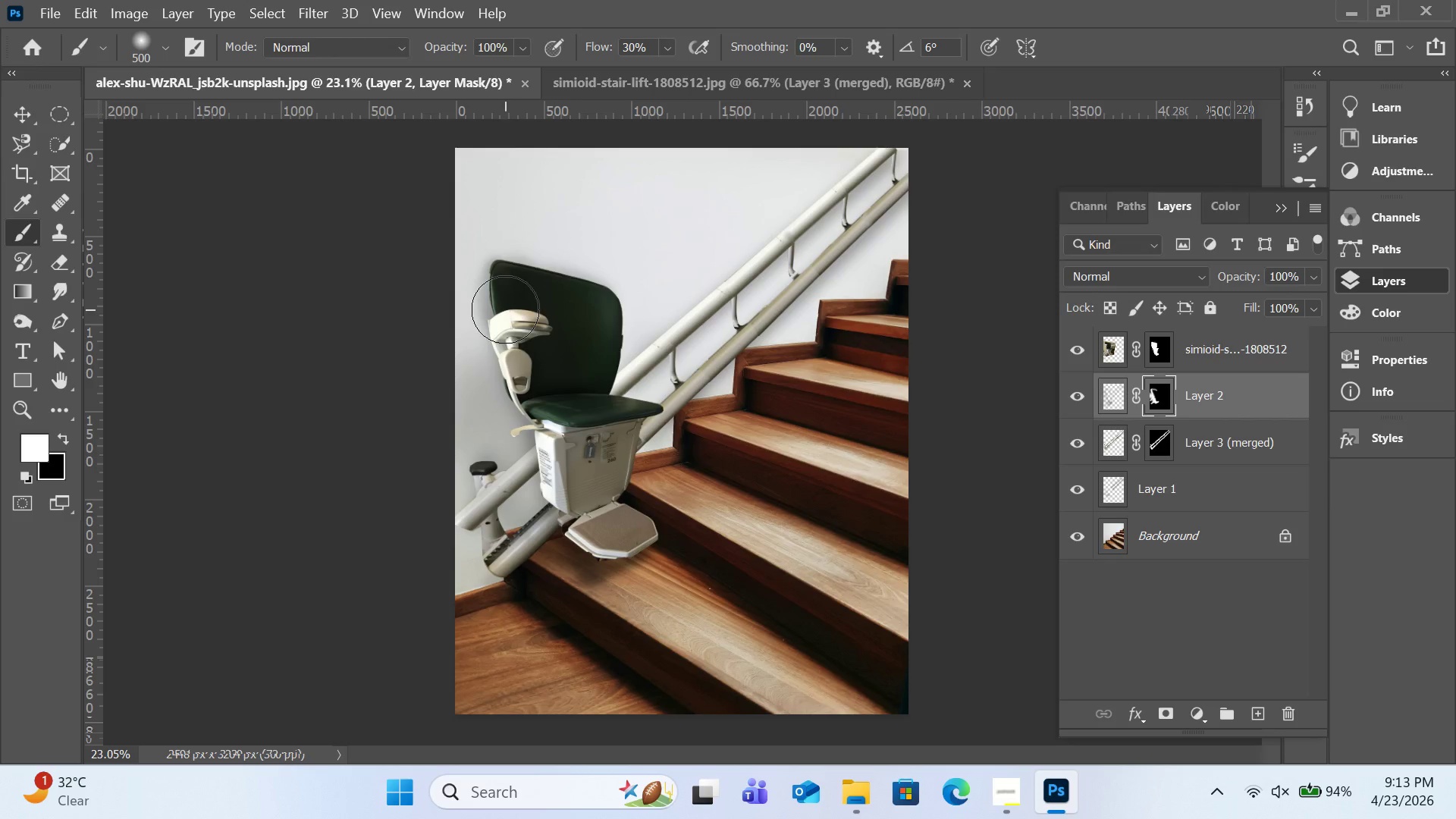 
left_click_drag(start_coordinate=[500, 318], to_coordinate=[488, 355])
 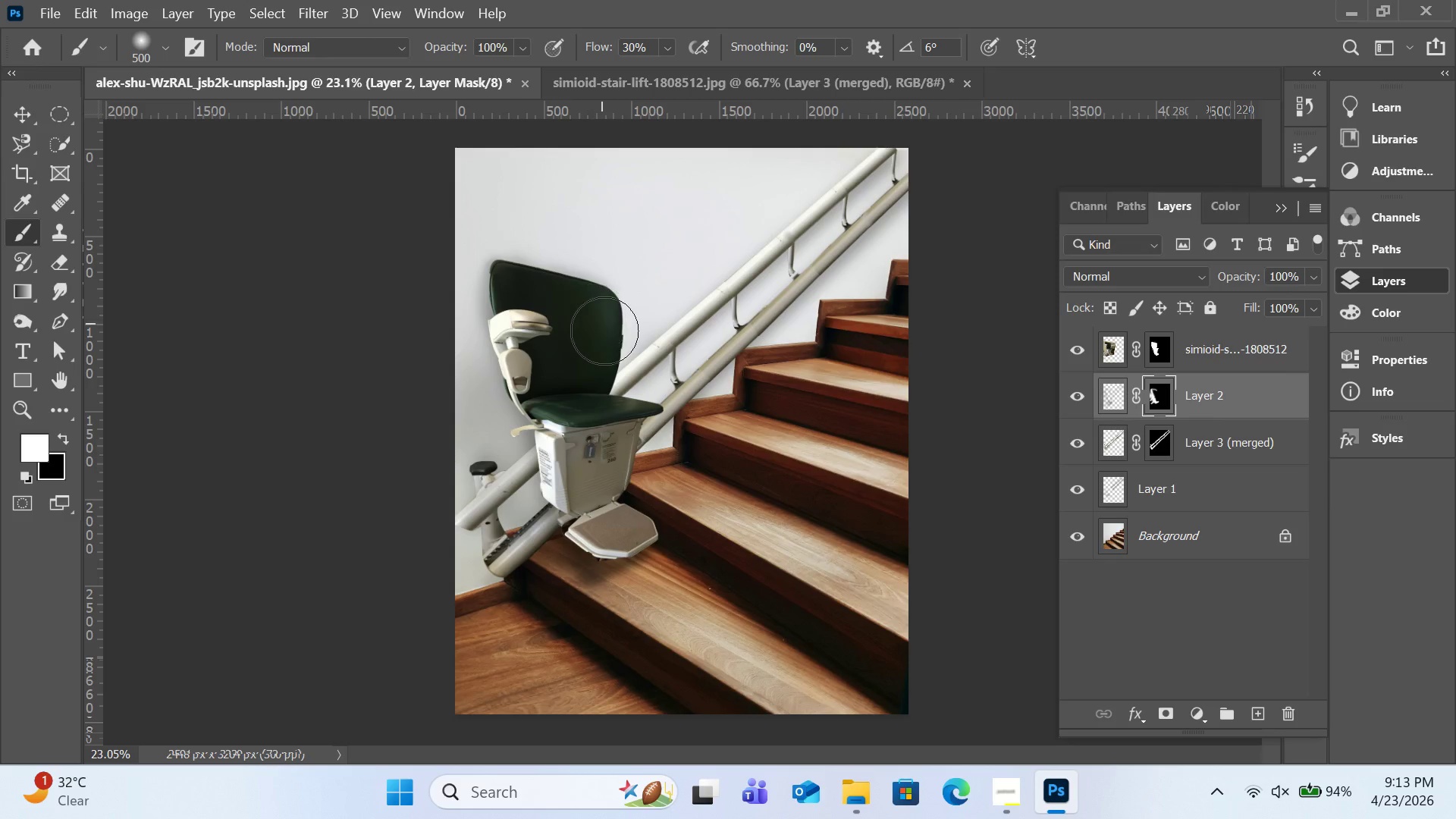 
left_click_drag(start_coordinate=[607, 335], to_coordinate=[609, 380])
 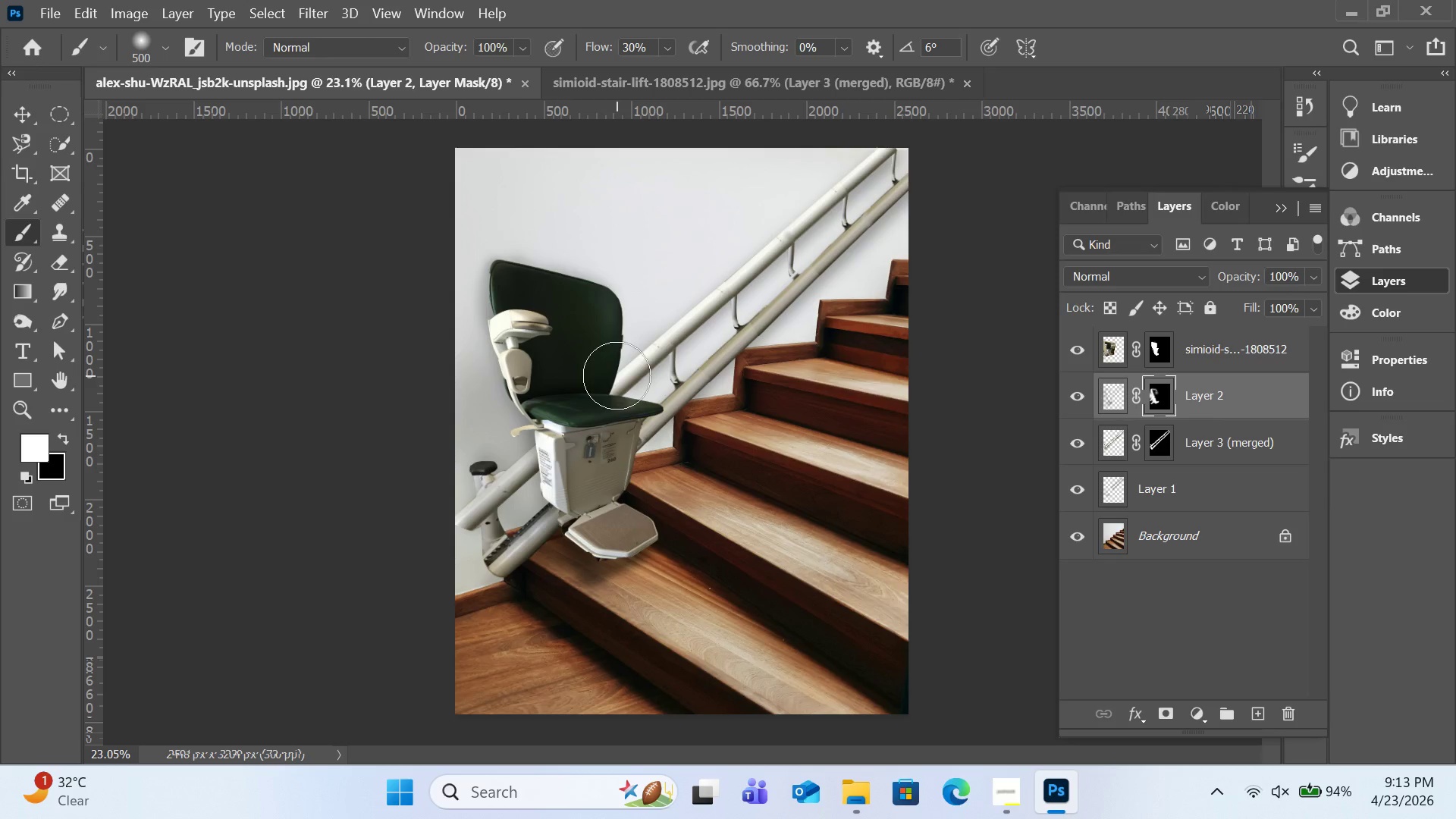 
left_click_drag(start_coordinate=[617, 375], to_coordinate=[615, 403])
 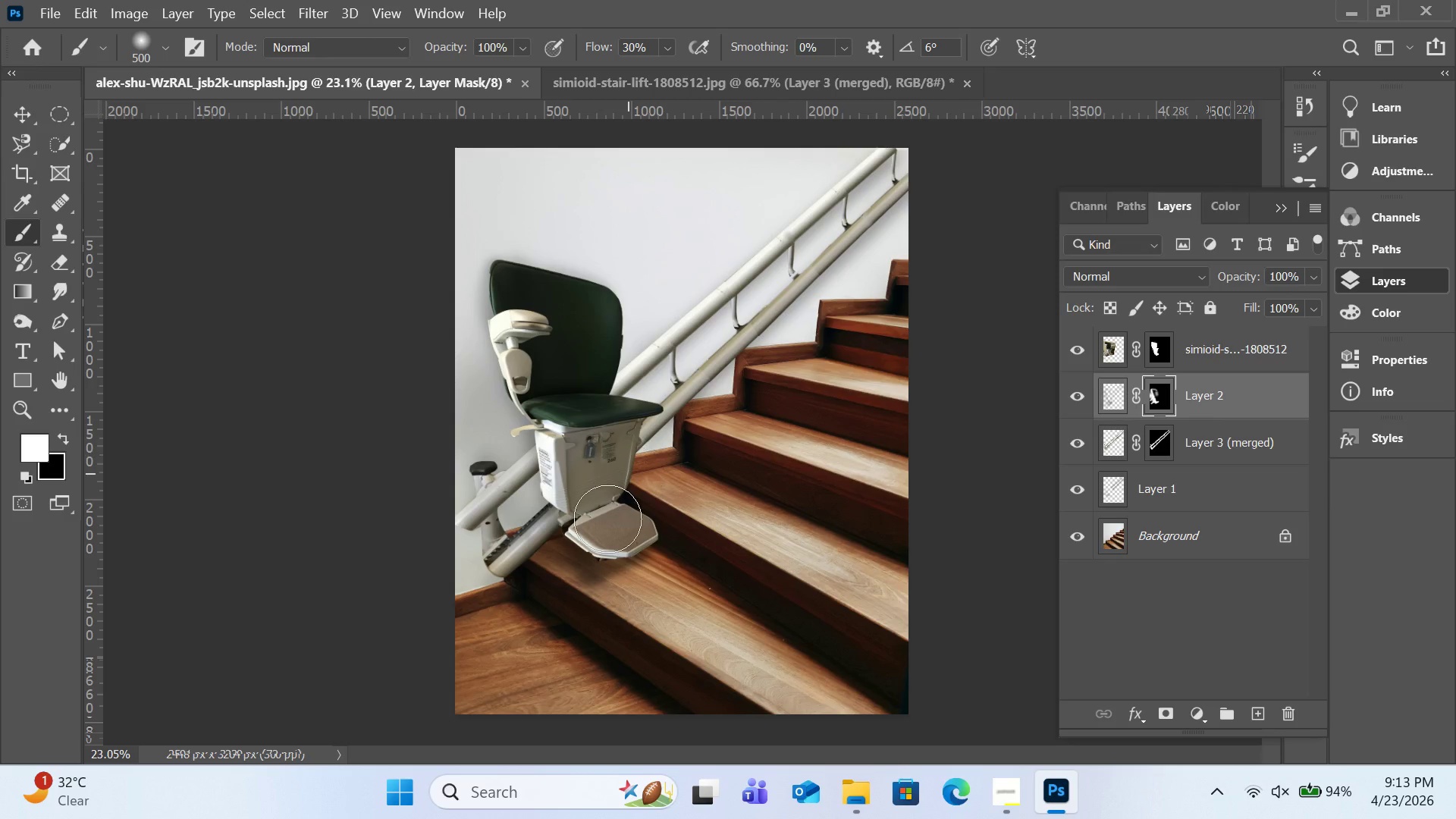 
left_click_drag(start_coordinate=[629, 455], to_coordinate=[574, 566])
 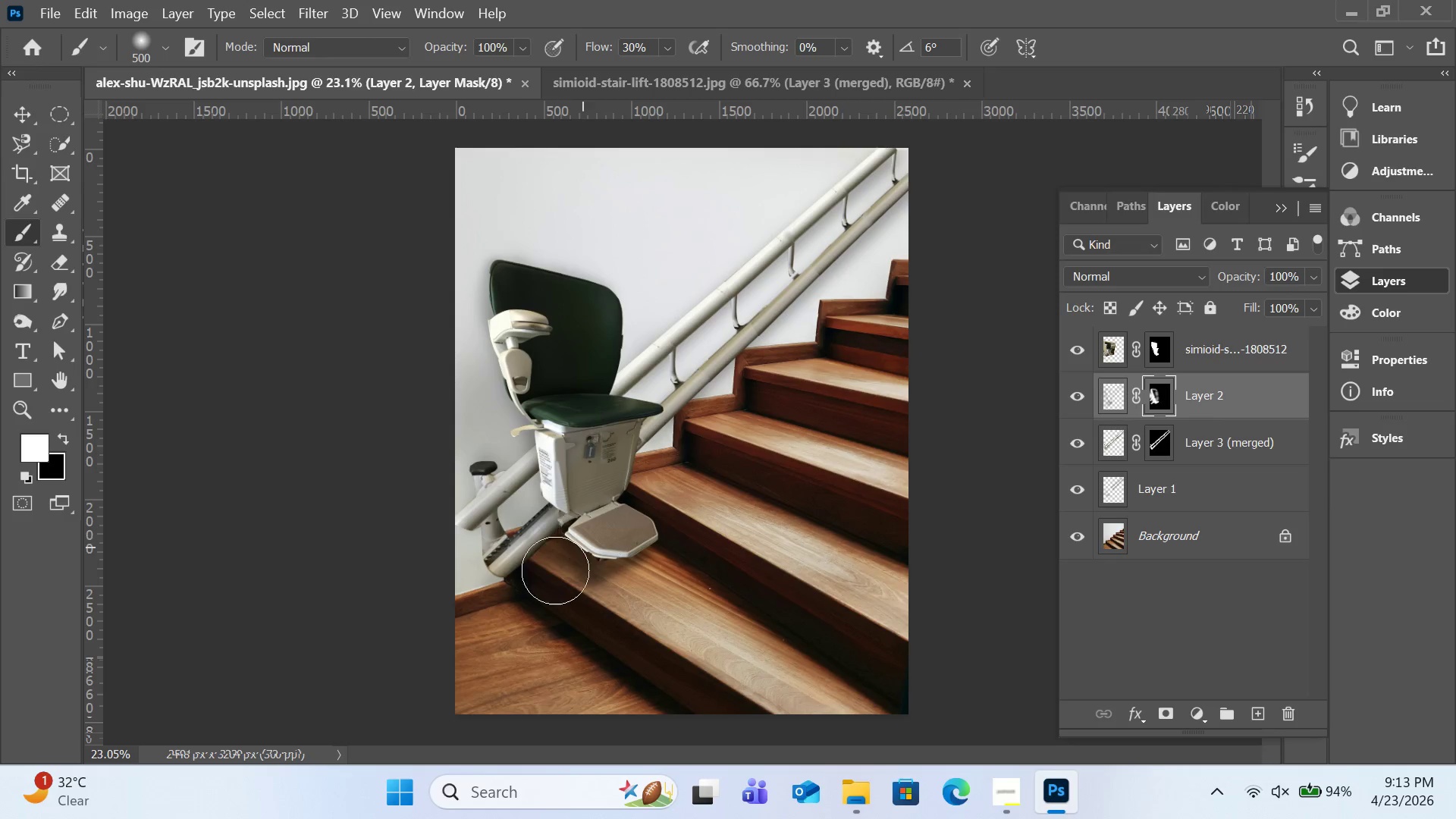 
left_click_drag(start_coordinate=[592, 535], to_coordinate=[551, 574])
 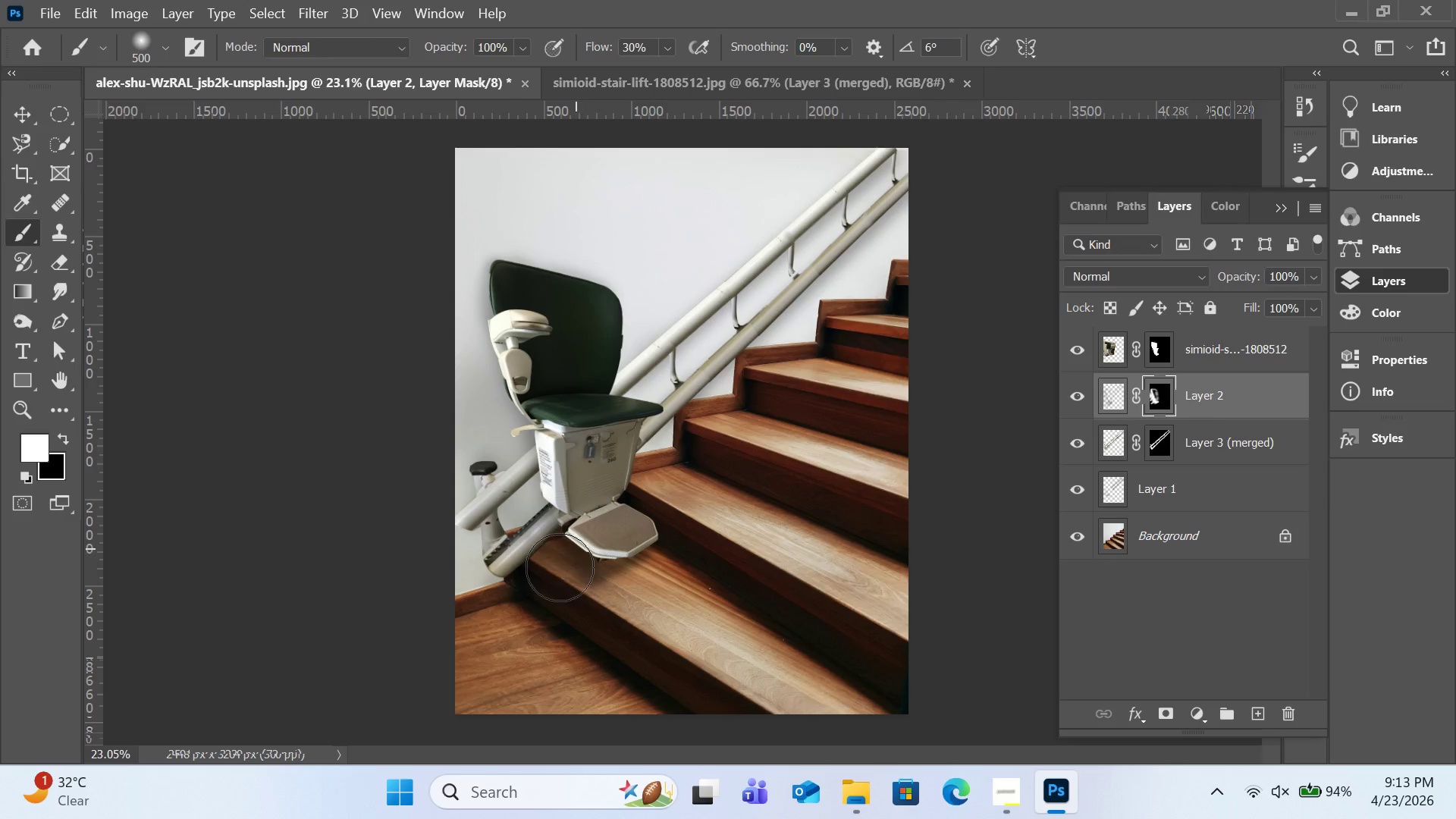 
left_click_drag(start_coordinate=[579, 537], to_coordinate=[560, 566])
 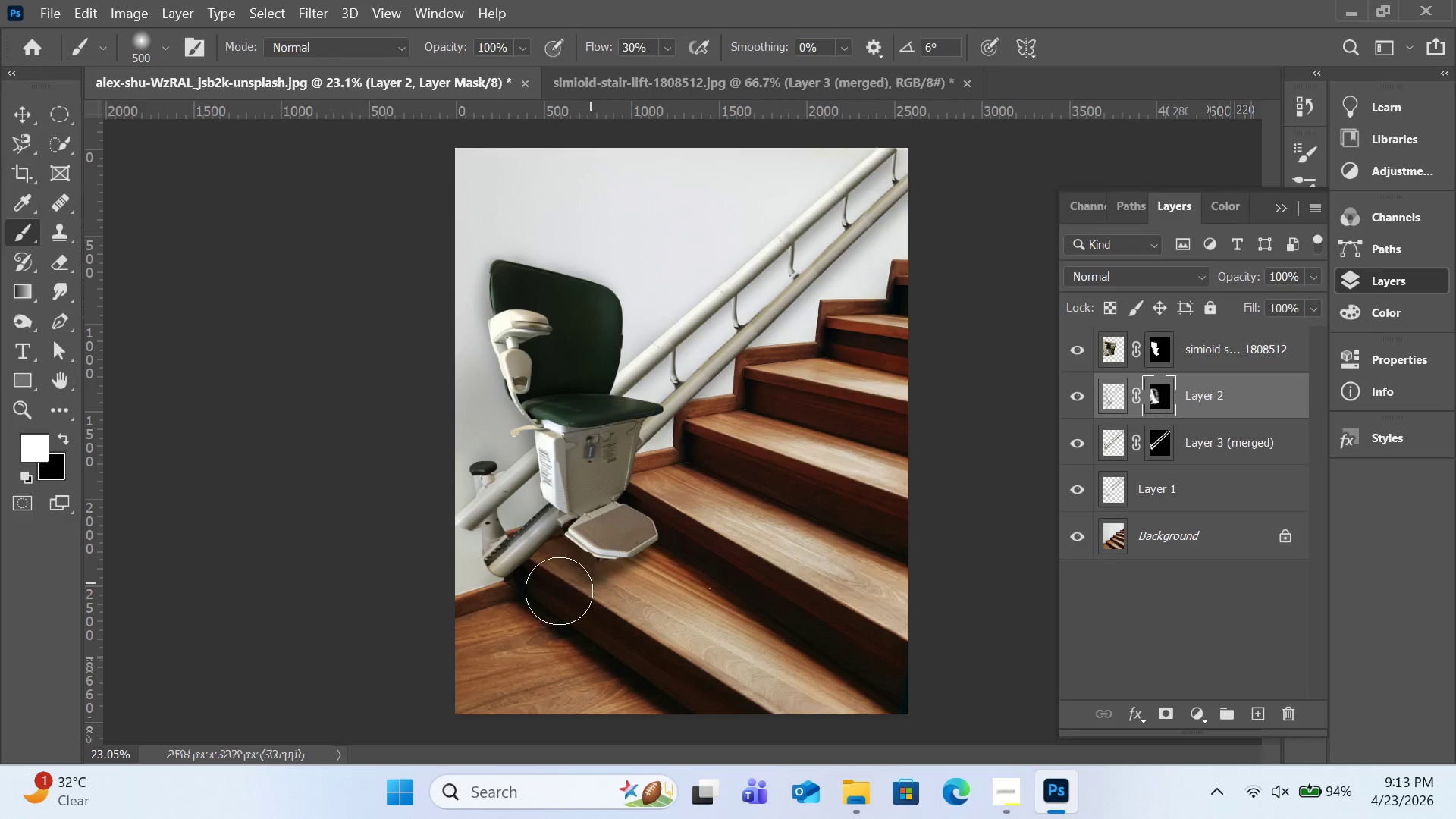 
left_click_drag(start_coordinate=[591, 543], to_coordinate=[562, 587])
 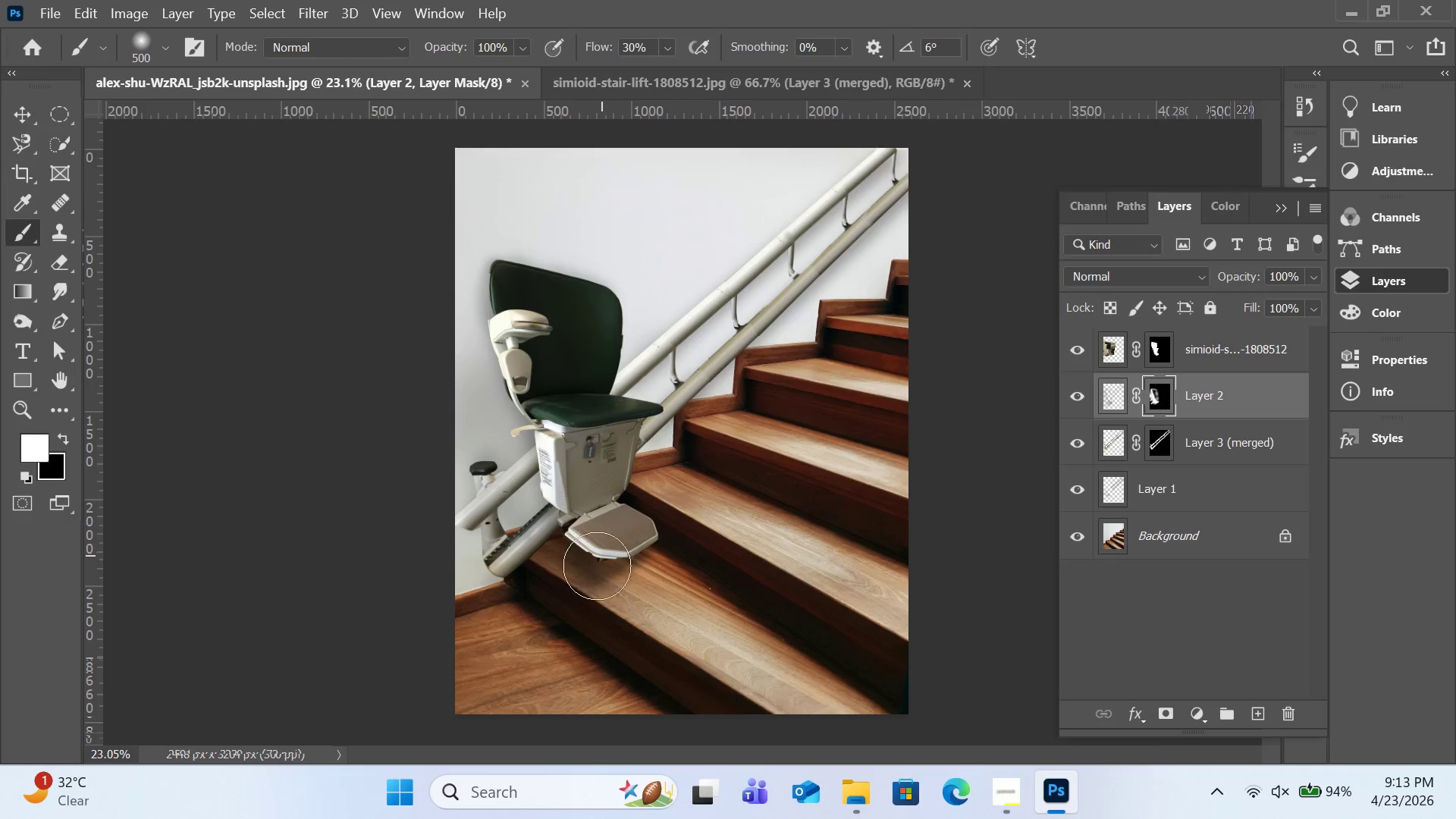 
left_click_drag(start_coordinate=[602, 556], to_coordinate=[559, 596])
 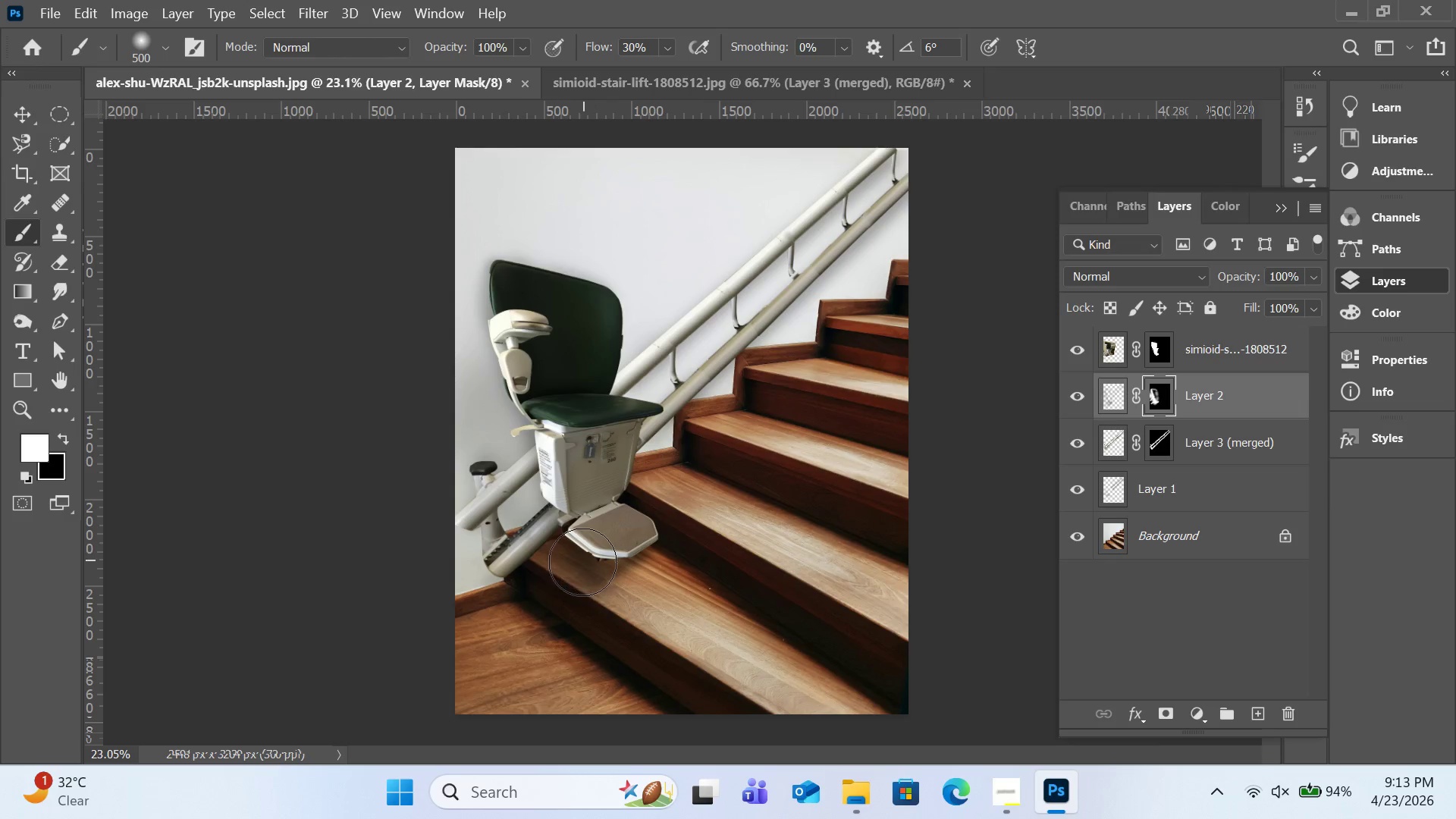 
left_click_drag(start_coordinate=[582, 562], to_coordinate=[510, 605])
 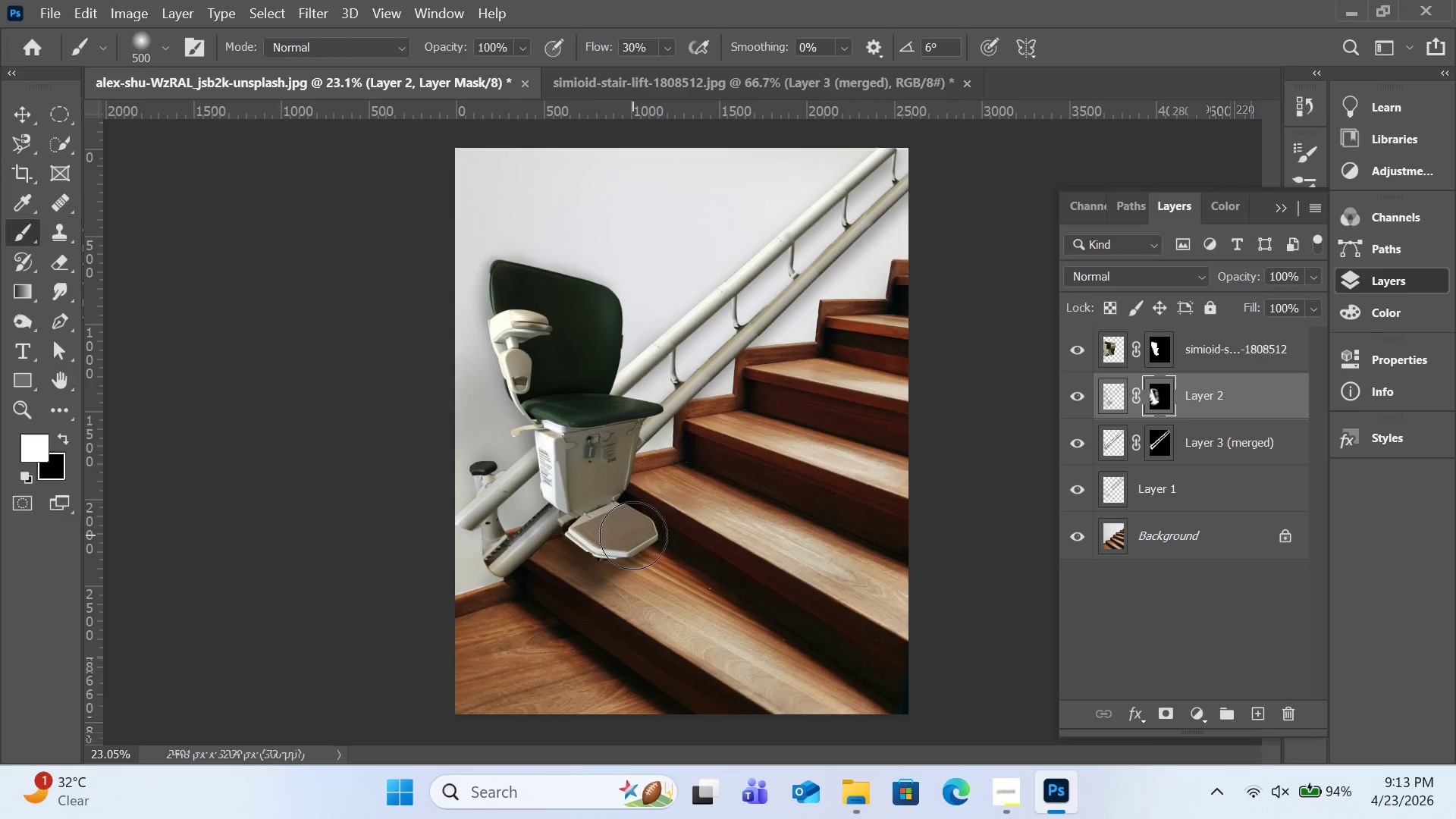 
left_click_drag(start_coordinate=[633, 537], to_coordinate=[551, 621])
 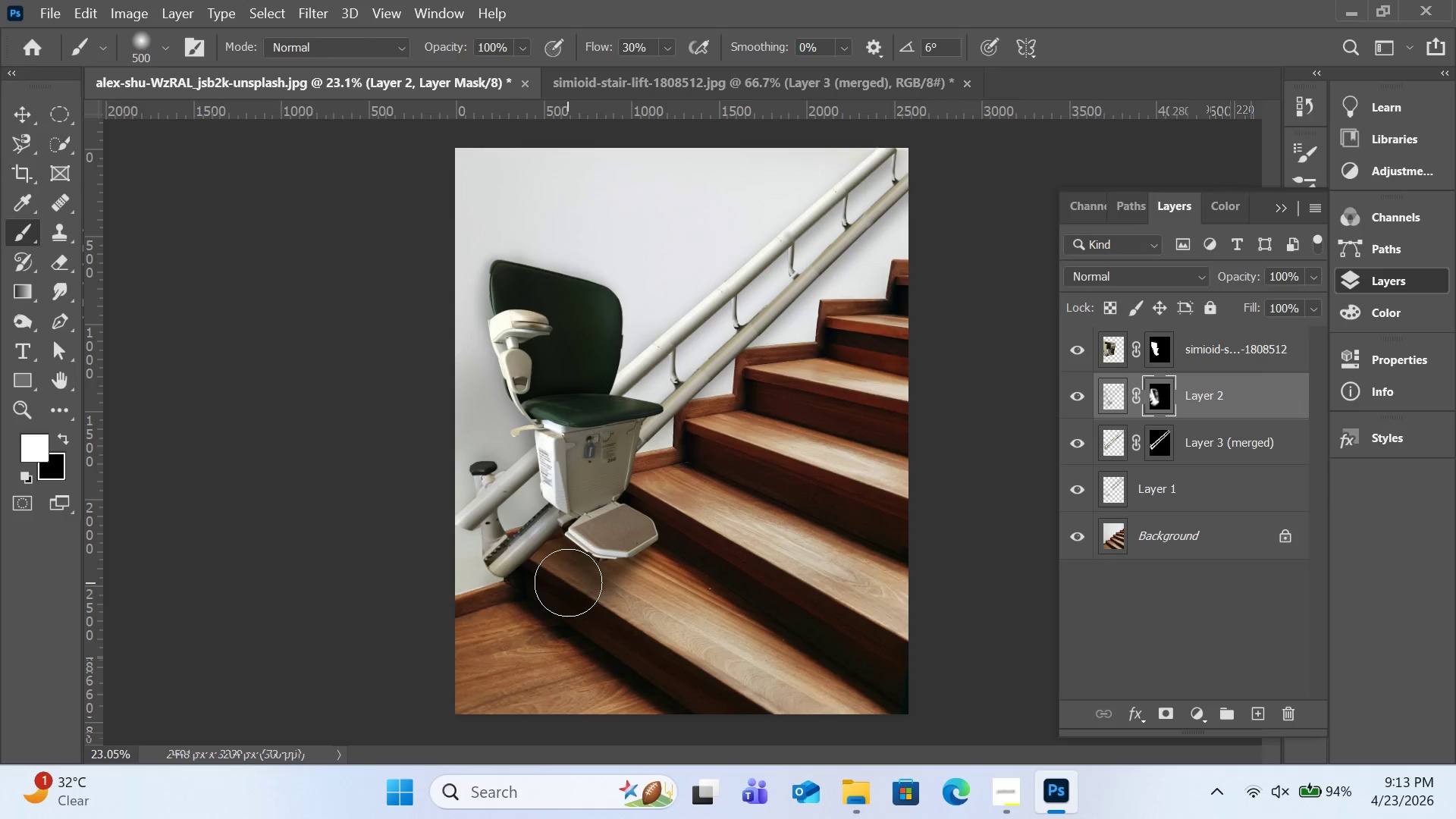 
left_click_drag(start_coordinate=[568, 582], to_coordinate=[501, 616])
 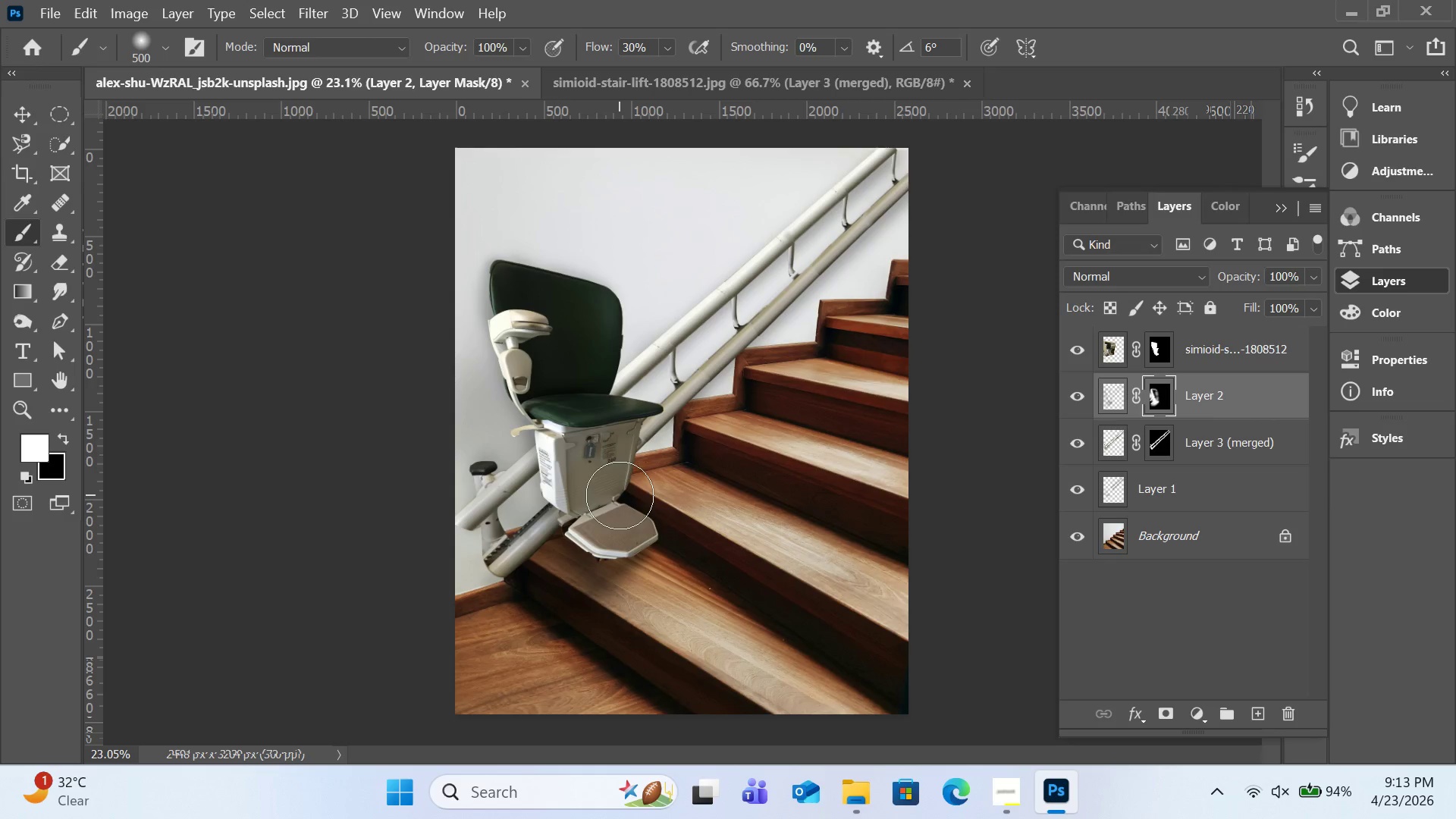 
key(Control+Z)
 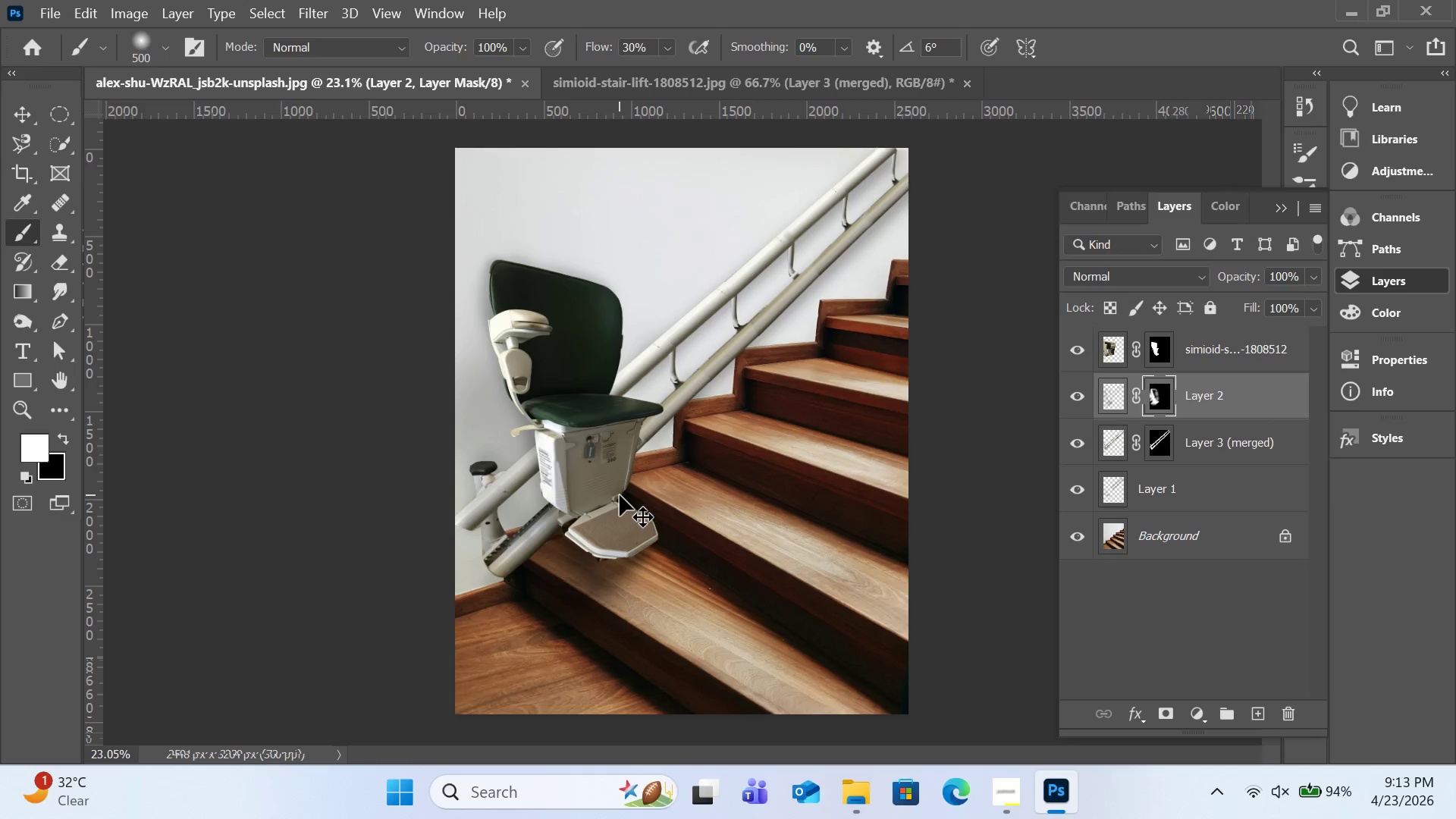 
key(Control+Z)
 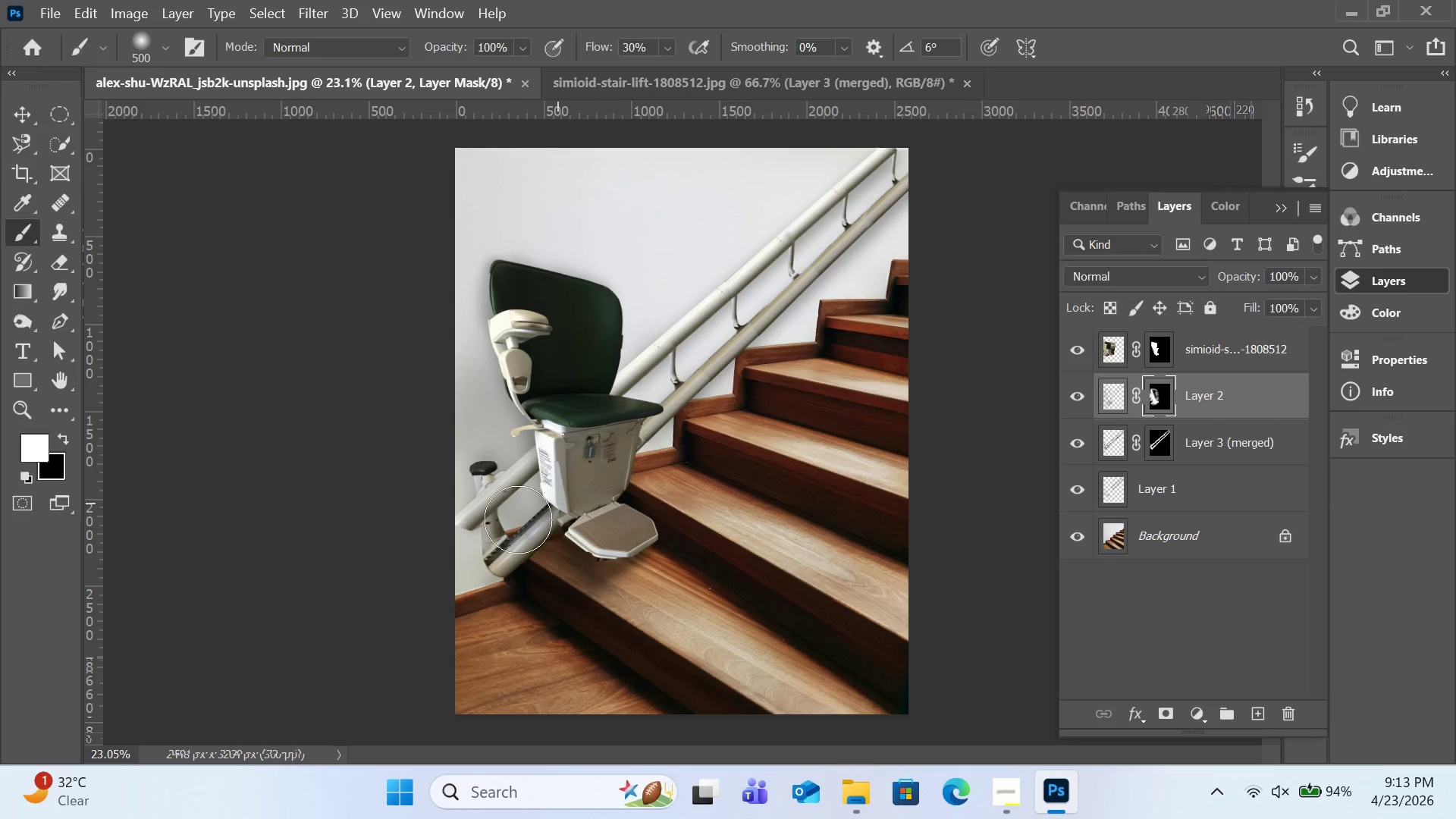 
left_click_drag(start_coordinate=[480, 550], to_coordinate=[460, 585])
 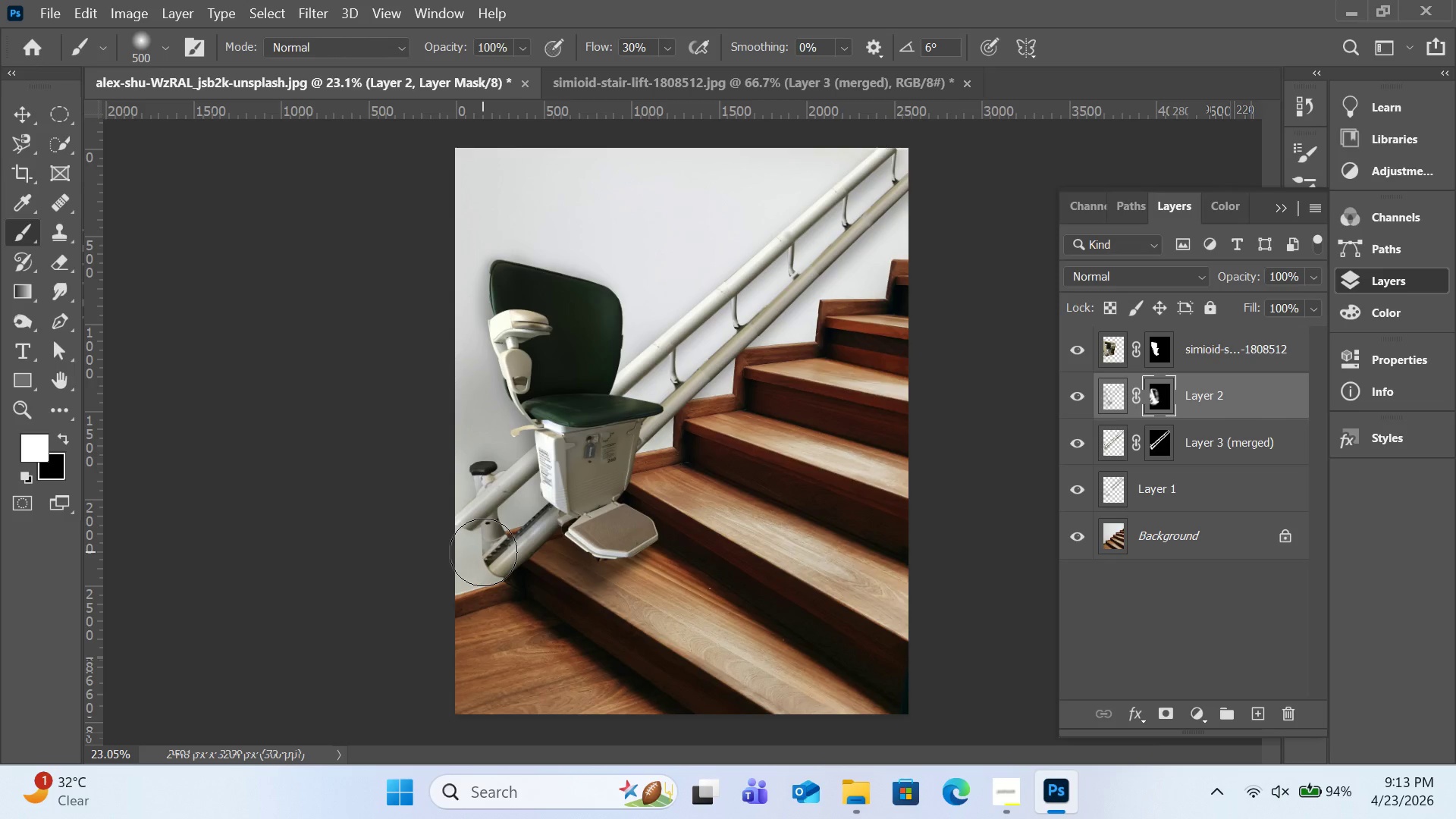 
key(BracketLeft)
 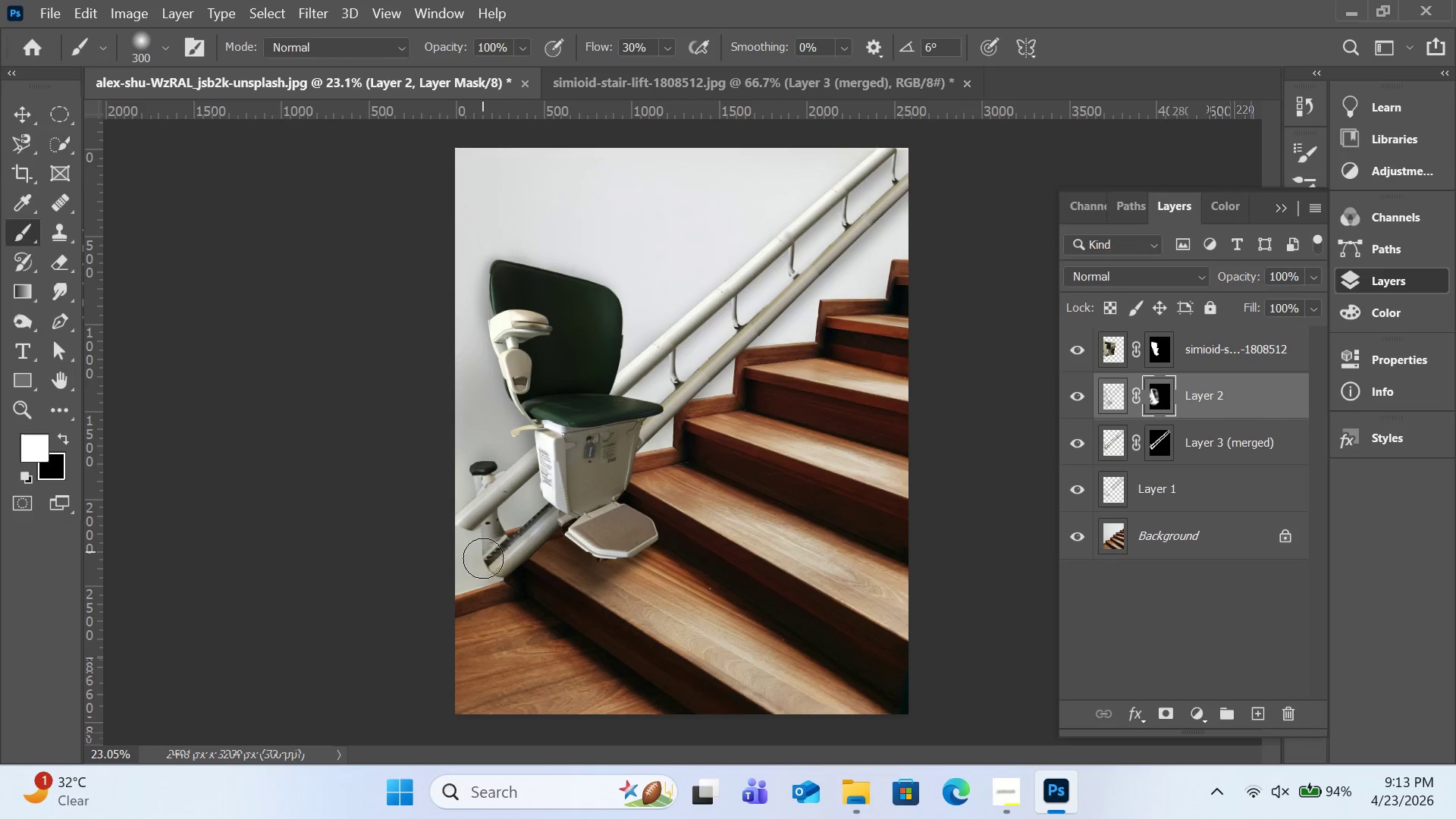 
key(BracketLeft)
 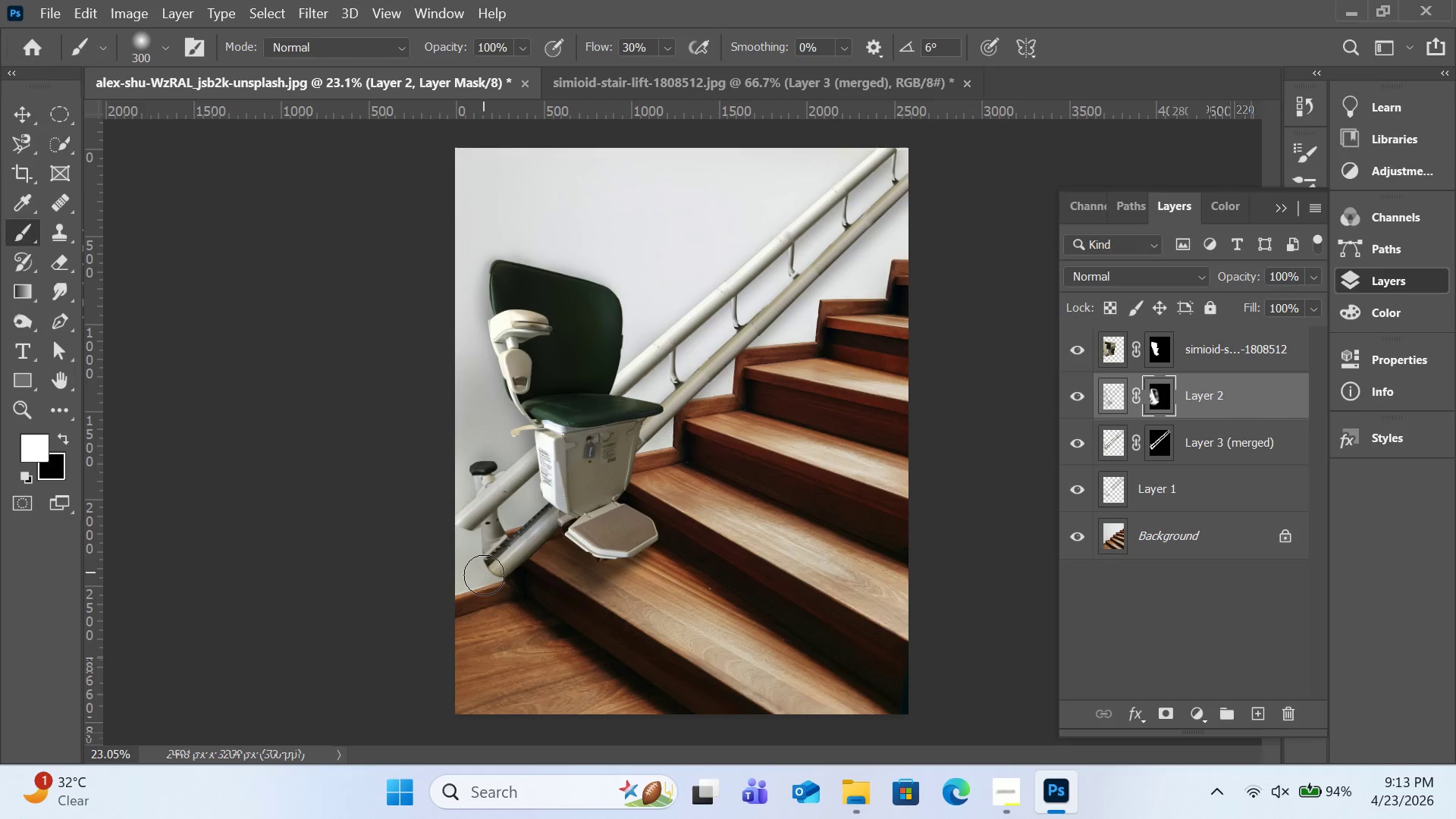 
left_click_drag(start_coordinate=[484, 570], to_coordinate=[482, 579])
 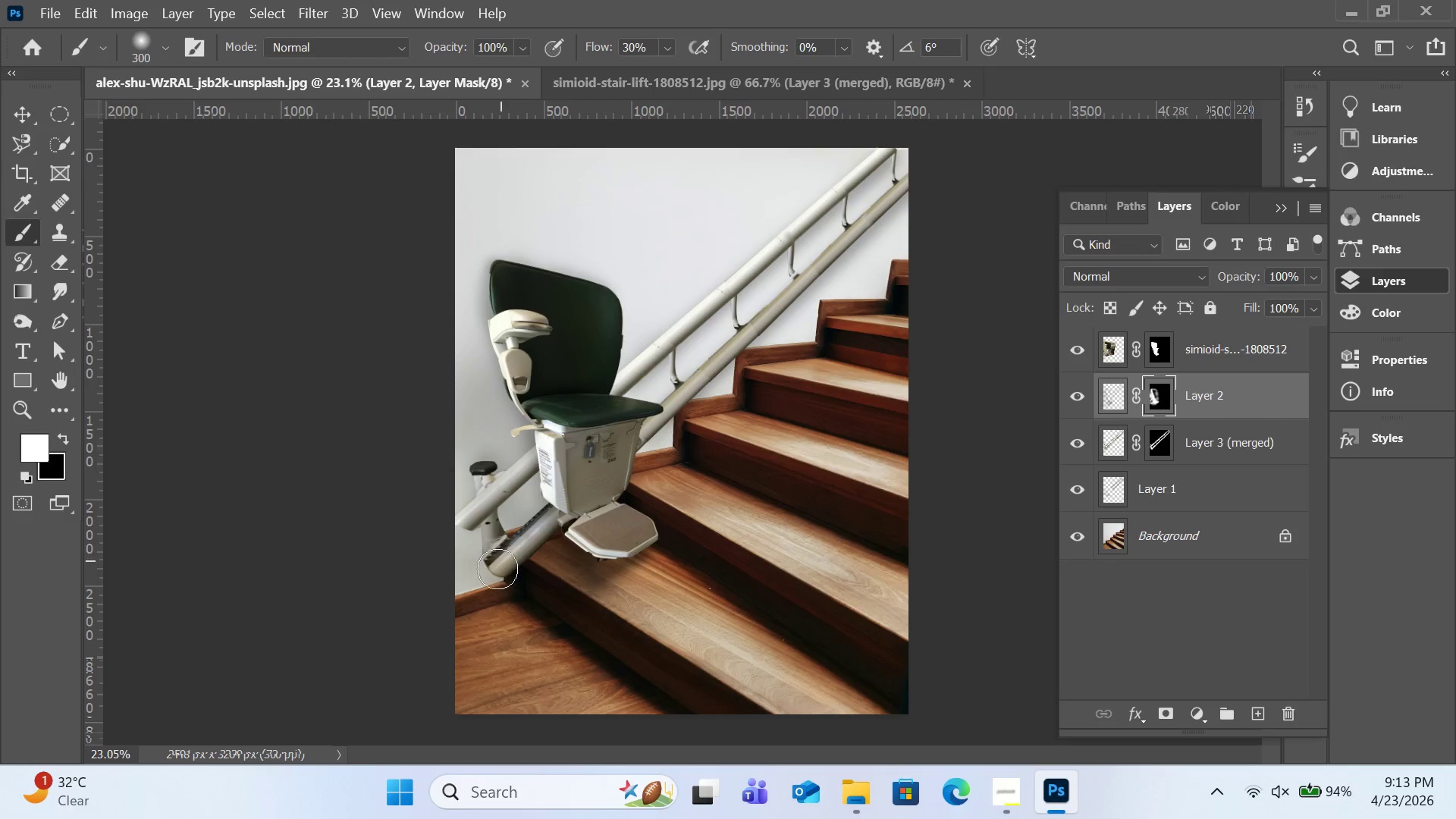 
left_click_drag(start_coordinate=[500, 557], to_coordinate=[479, 589])
 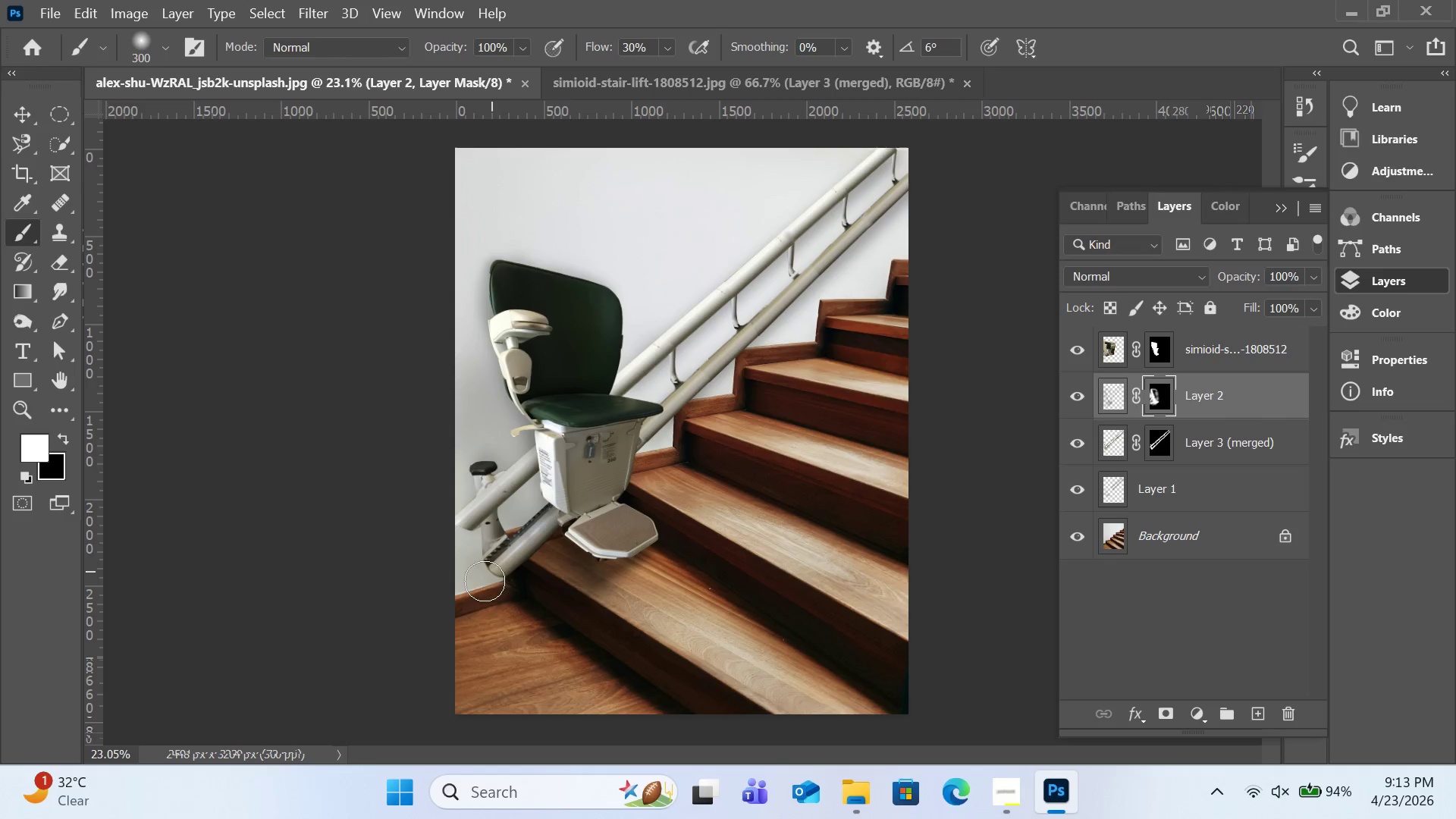 
left_click_drag(start_coordinate=[491, 571], to_coordinate=[485, 581])
 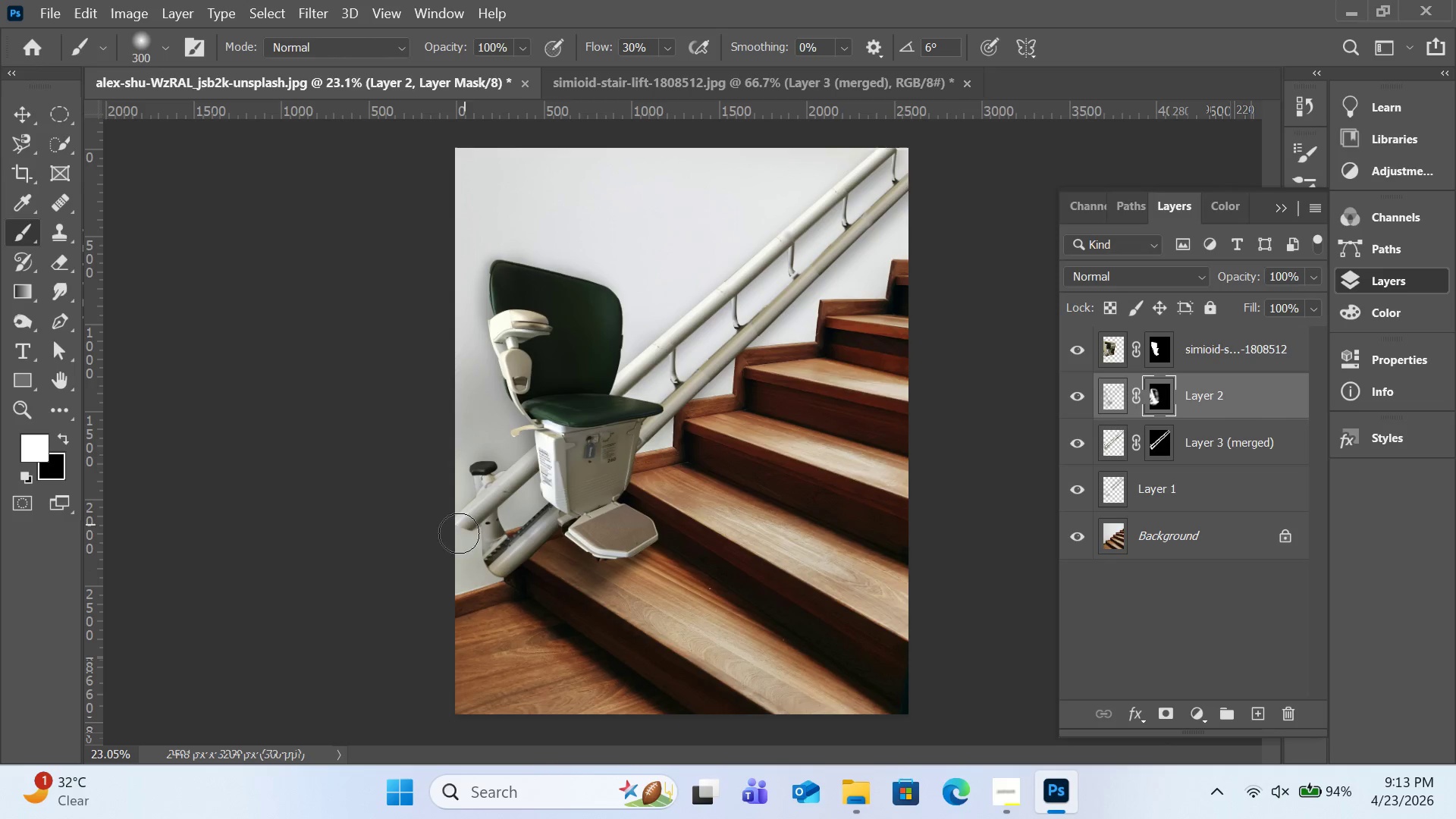 
left_click_drag(start_coordinate=[465, 525], to_coordinate=[451, 549])
 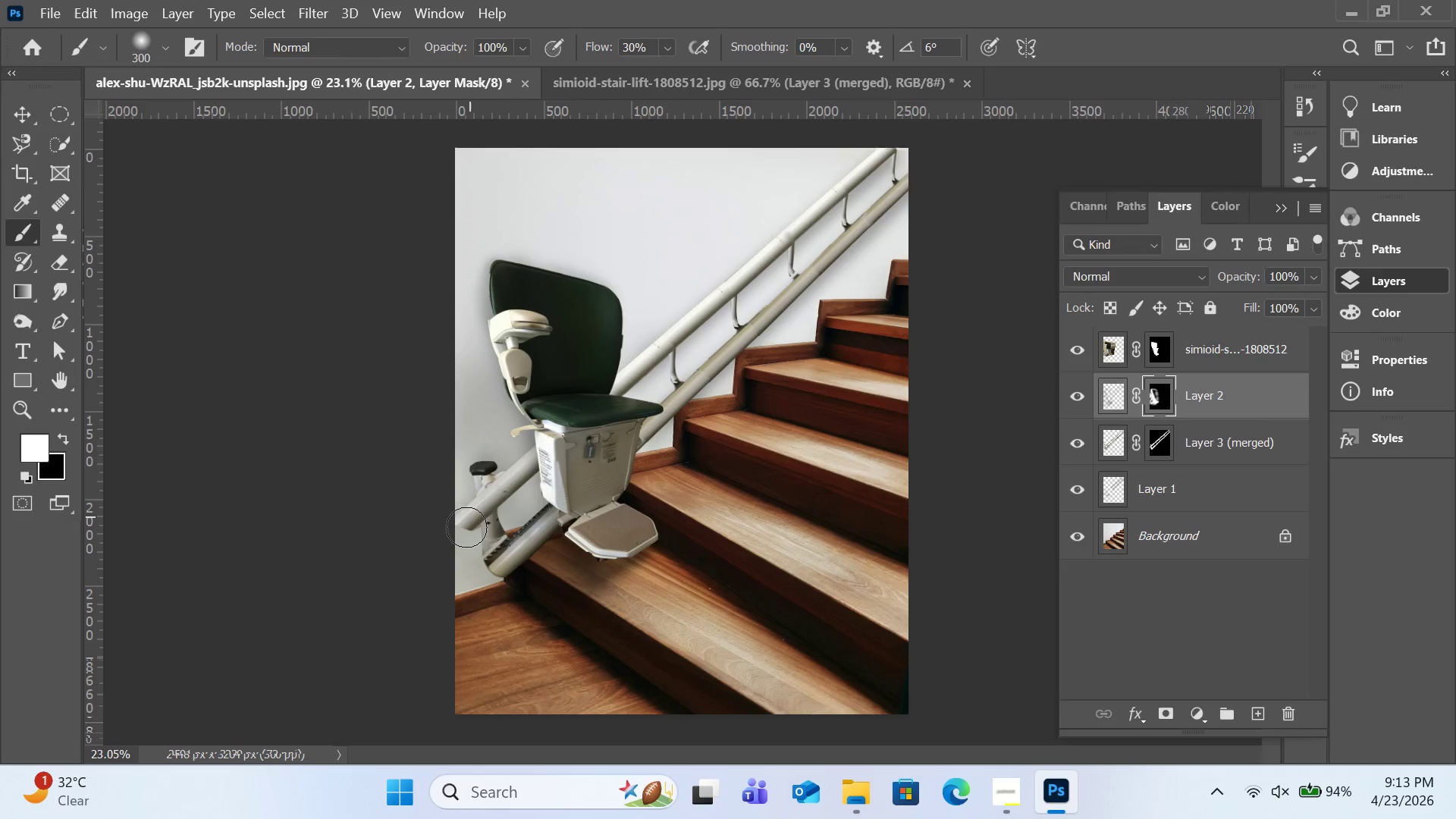 
left_click_drag(start_coordinate=[469, 516], to_coordinate=[466, 529])
 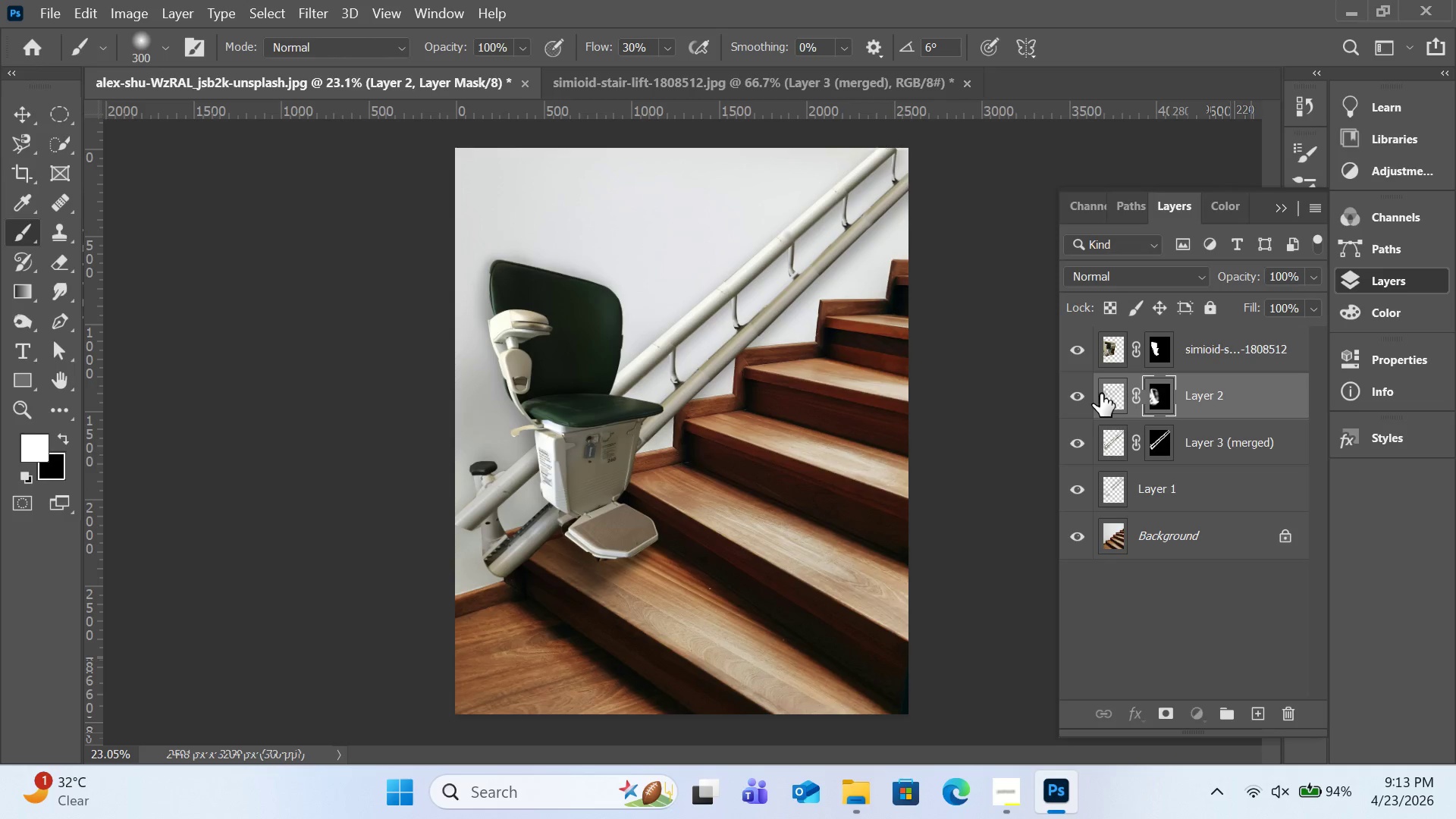 
wait(5.19)
 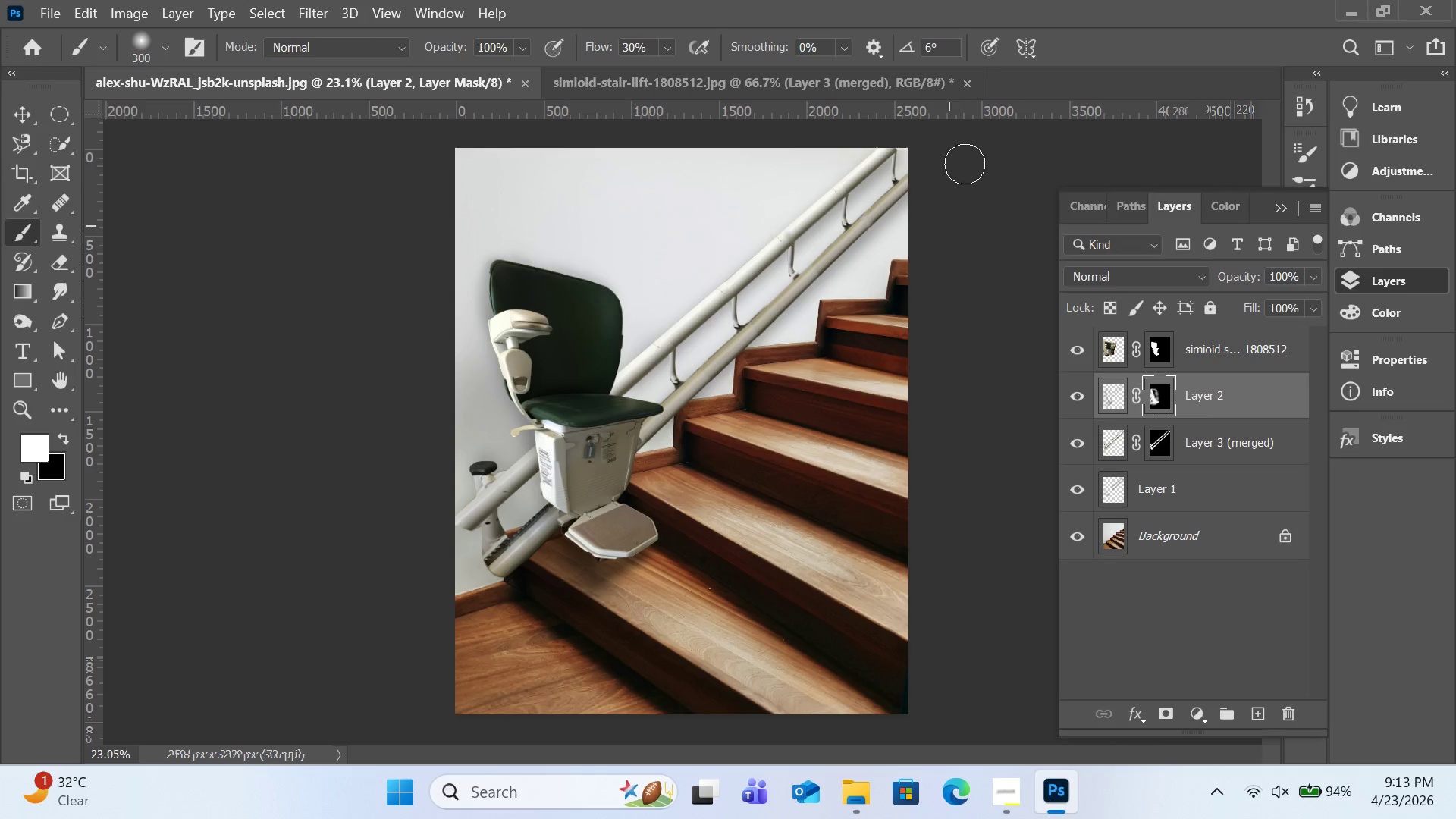 
left_click_drag(start_coordinate=[477, 566], to_coordinate=[478, 573])
 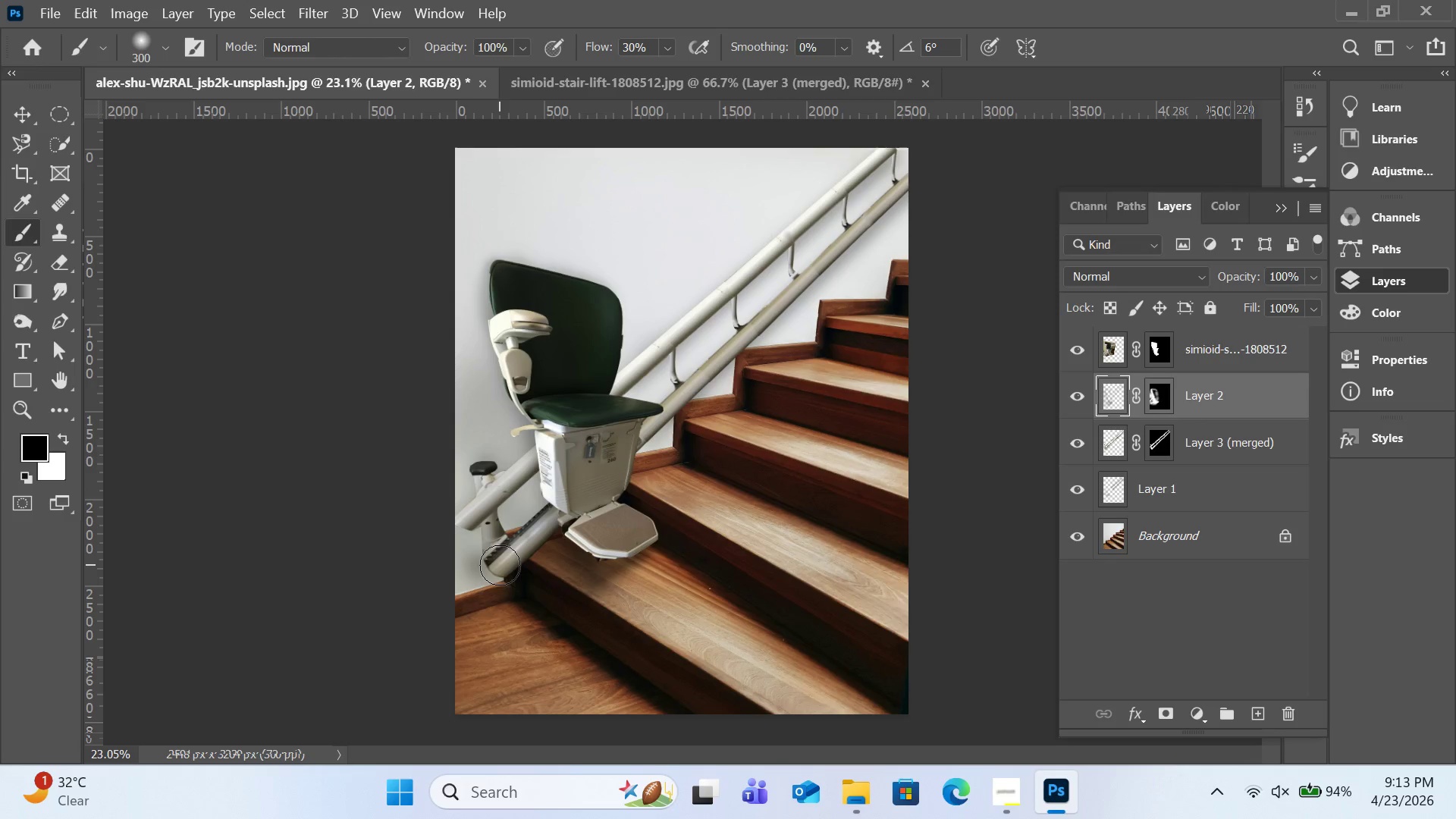 
key(Control+ControlLeft)
 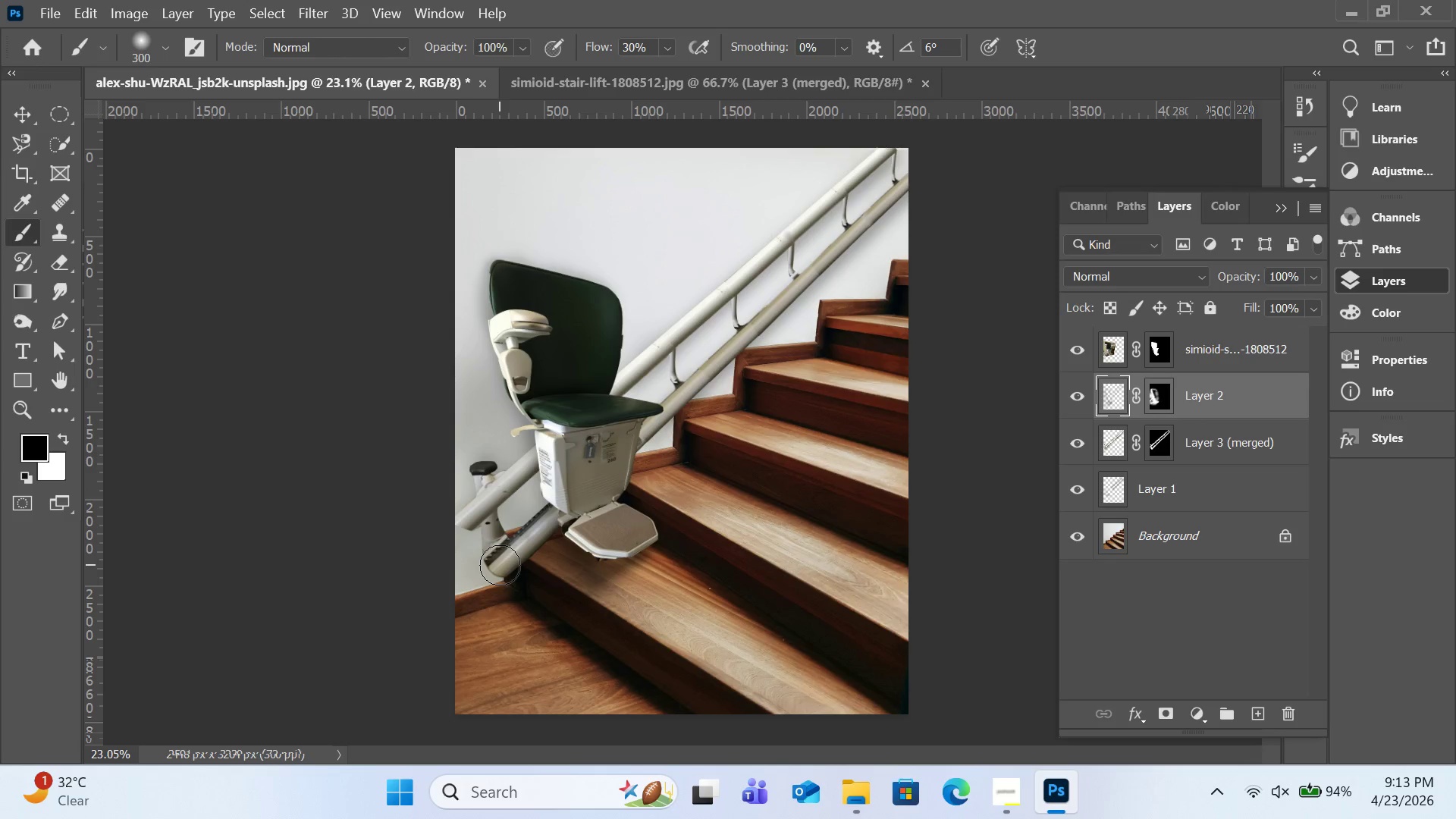 
key(Control+Z)
 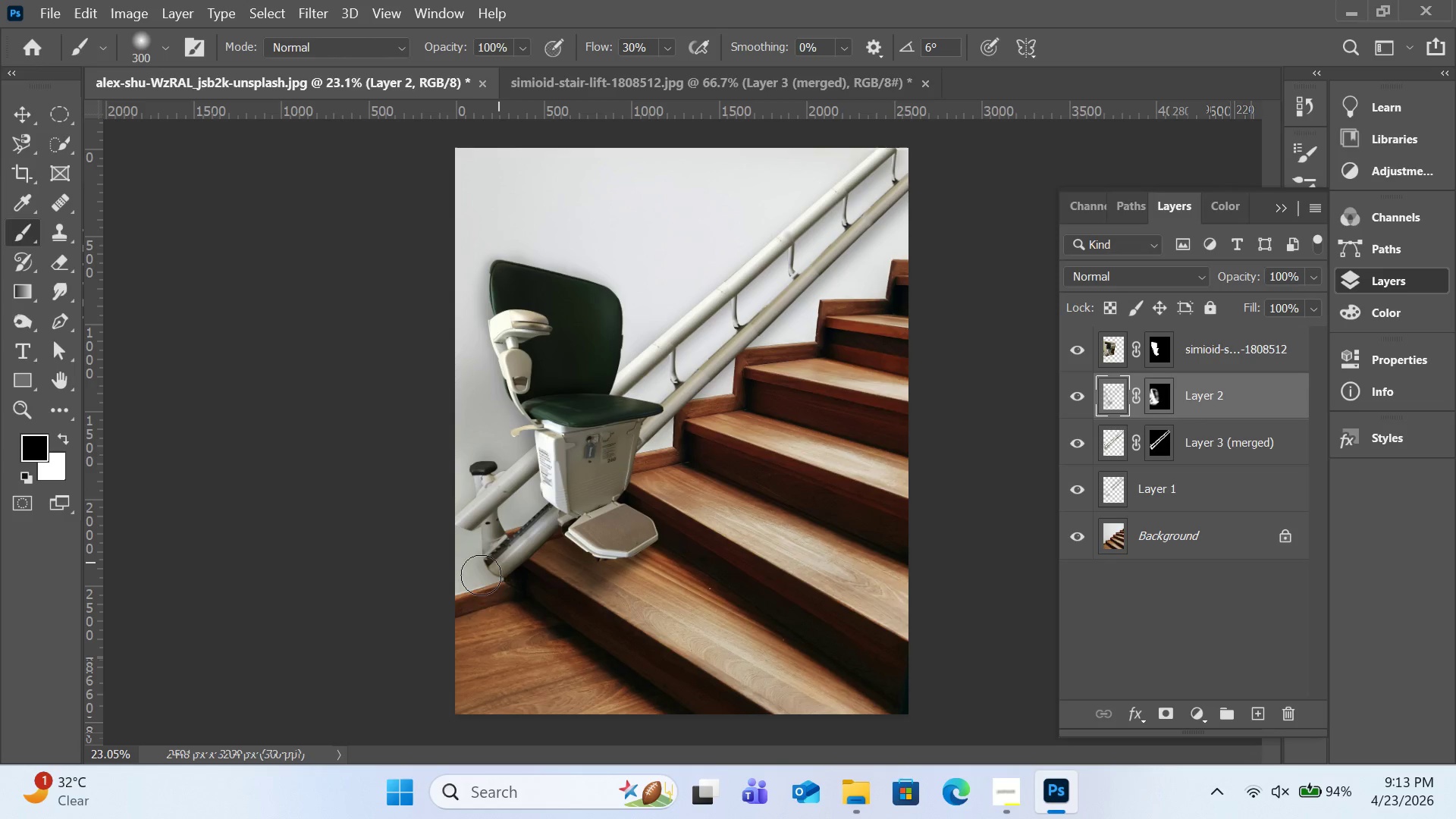 
left_click_drag(start_coordinate=[500, 563], to_coordinate=[475, 581])
 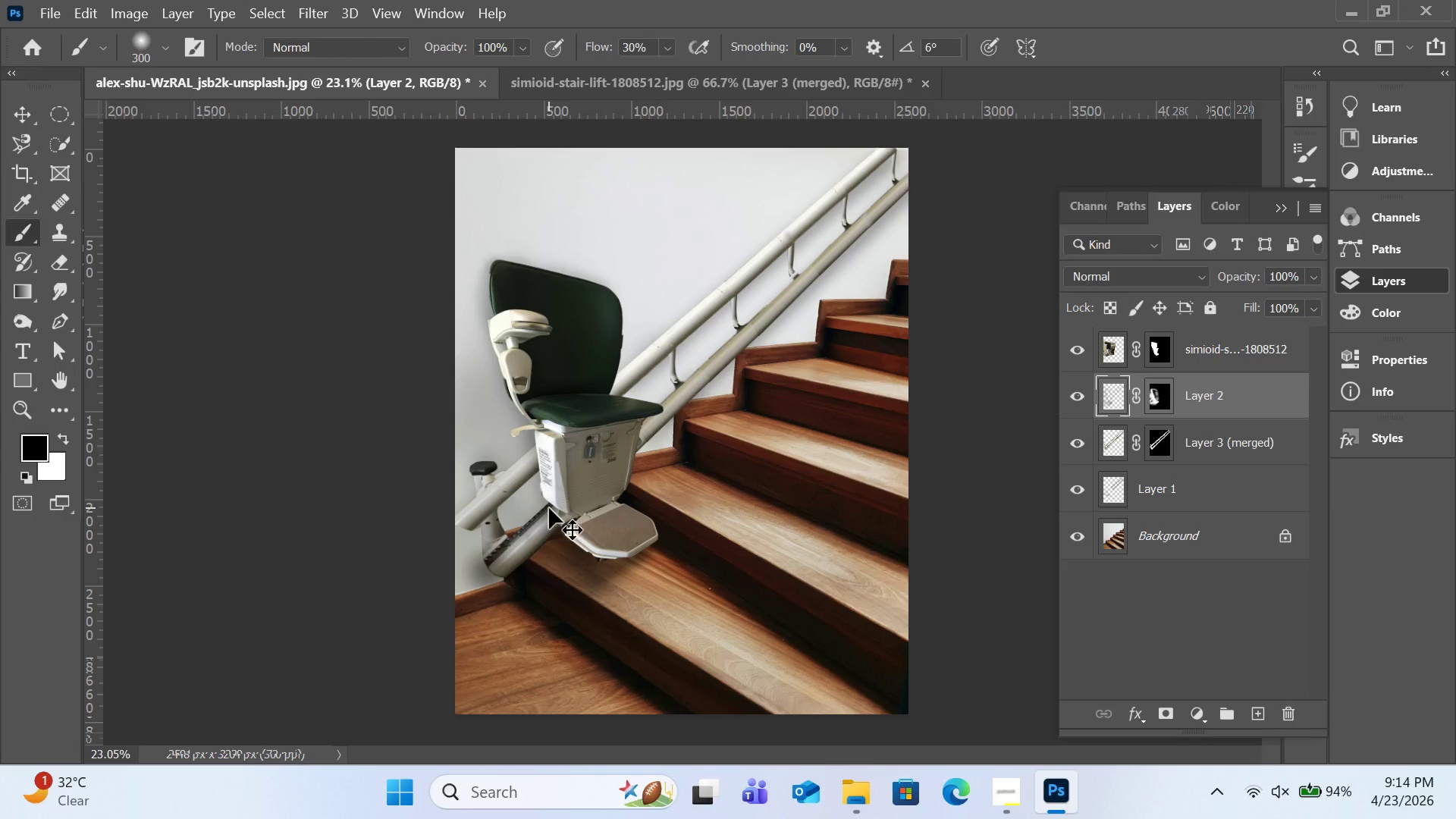 
key(Control+Z)
 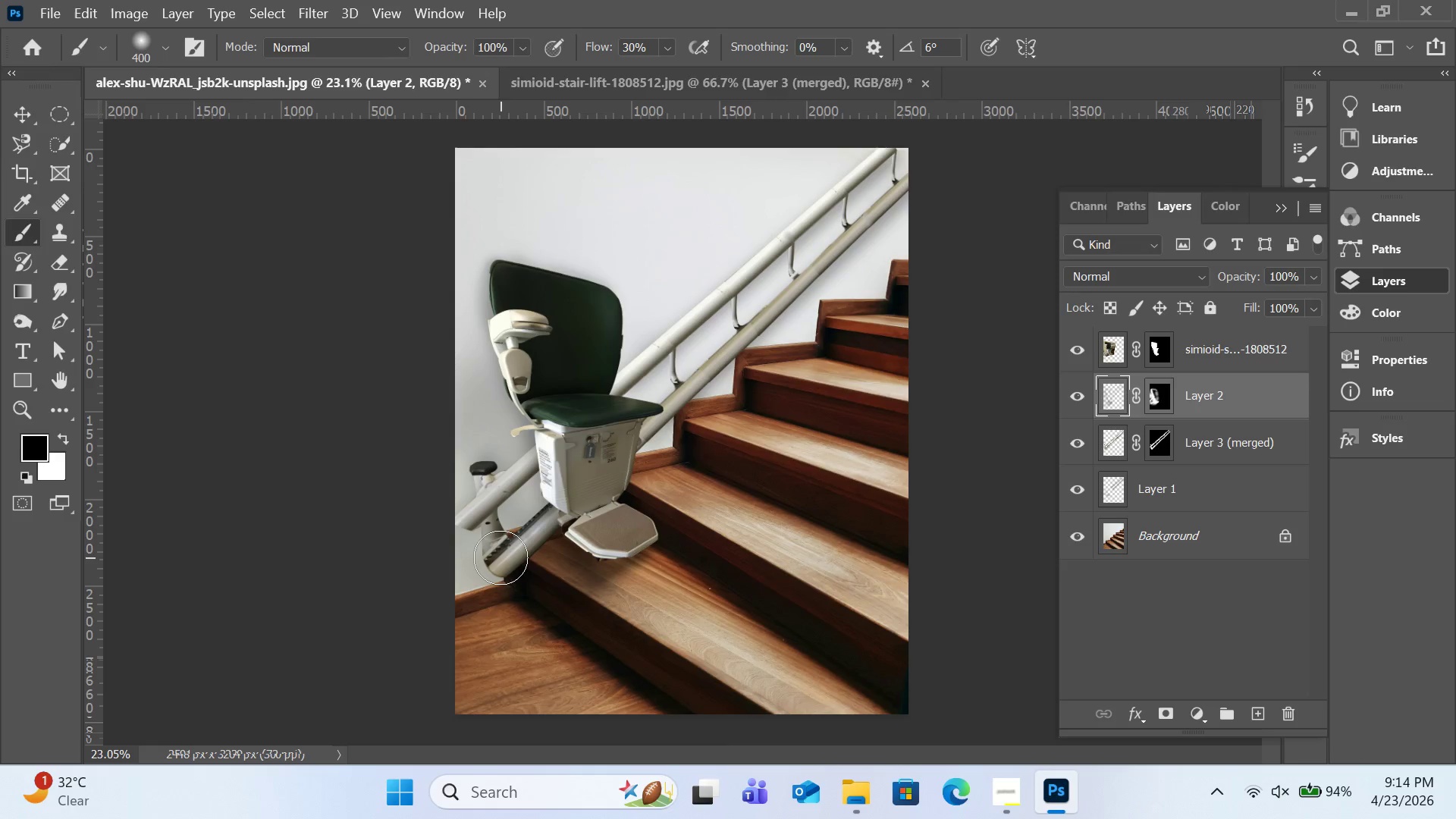 
key(BracketRight)
 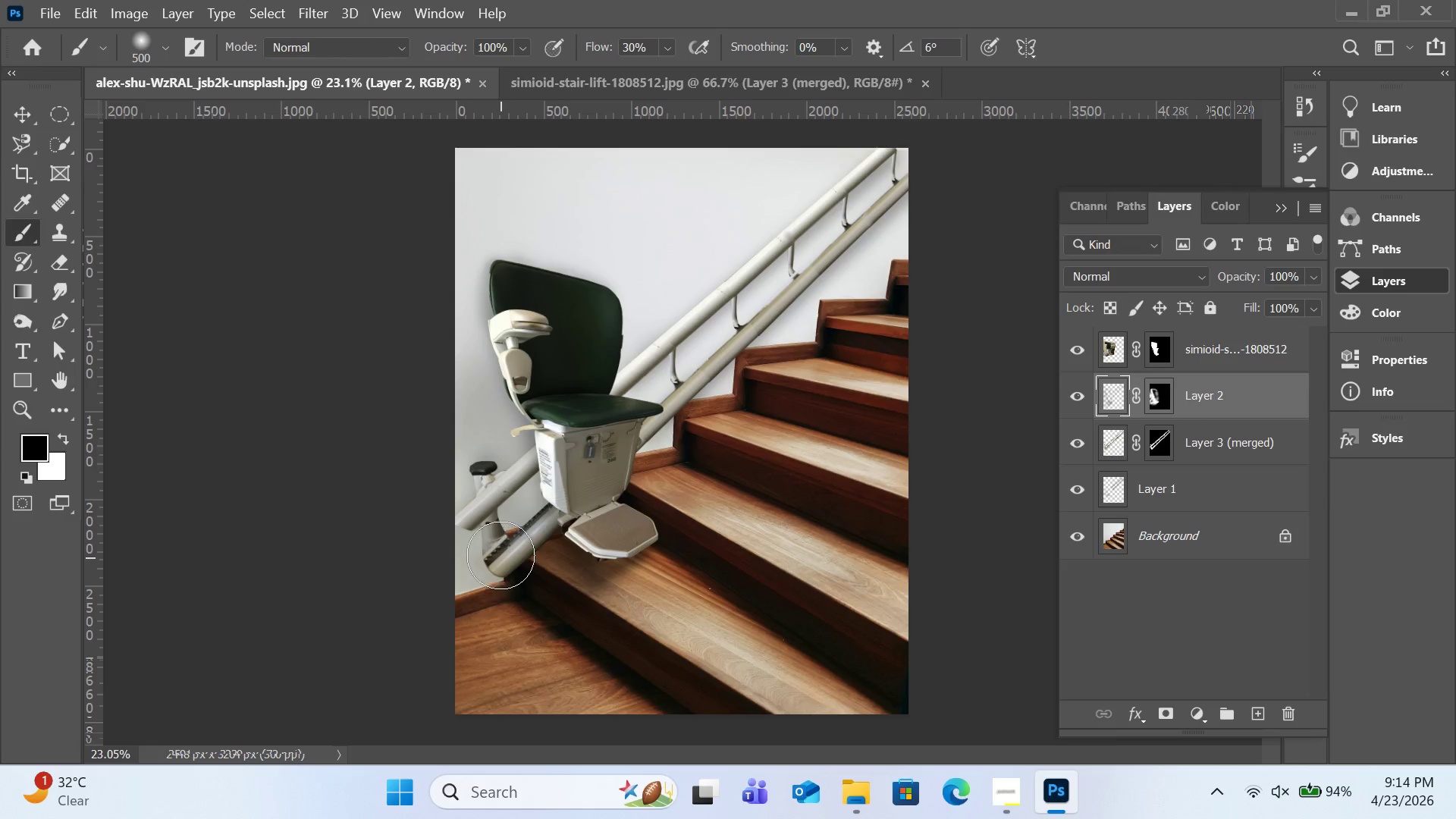 
key(BracketRight)
 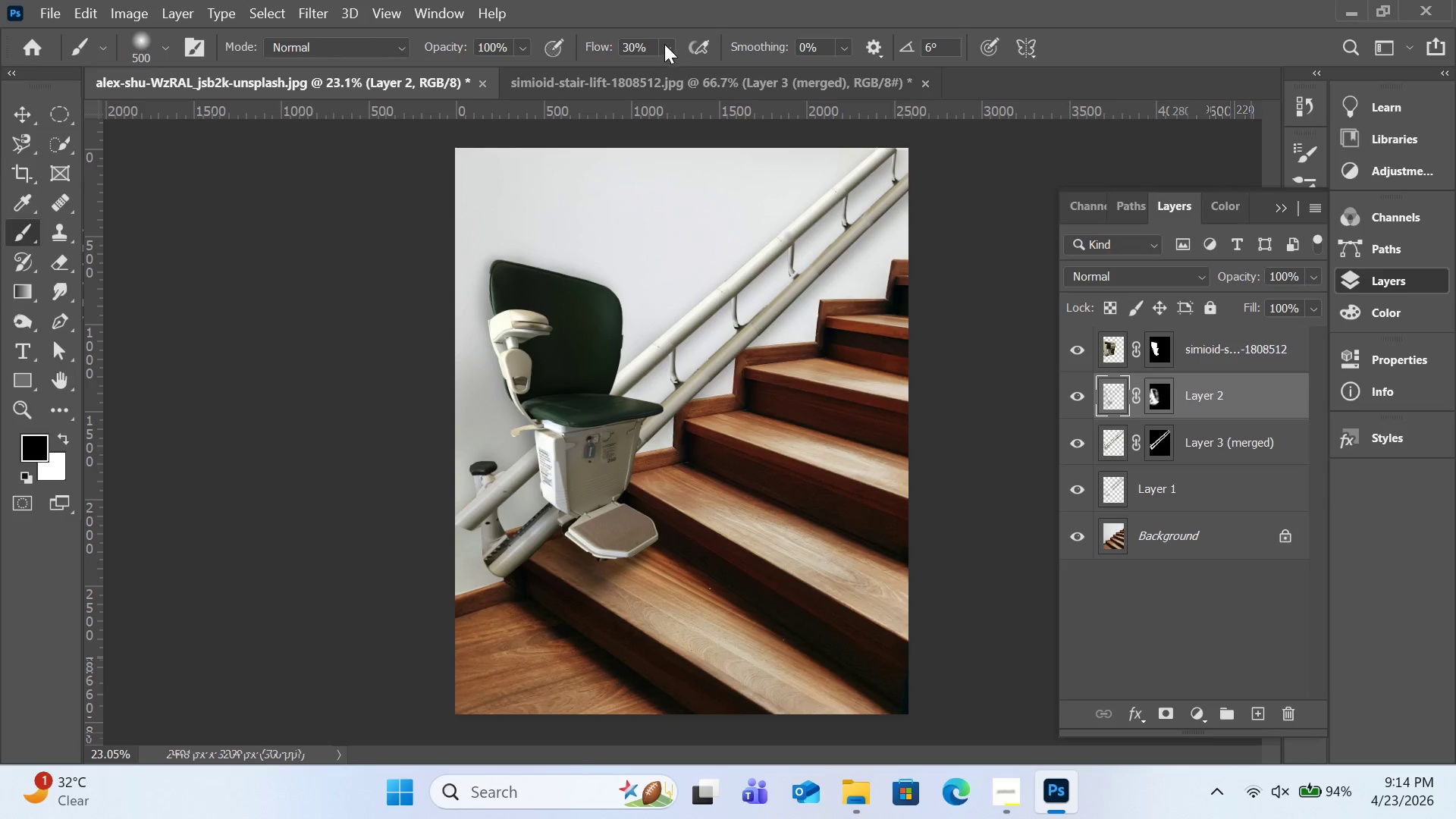 
left_click([665, 43])
 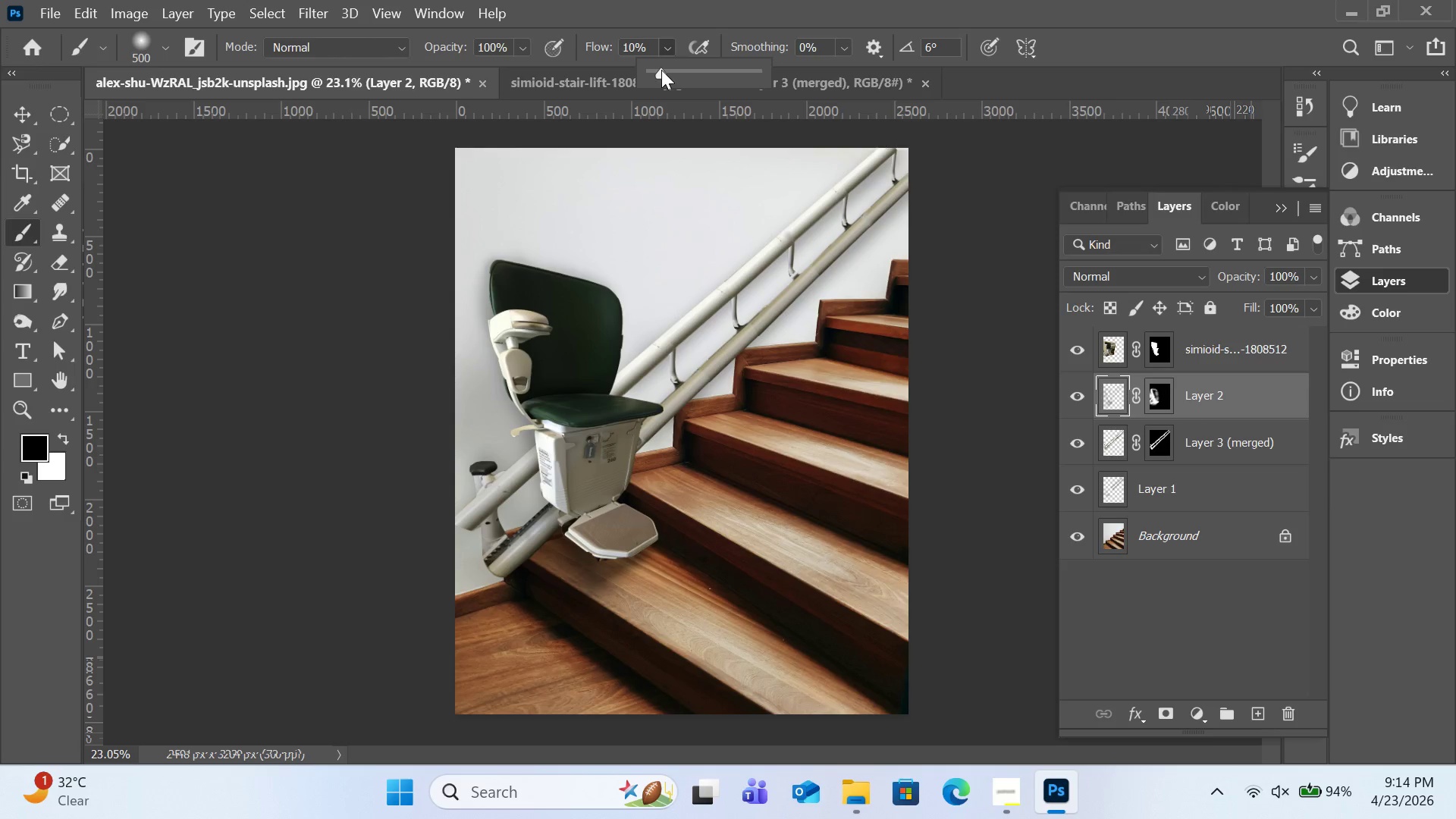 
left_click([661, 70])
 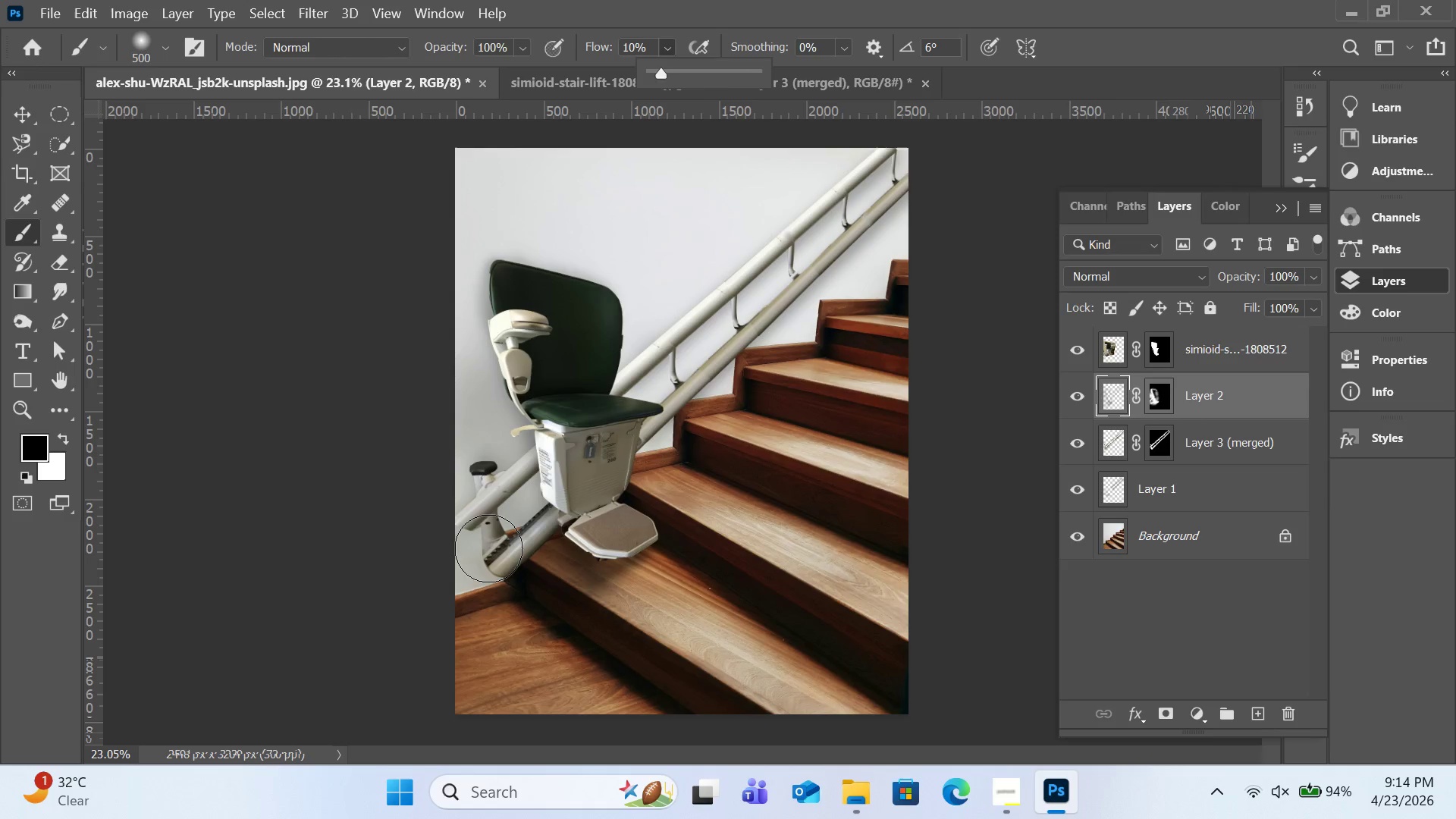 
left_click_drag(start_coordinate=[488, 551], to_coordinate=[482, 570])
 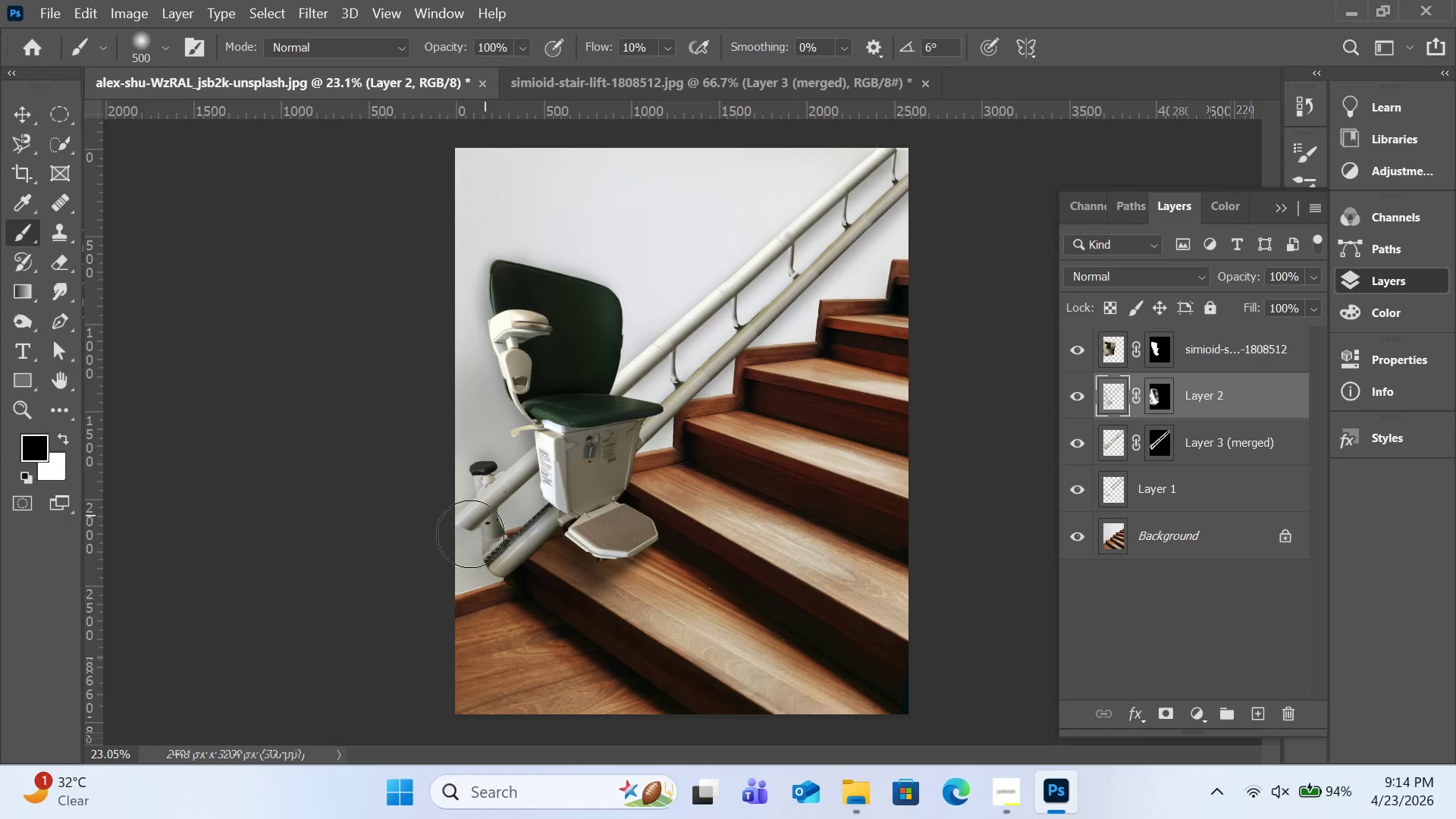 
left_click_drag(start_coordinate=[485, 516], to_coordinate=[457, 554])
 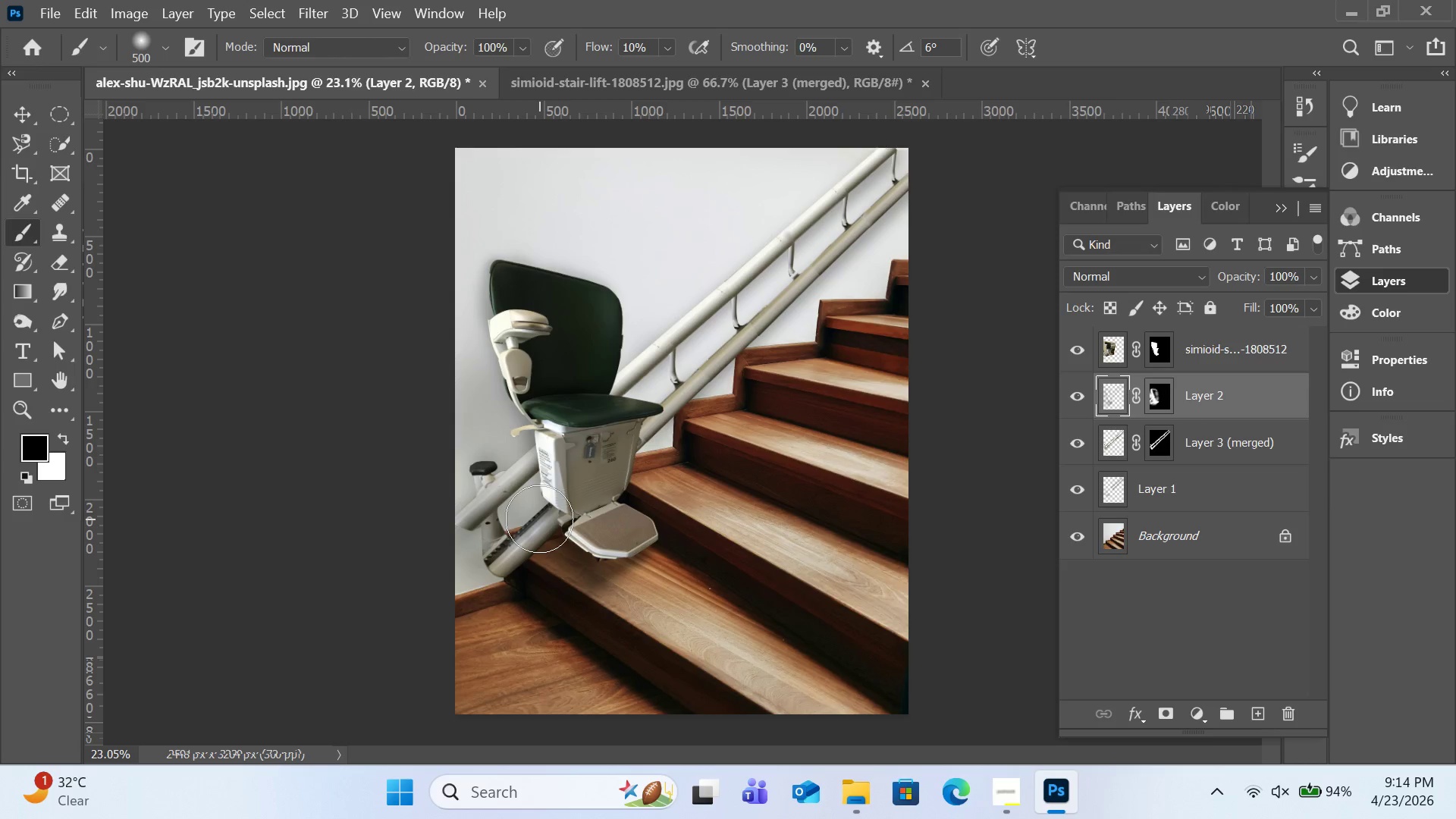 
key(Control+Z)
 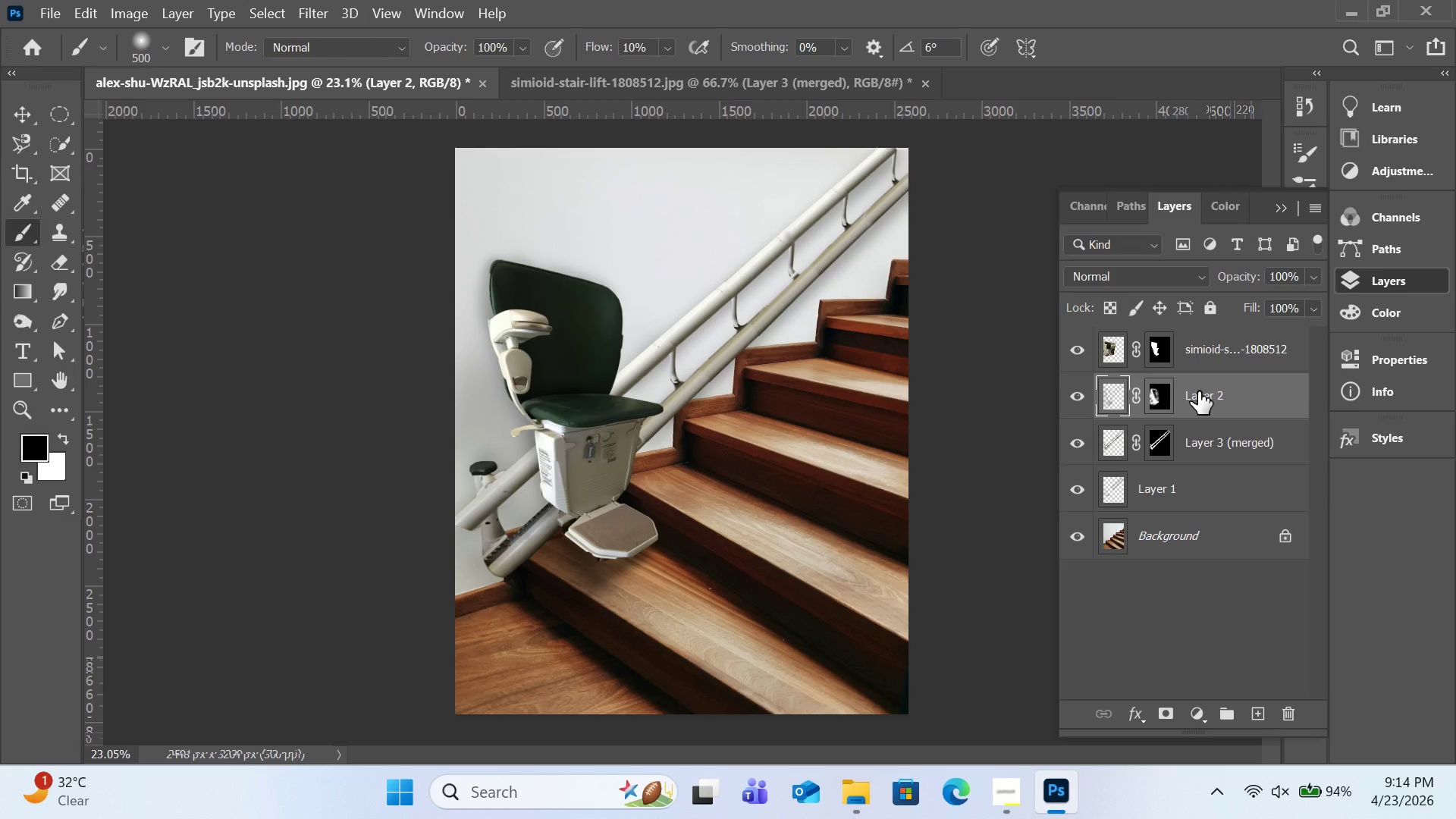 
wait(8.63)
 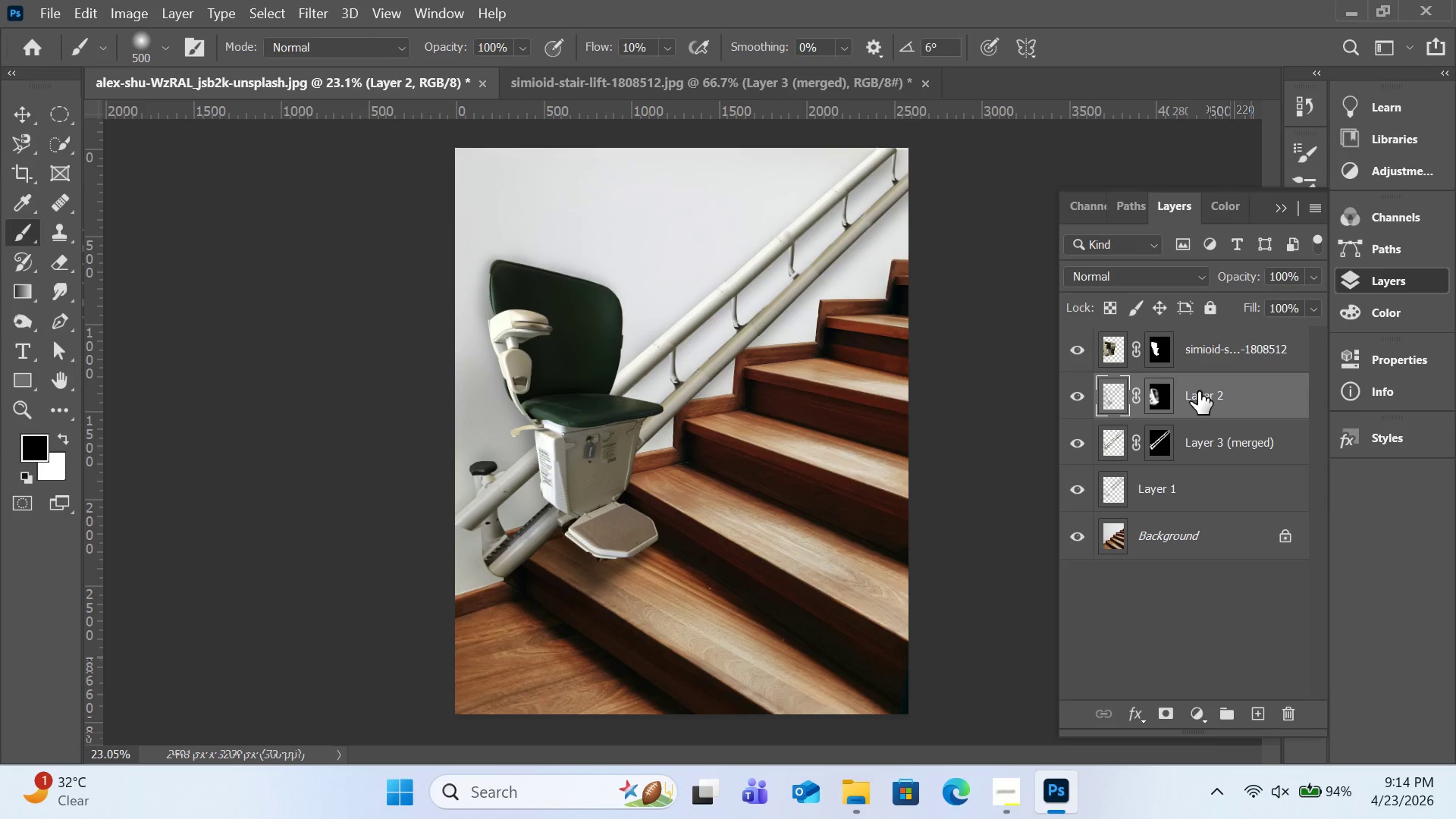 
mouse_move([1043, 328])
 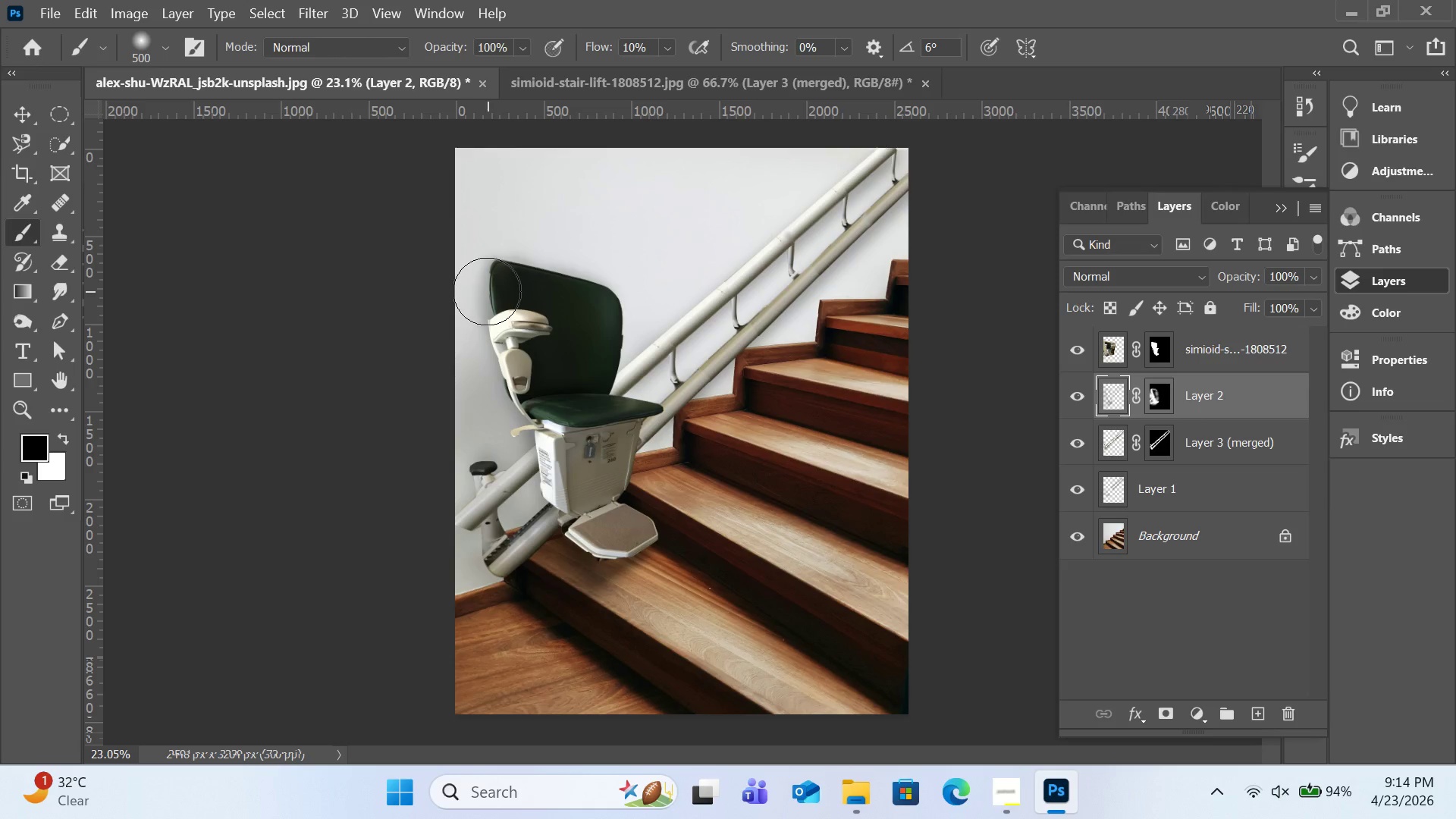 
left_click_drag(start_coordinate=[503, 271], to_coordinate=[507, 282])
 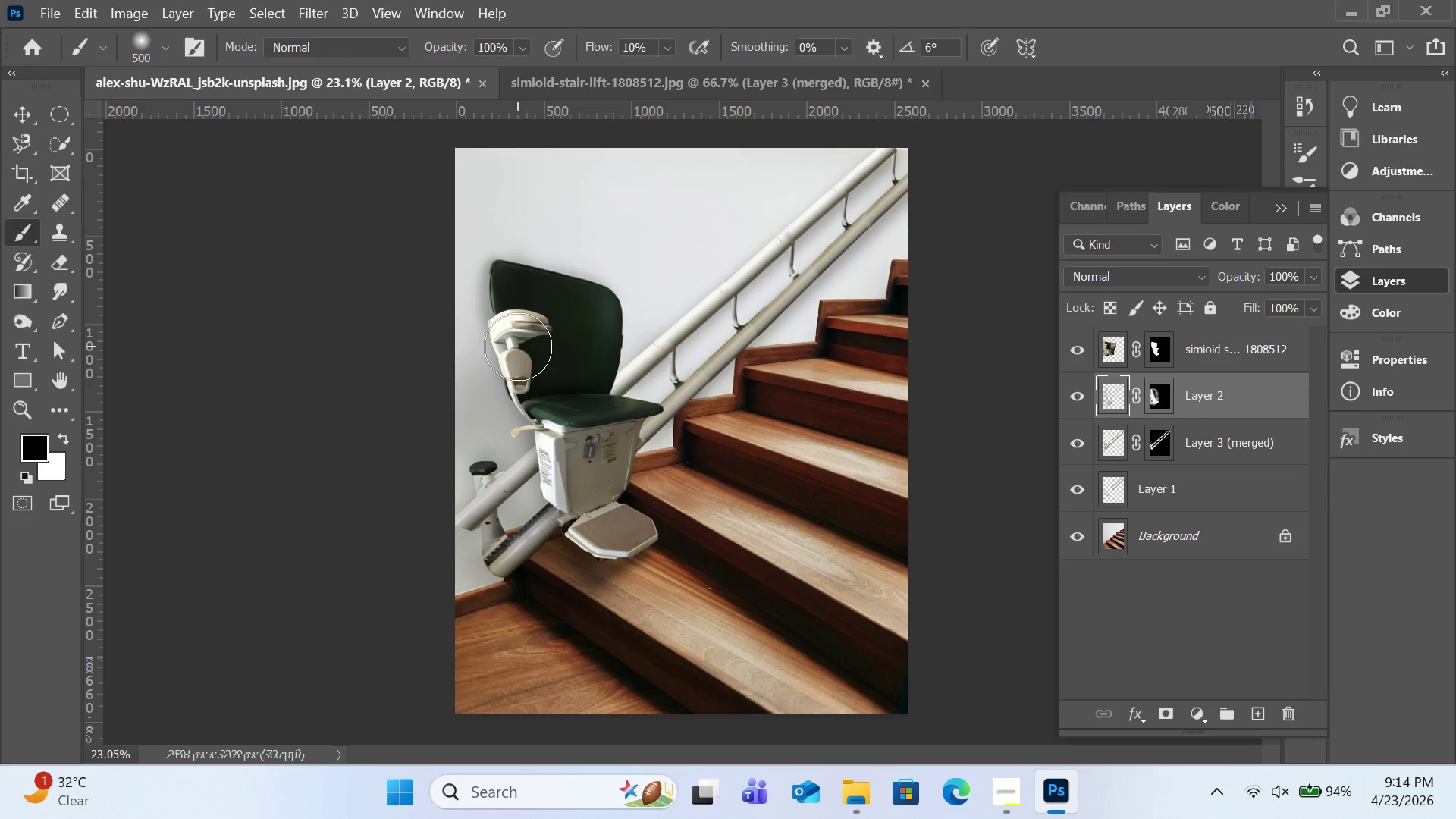 
left_click([518, 347])
 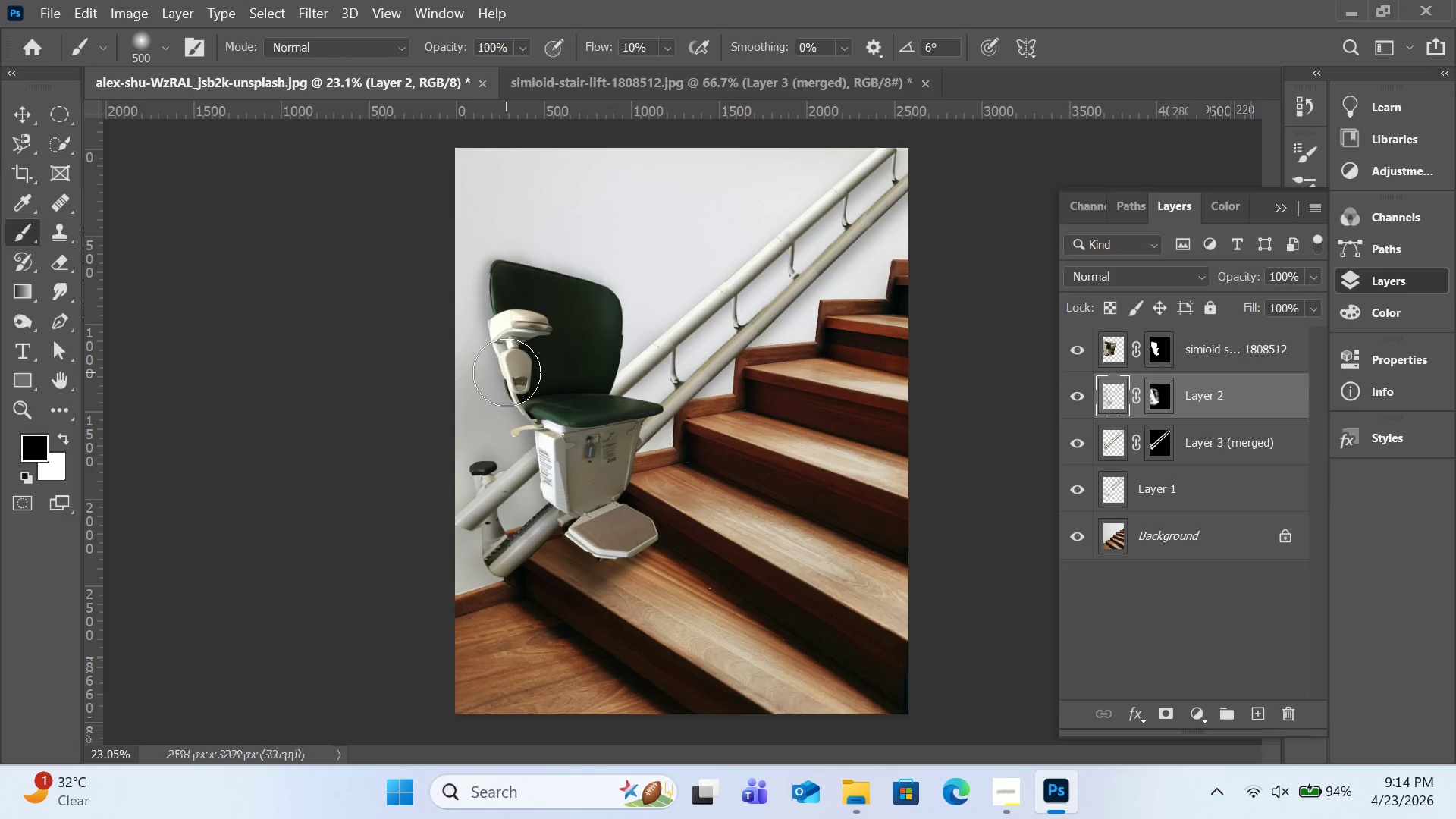 
left_click([507, 372])
 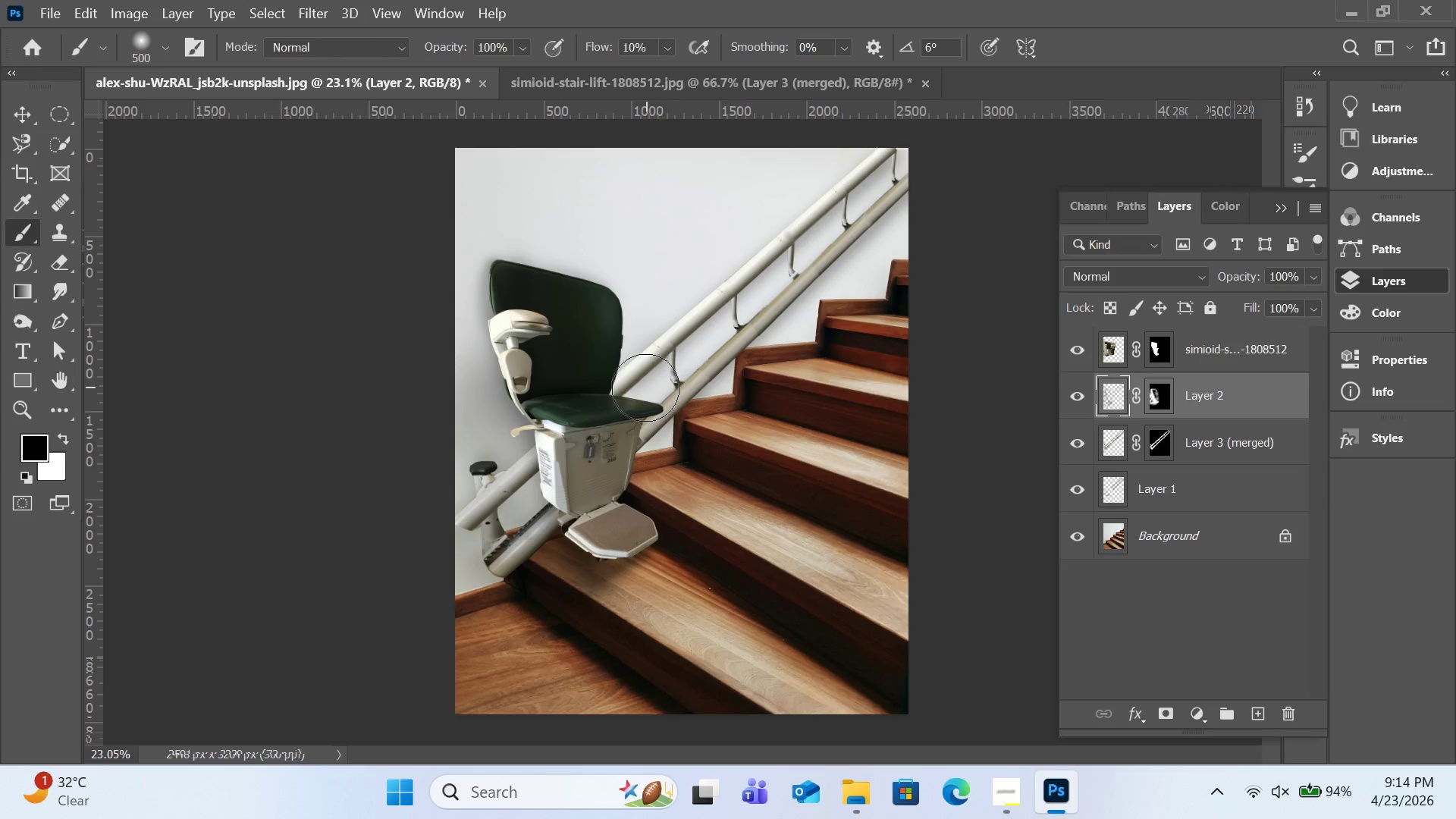 
left_click([621, 381])
 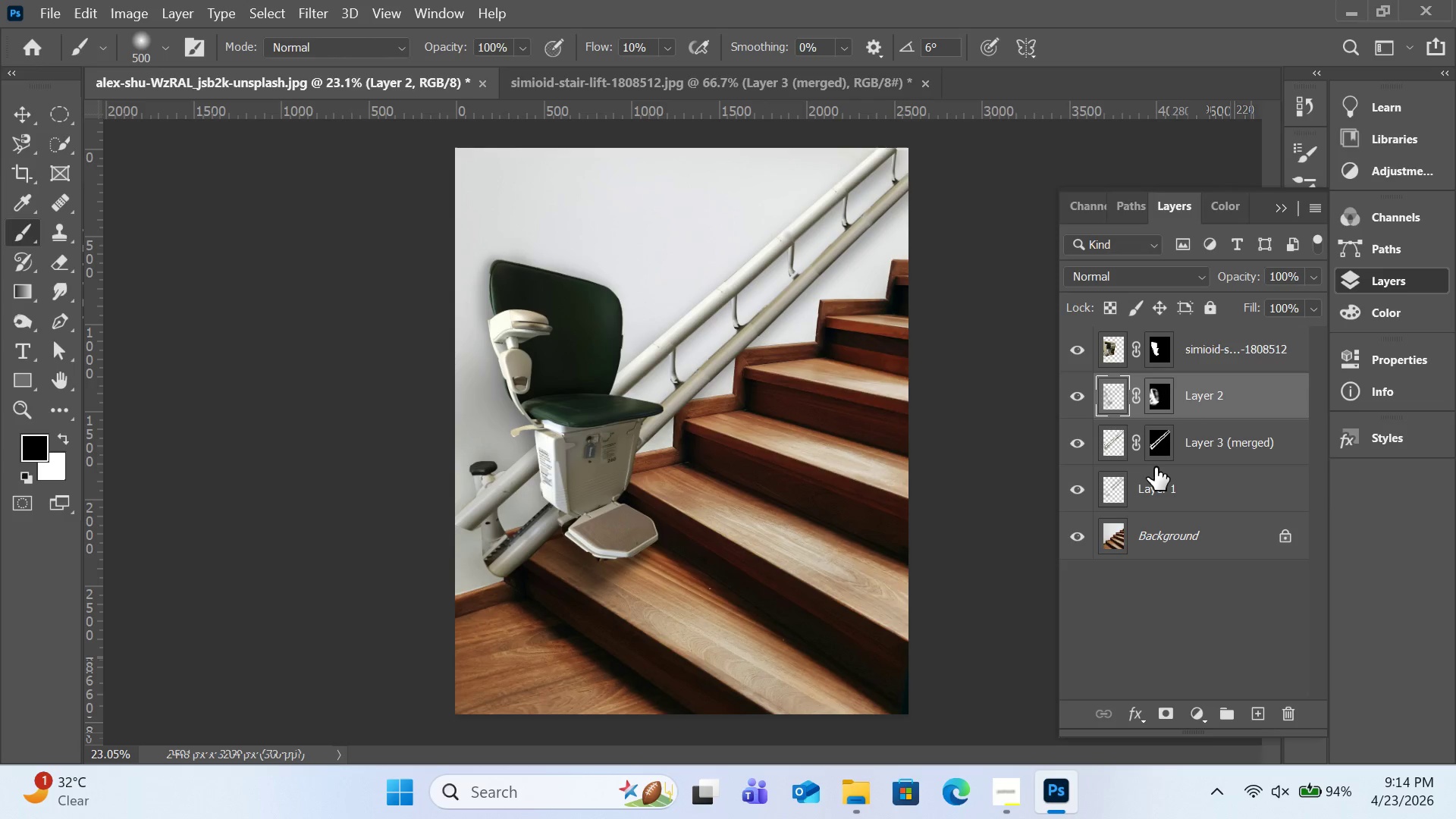 
wait(14.78)
 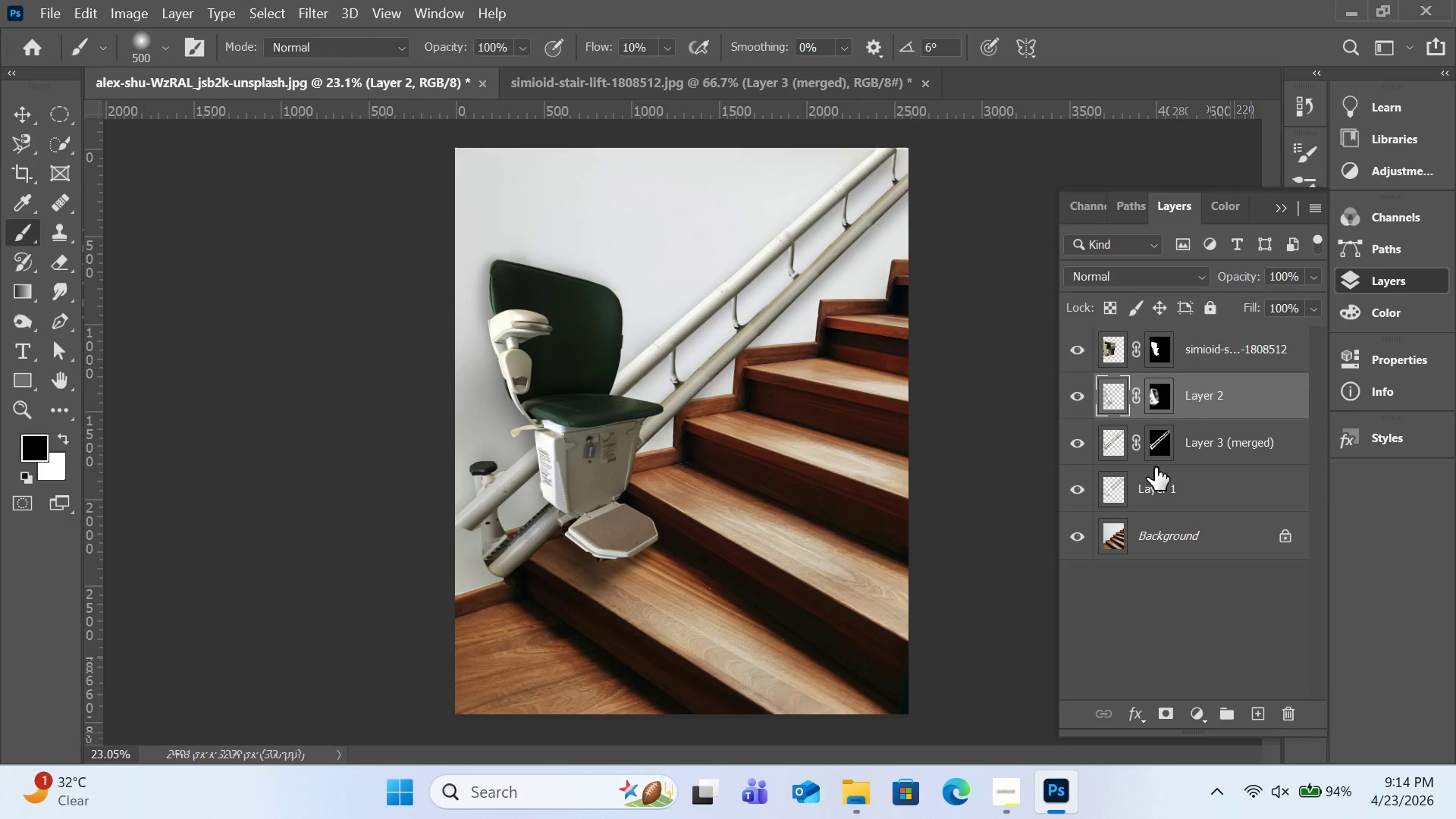 
left_click([1153, 488])
 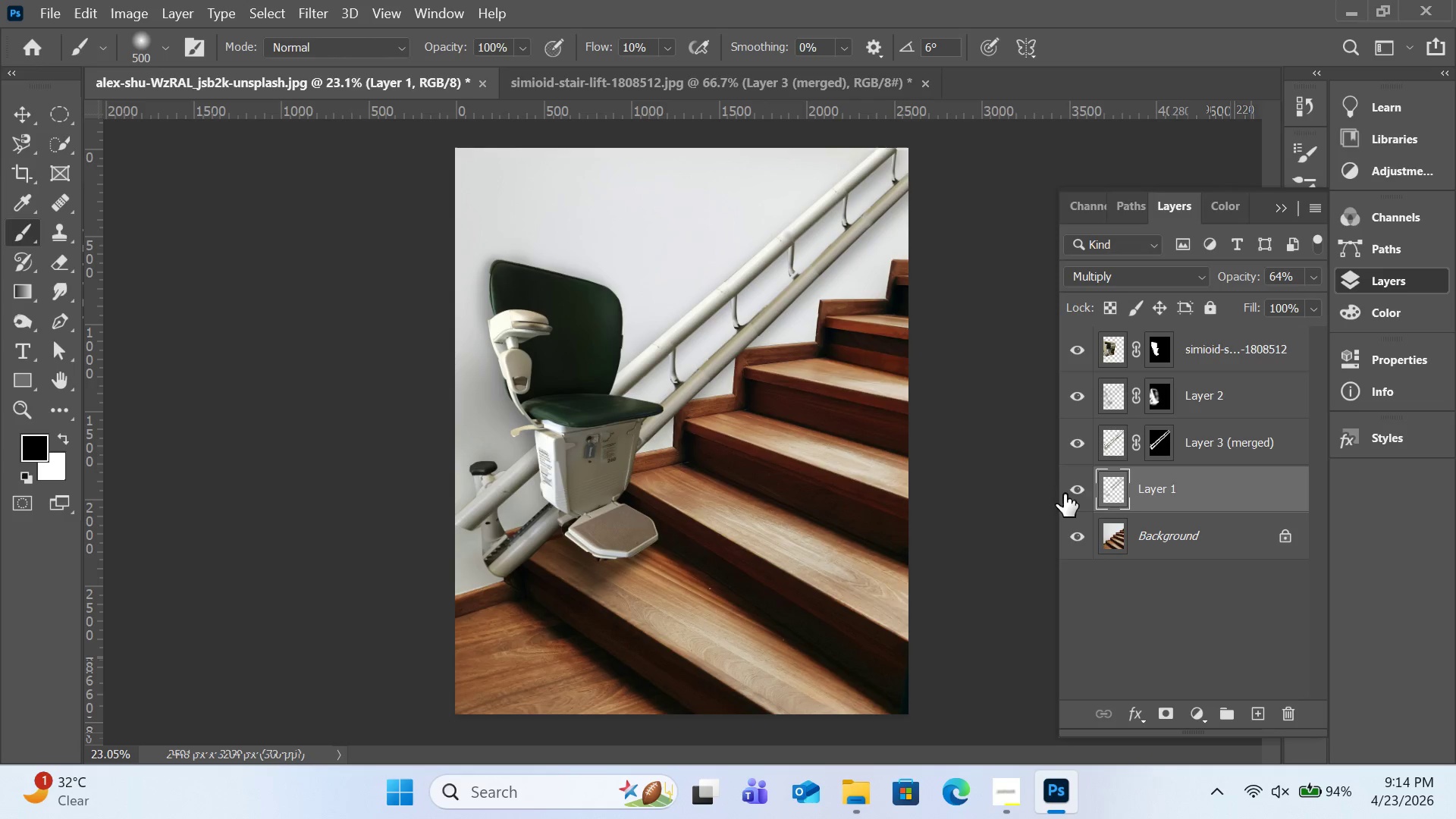 
left_click([1078, 494])
 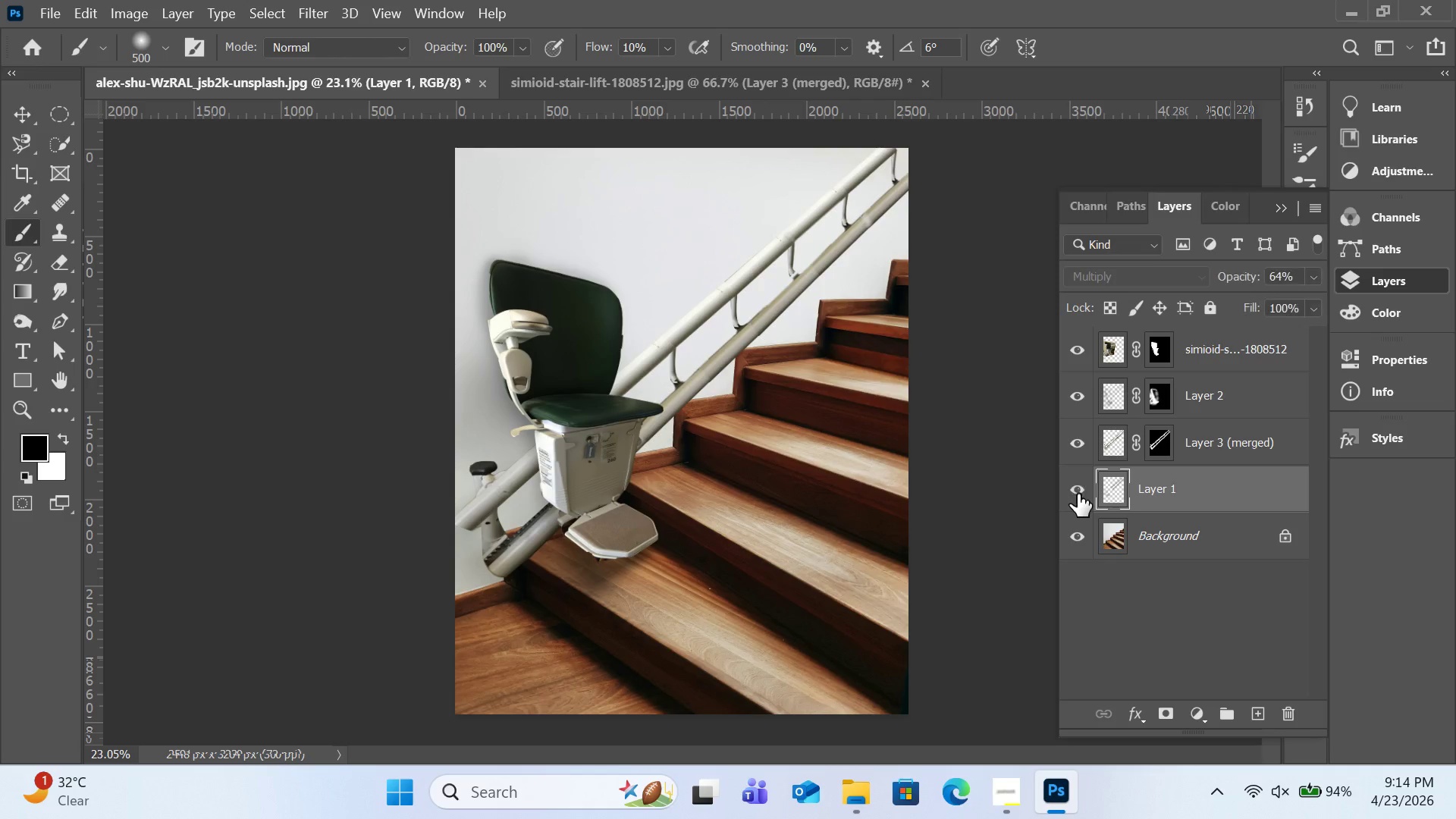 
left_click([1078, 494])
 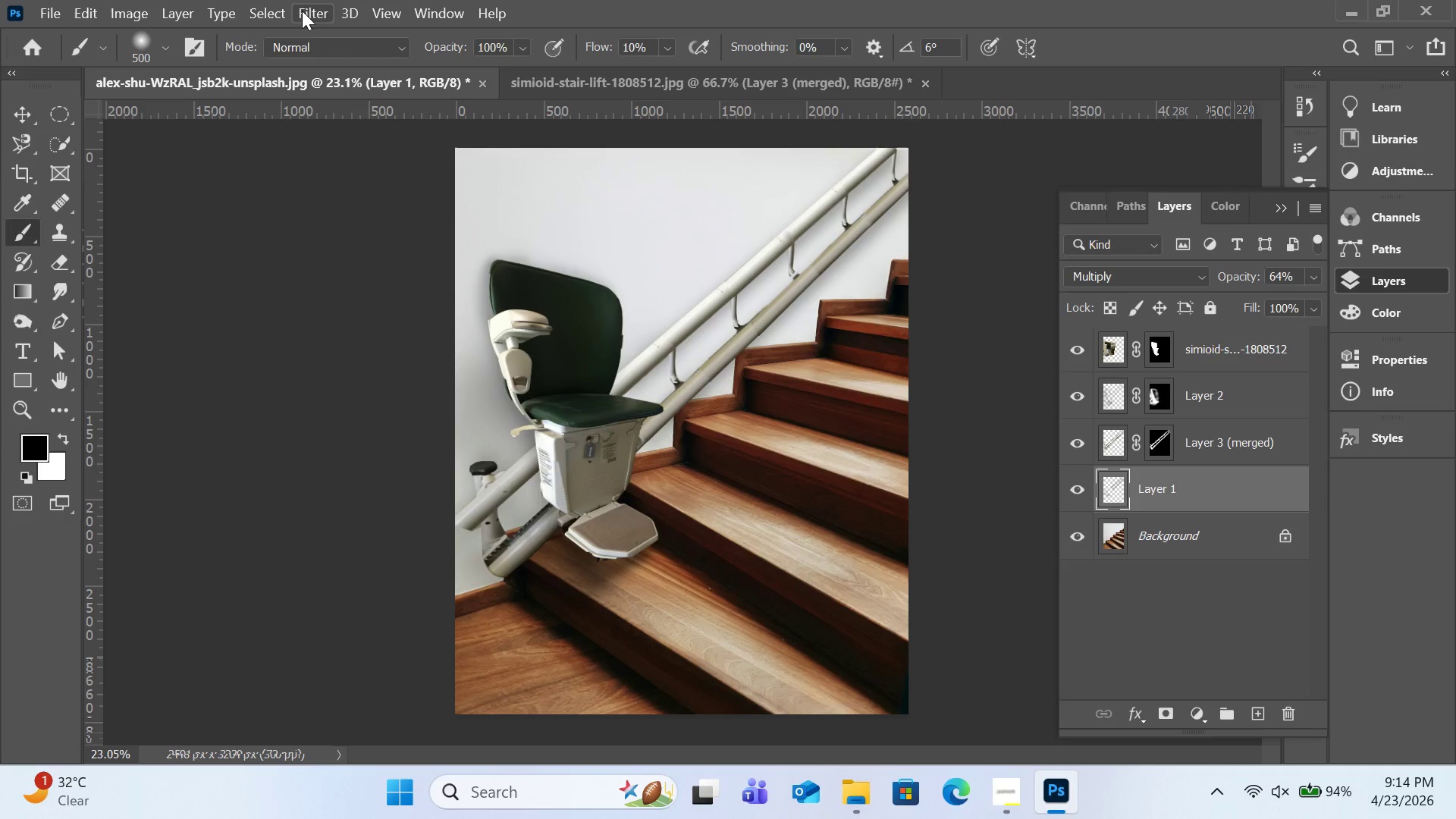 
left_click([313, 11])
 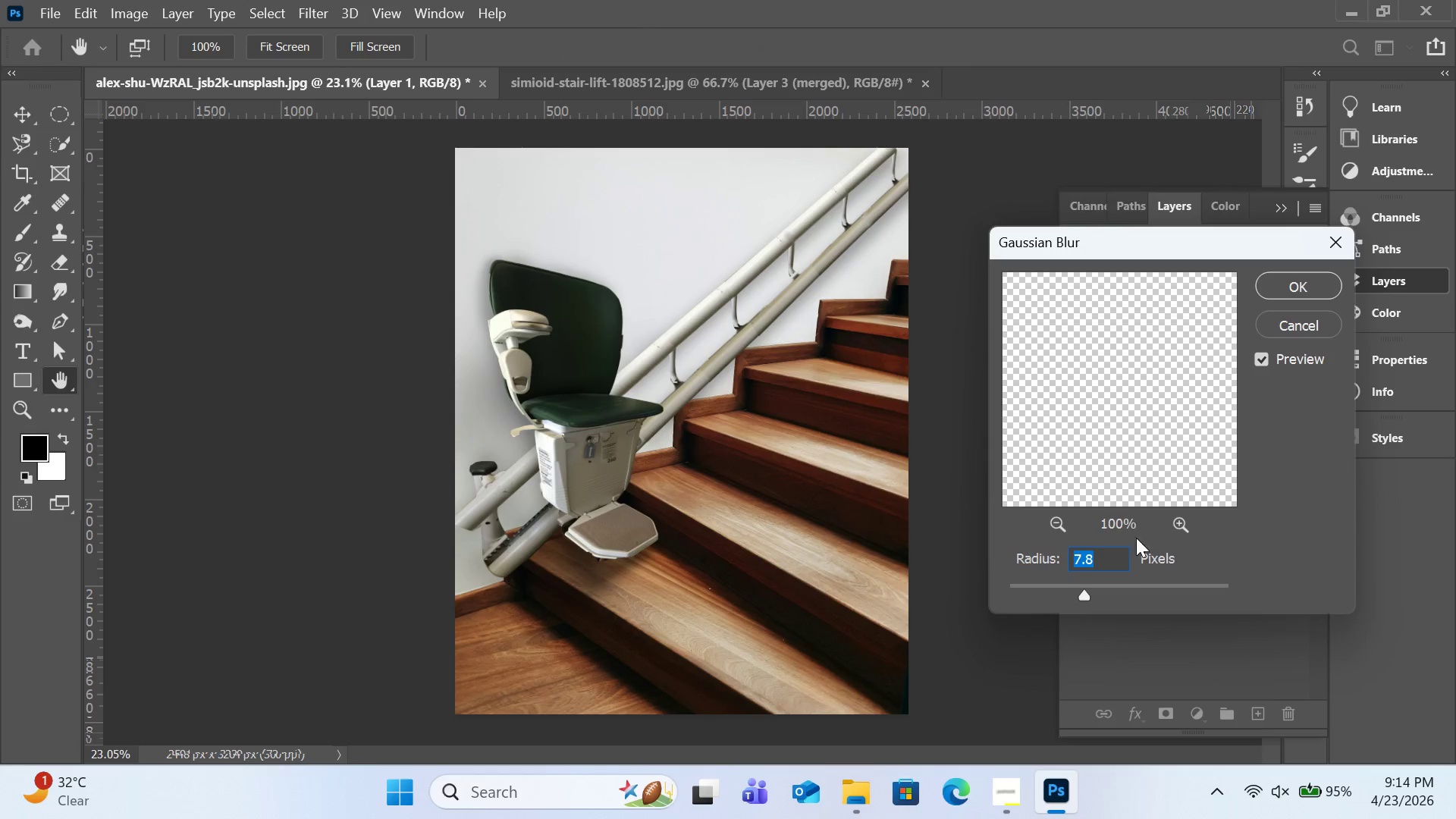 
left_click([1284, 283])
 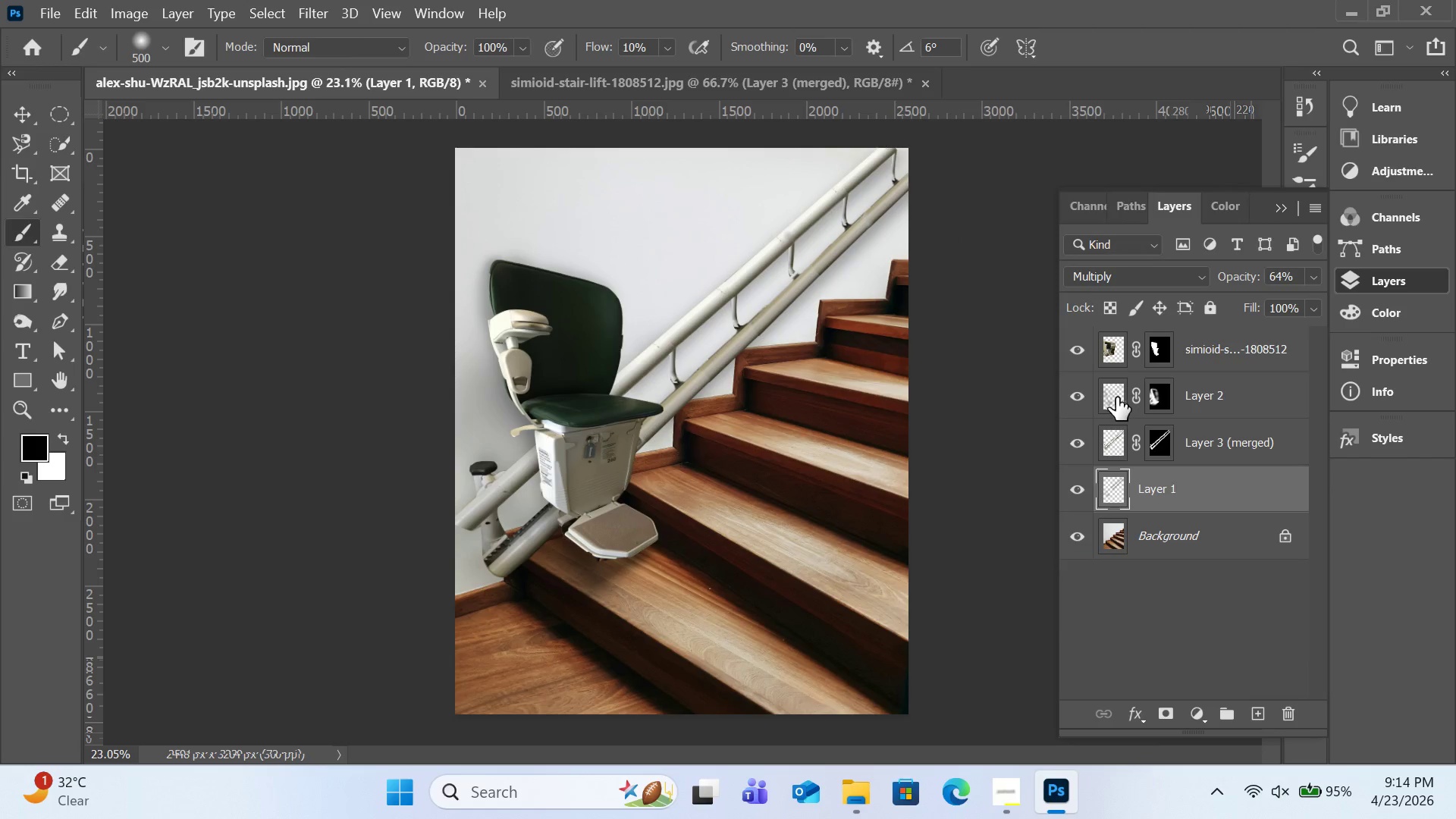 
left_click([1116, 397])
 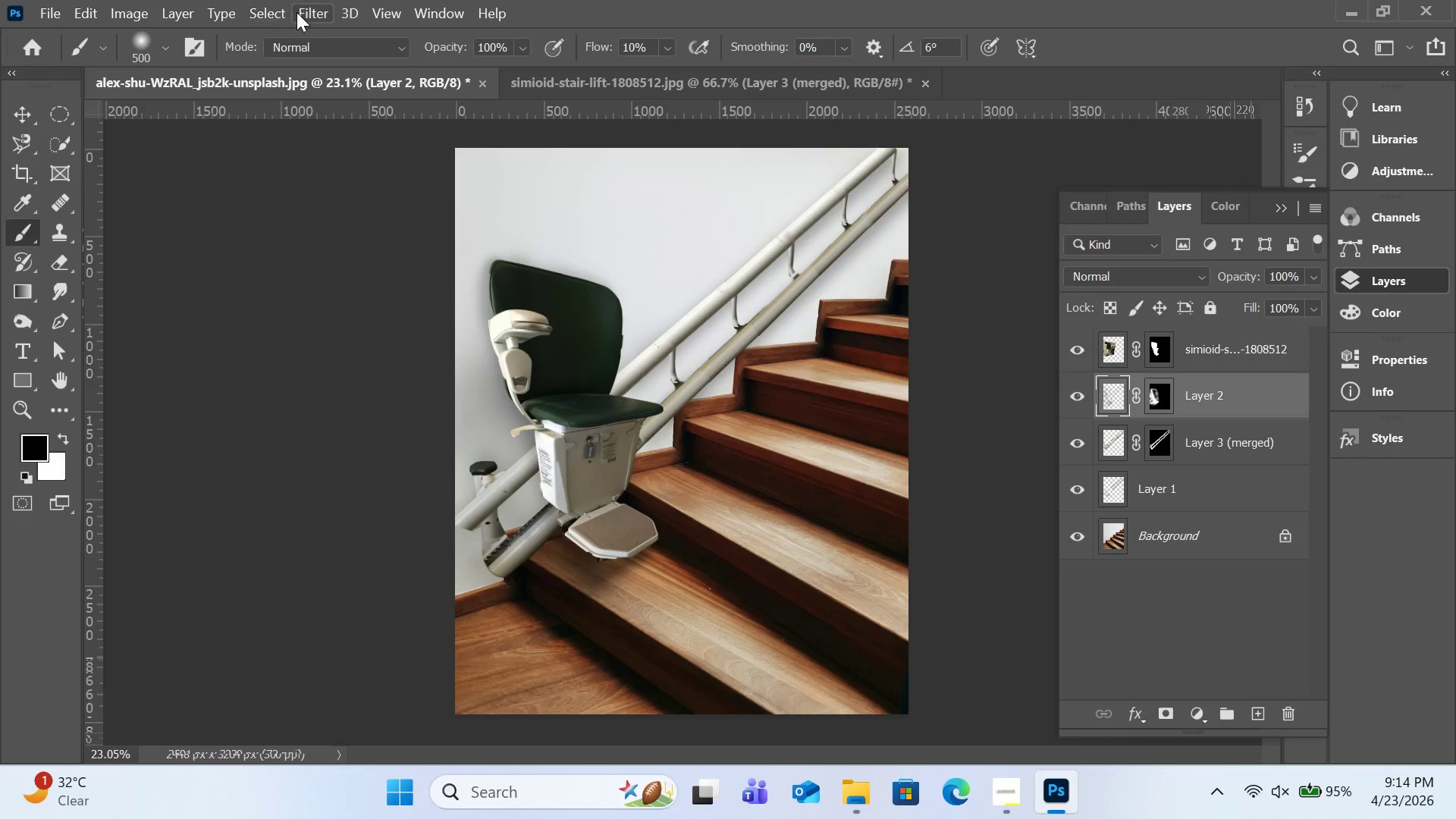 
left_click([299, 12])
 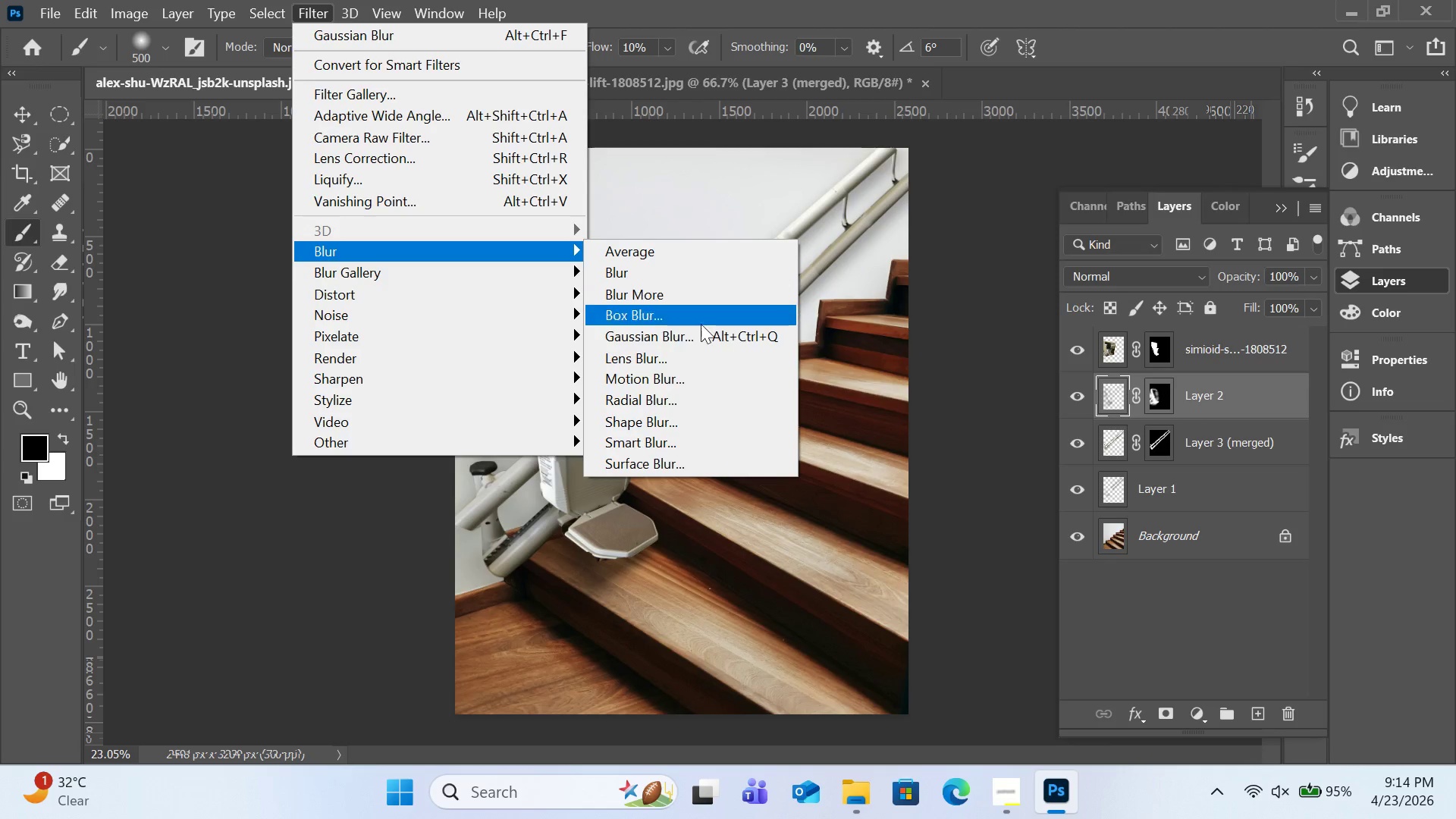 
left_click([704, 338])
 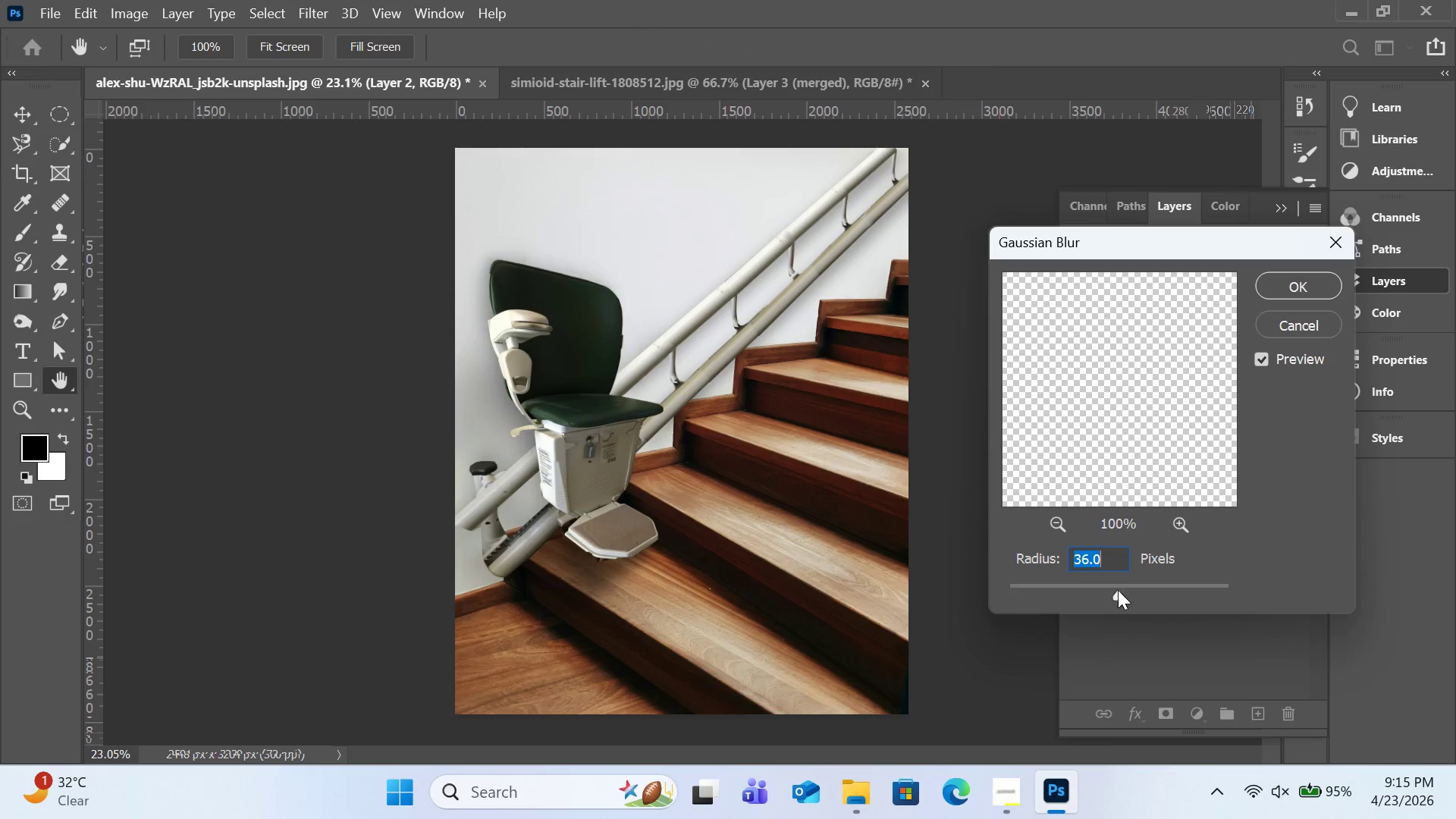 
left_click([1109, 593])
 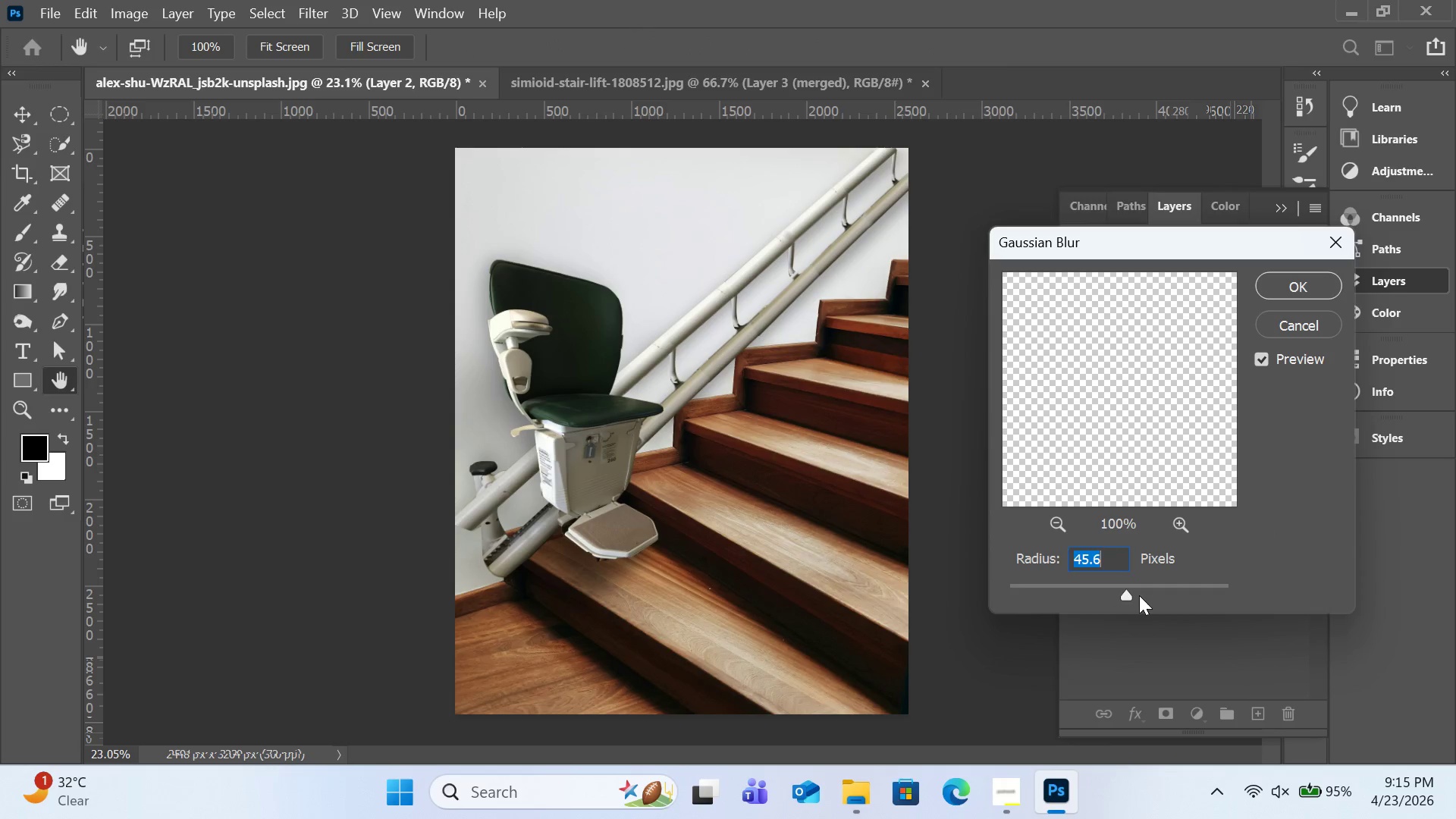 
double_click([1139, 595])
 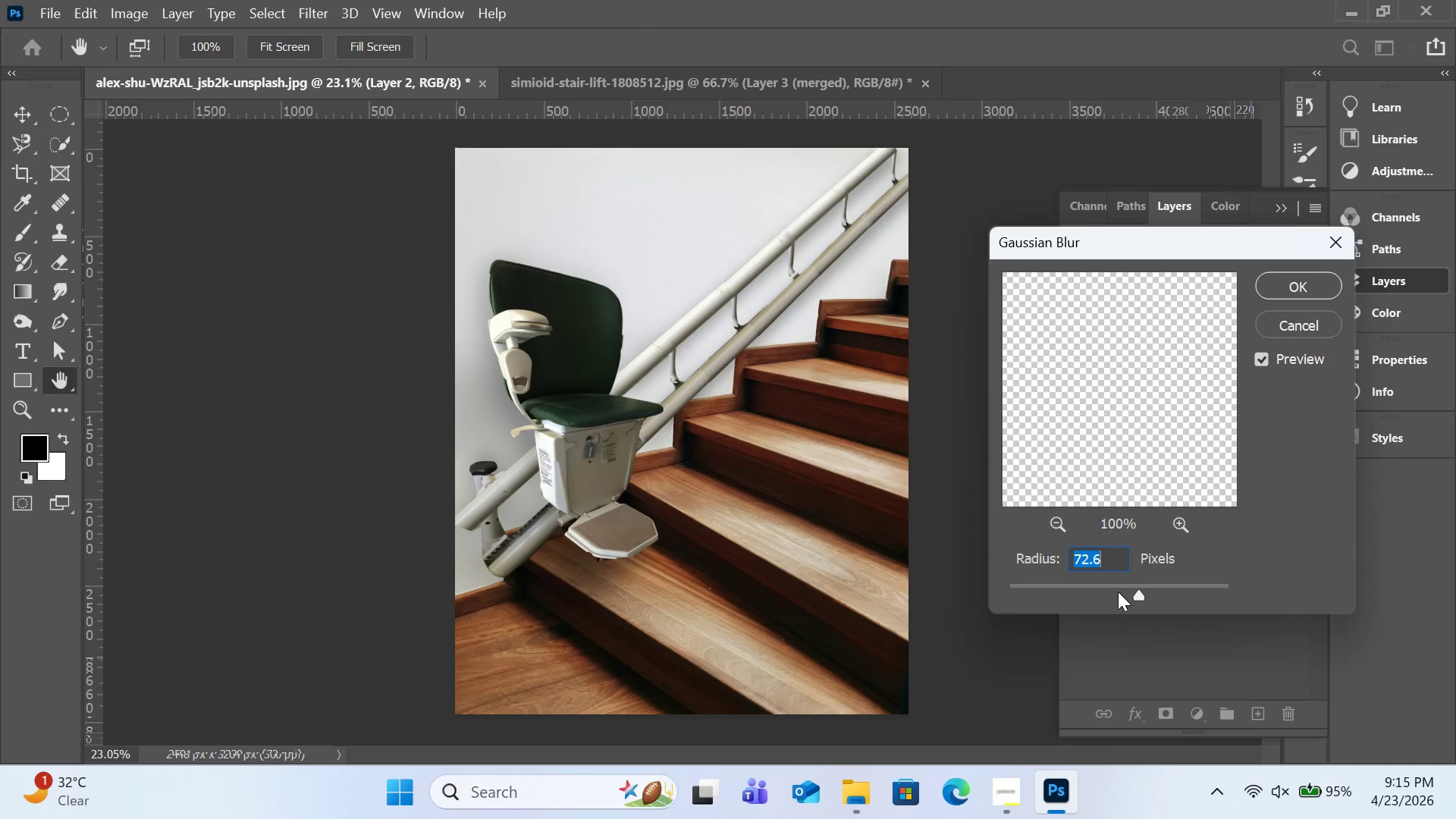 
left_click([1119, 592])
 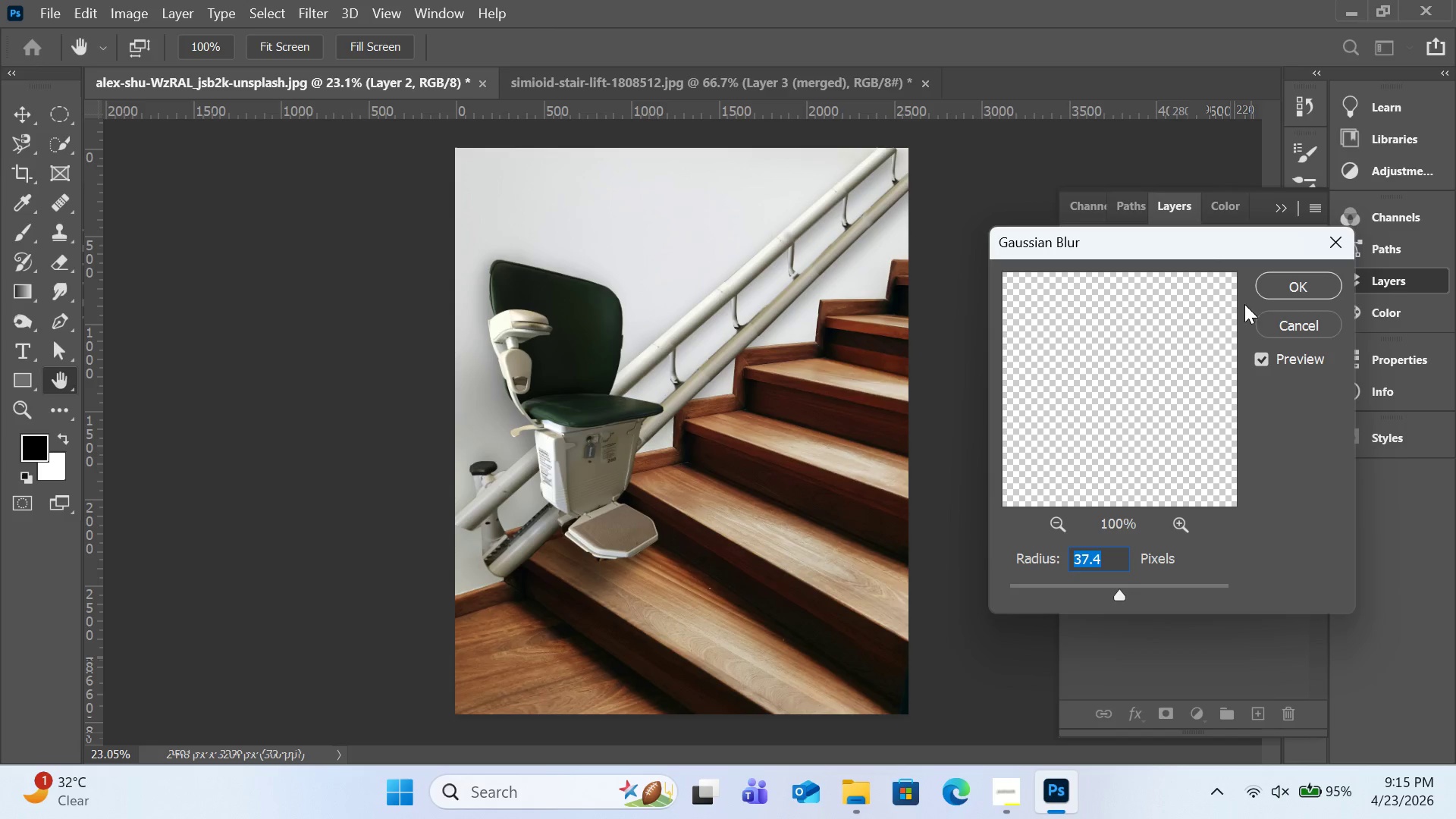 
left_click([1269, 278])
 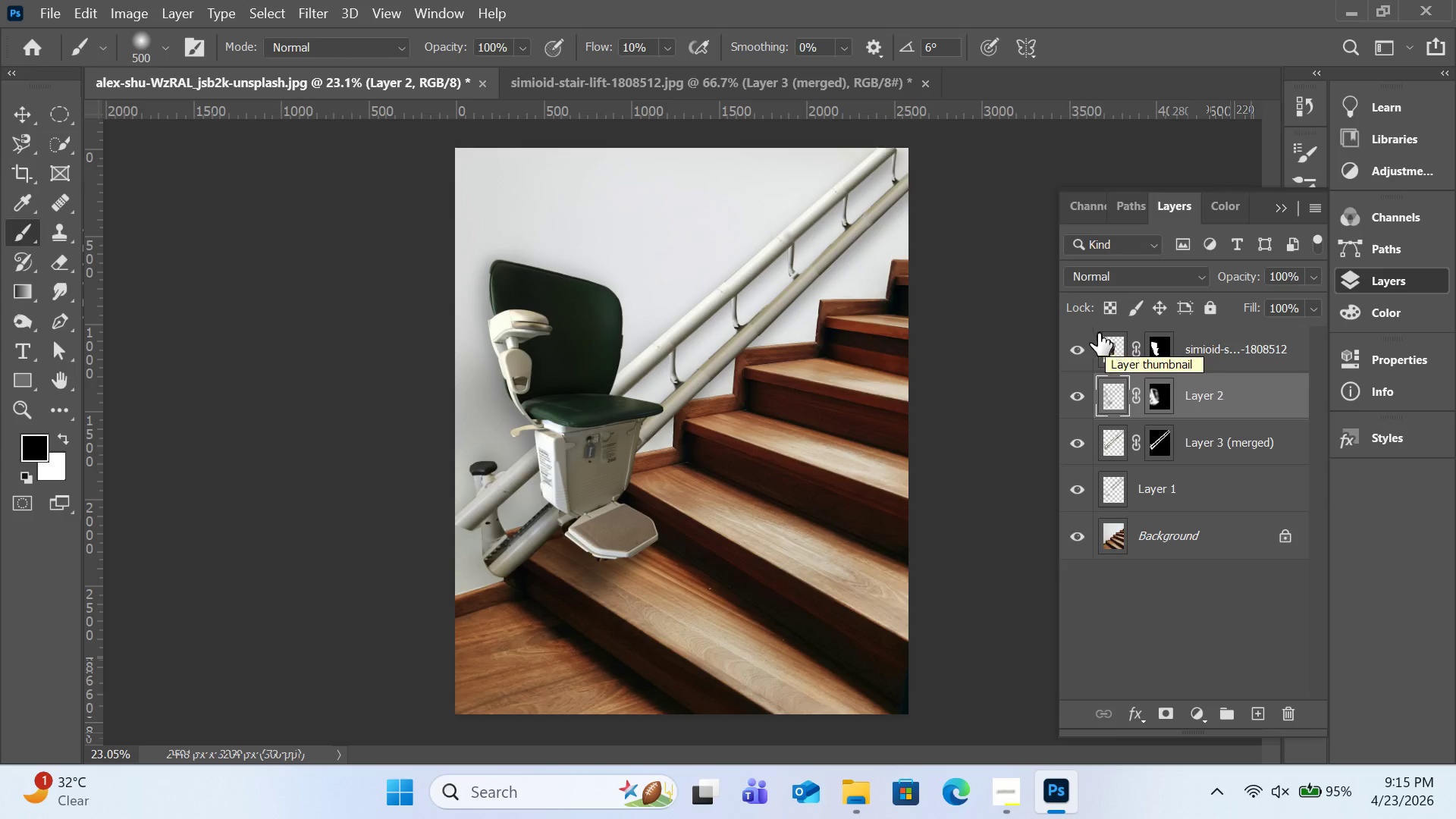 
wait(27.52)
 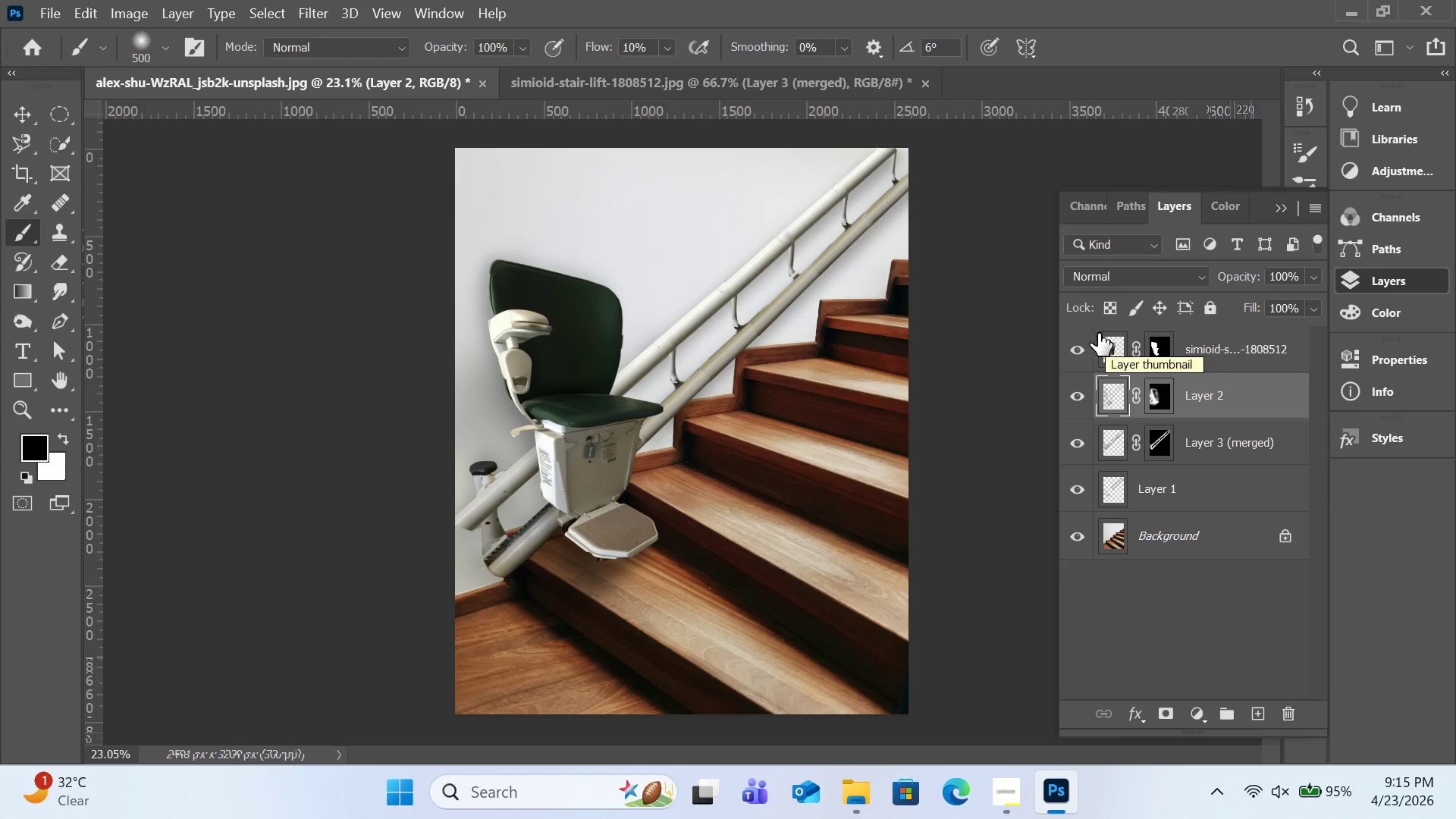 
left_click([1143, 489])
 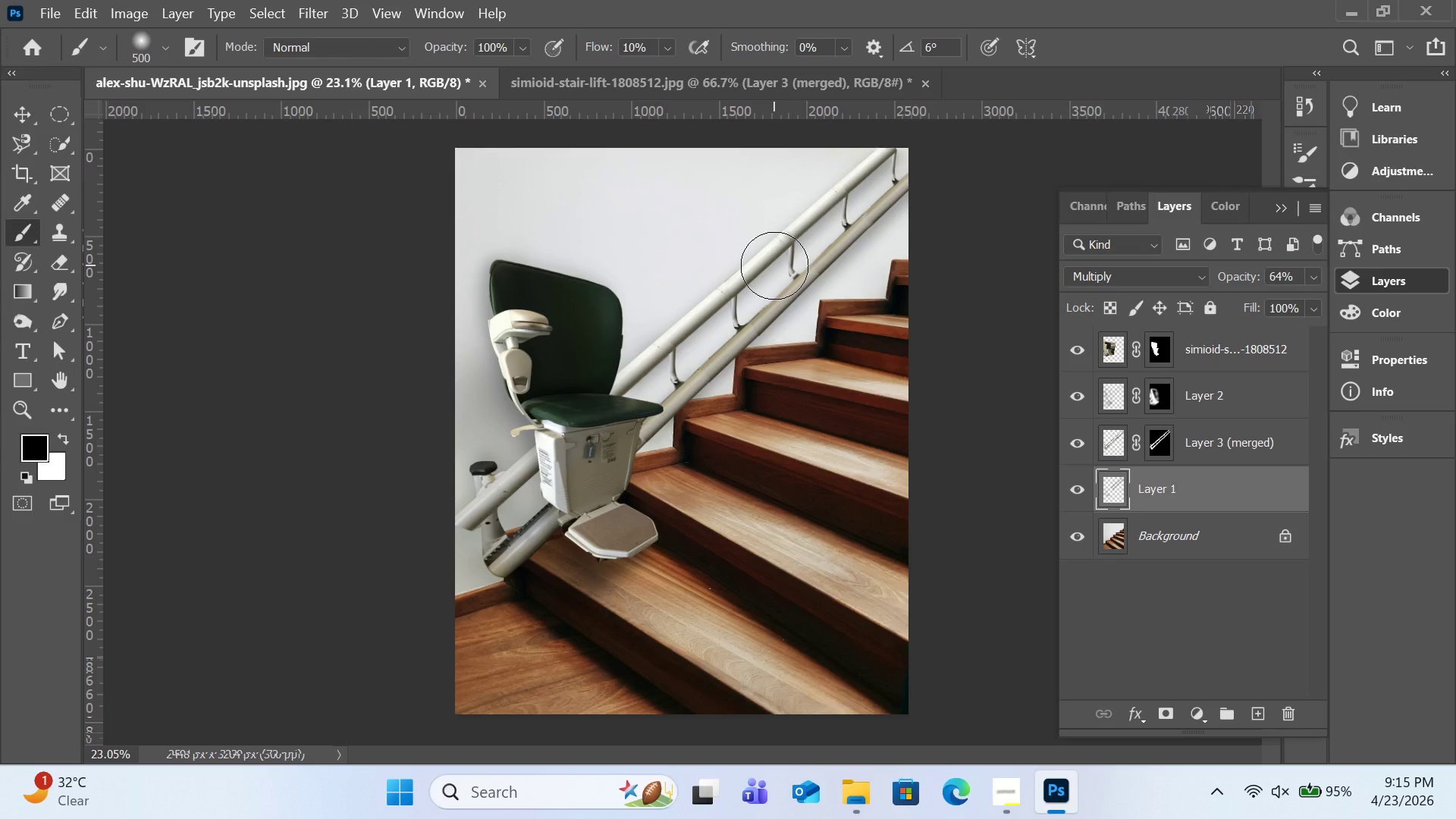 
key(Control+Equal)
 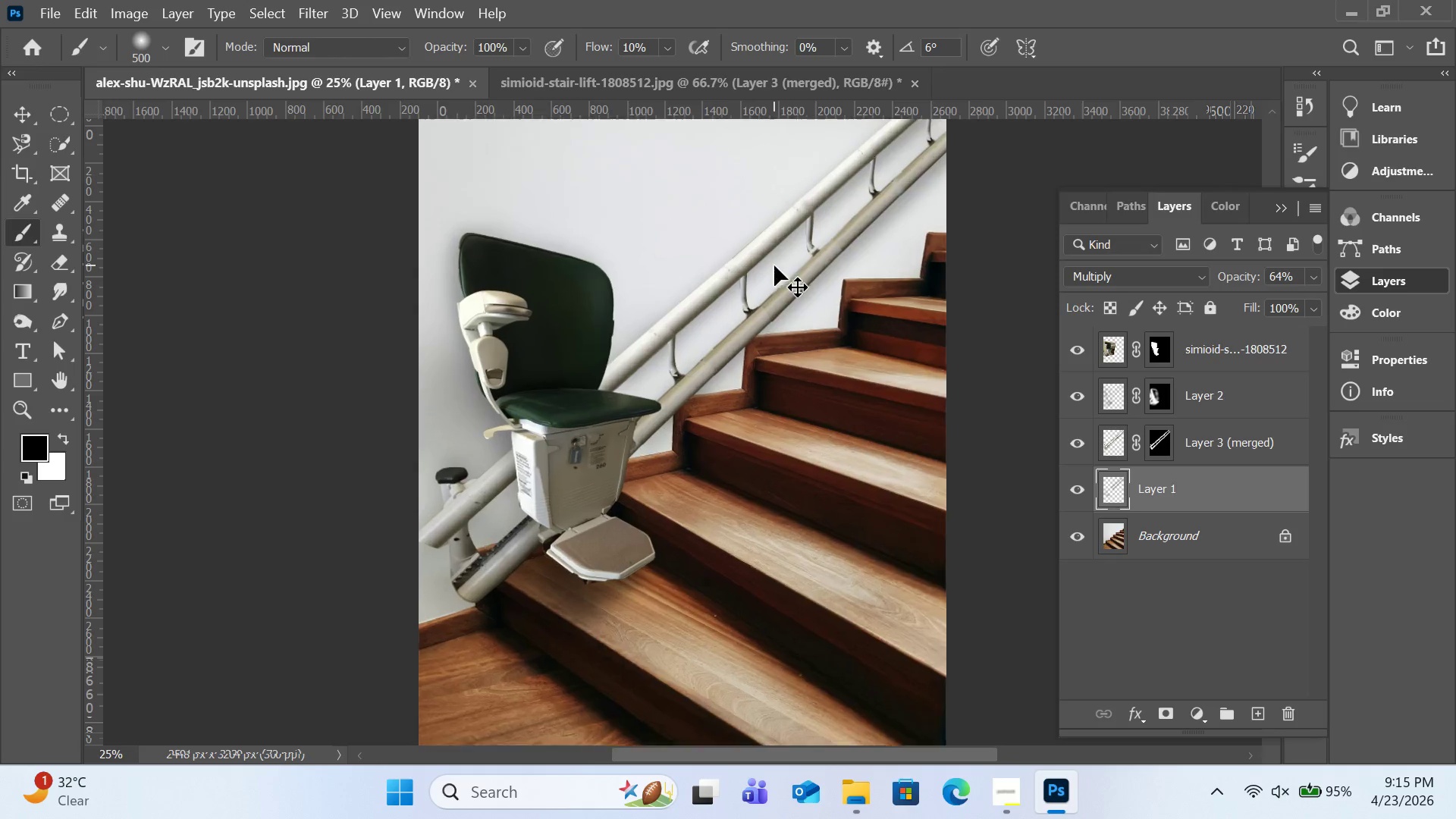 
key(Control+Equal)
 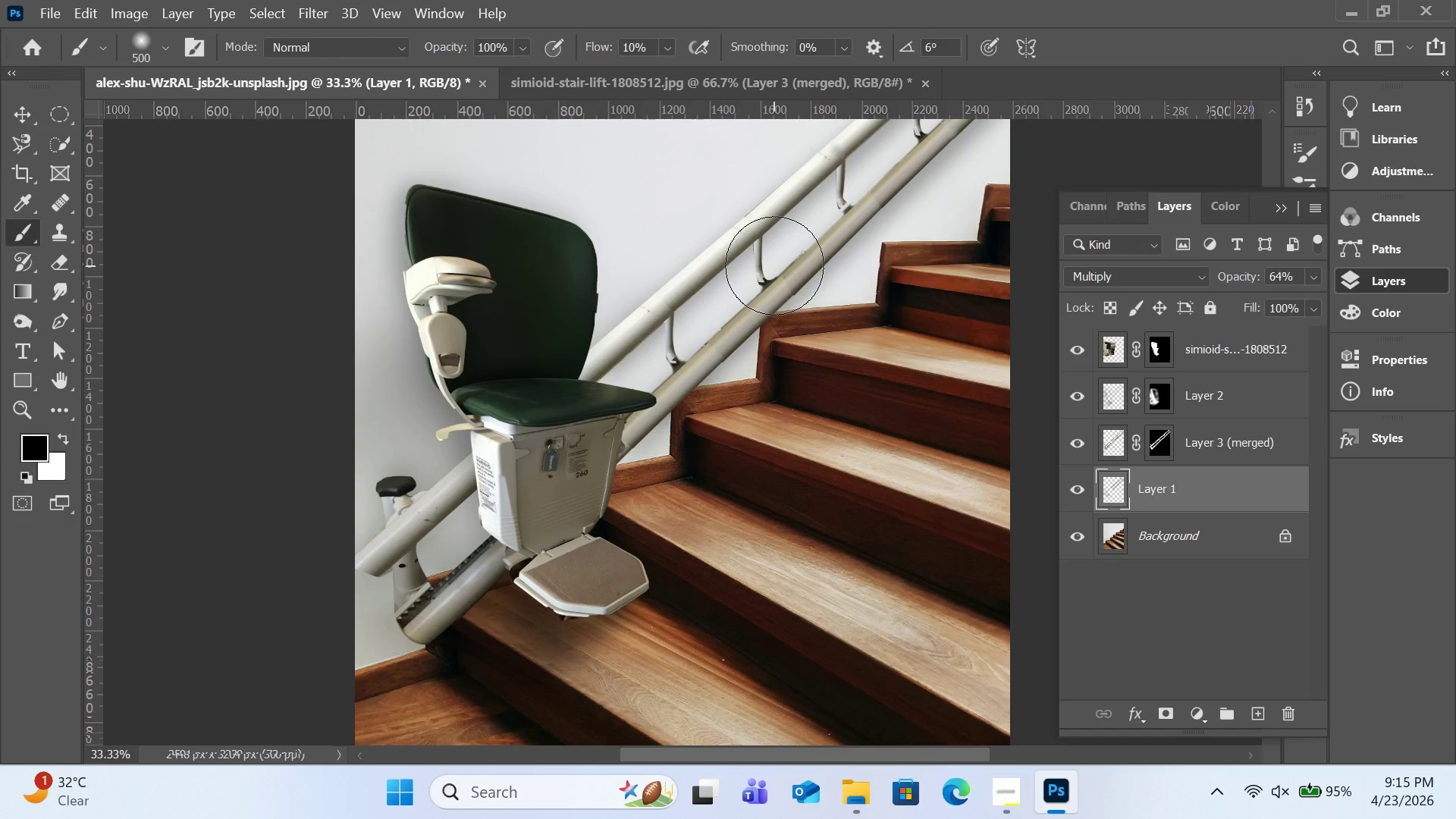 
key(H)
 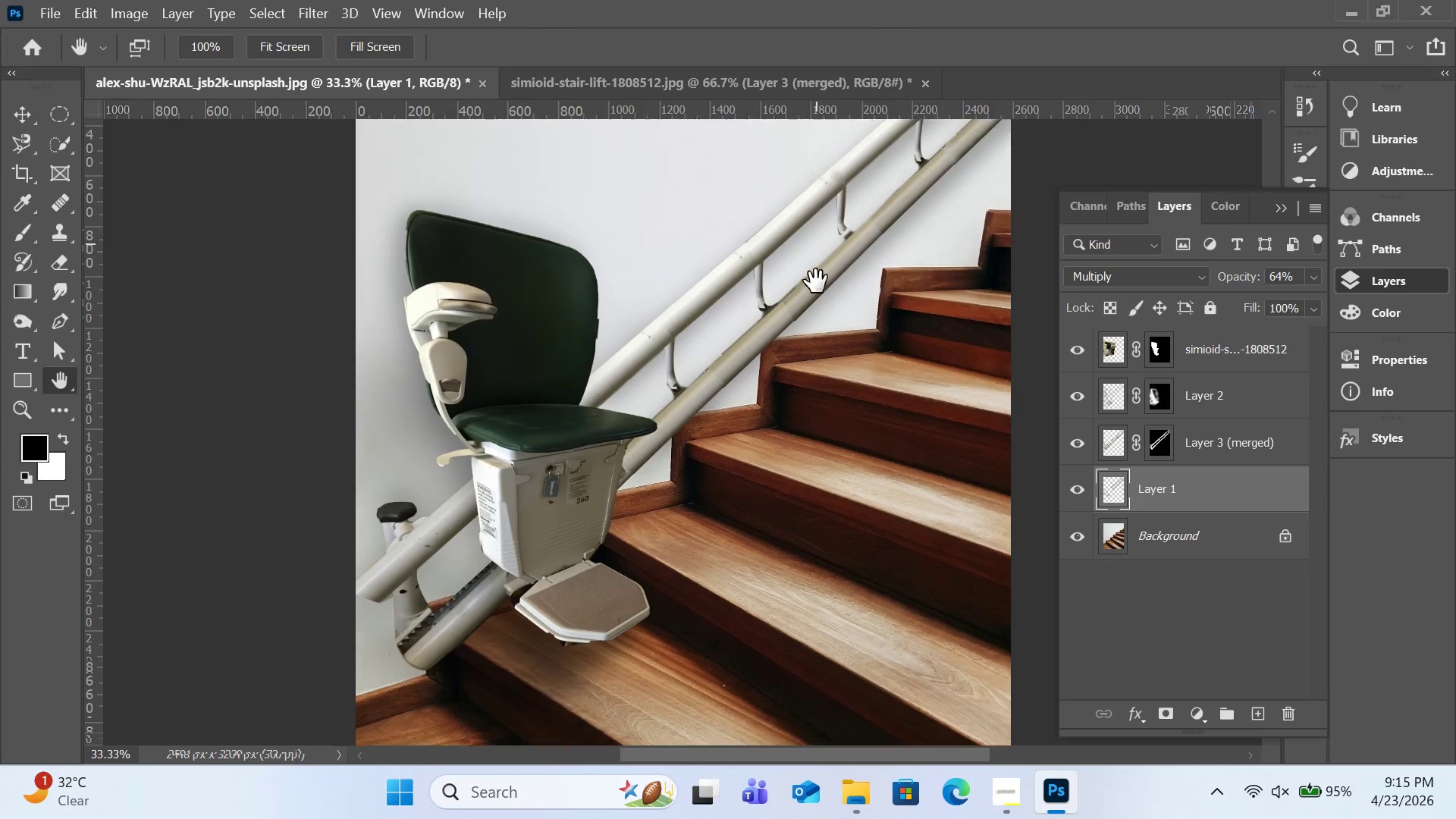 
left_click_drag(start_coordinate=[815, 243], to_coordinate=[751, 402])
 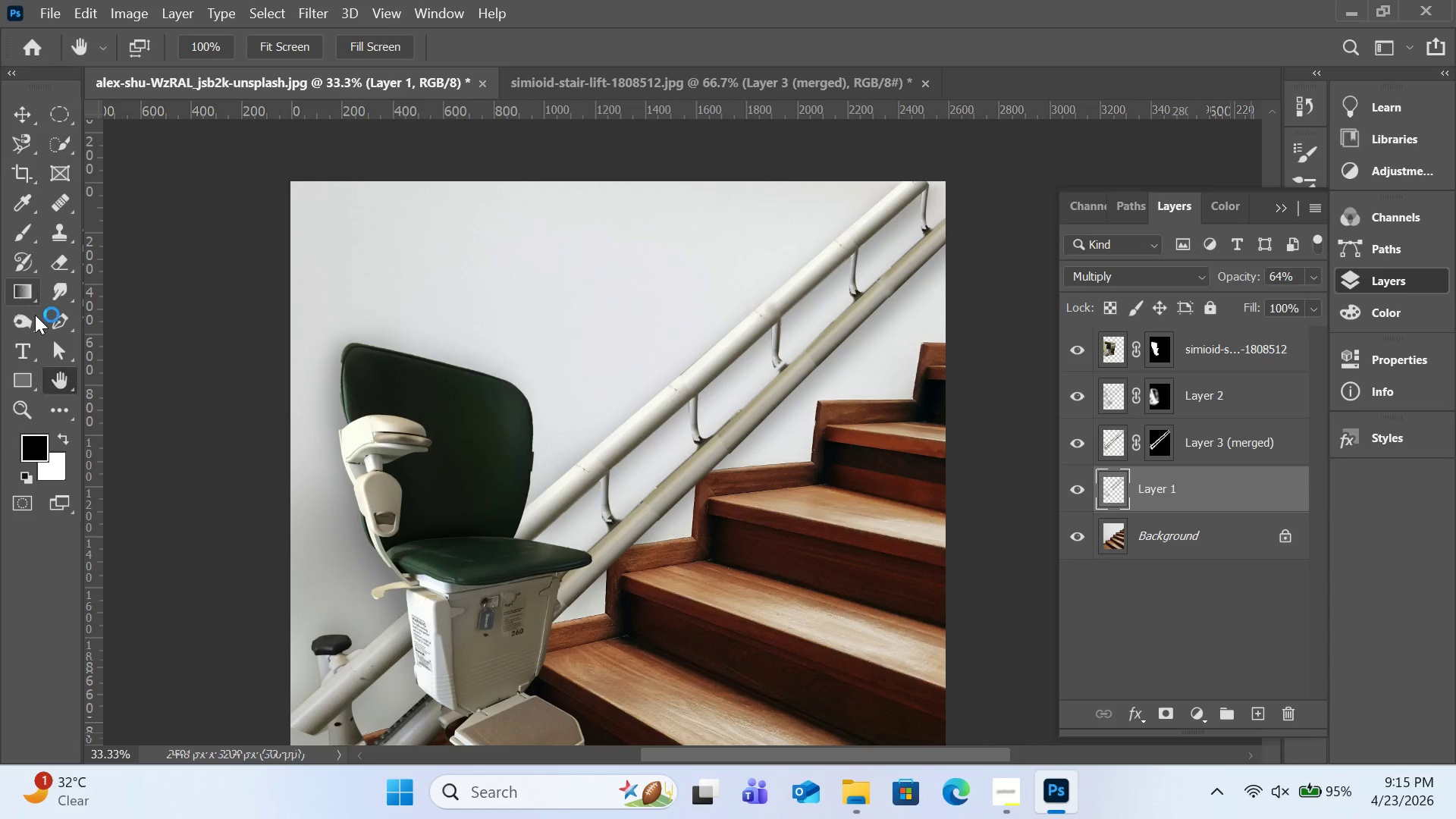 
wait(5.58)
 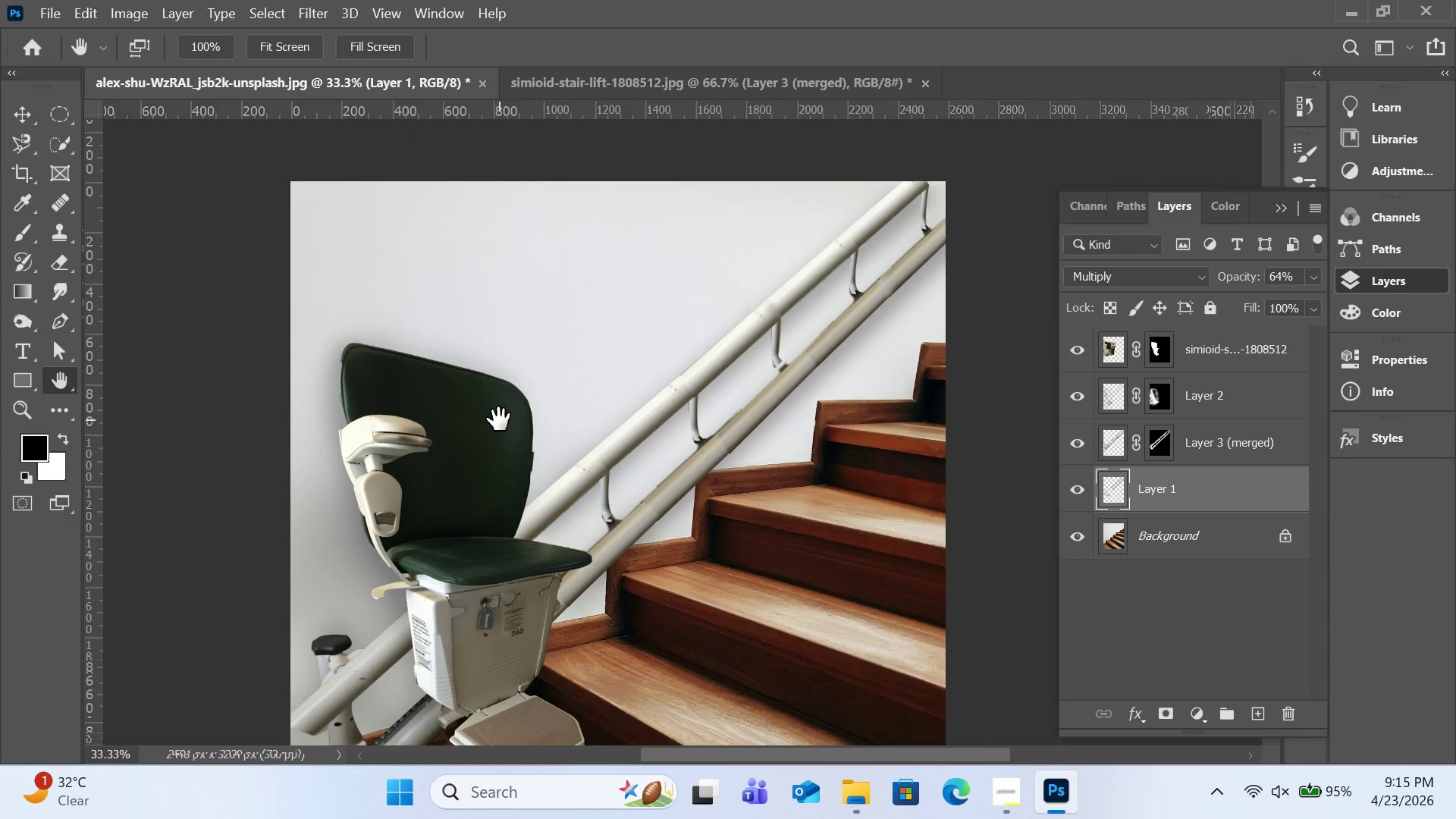 
left_click([30, 226])
 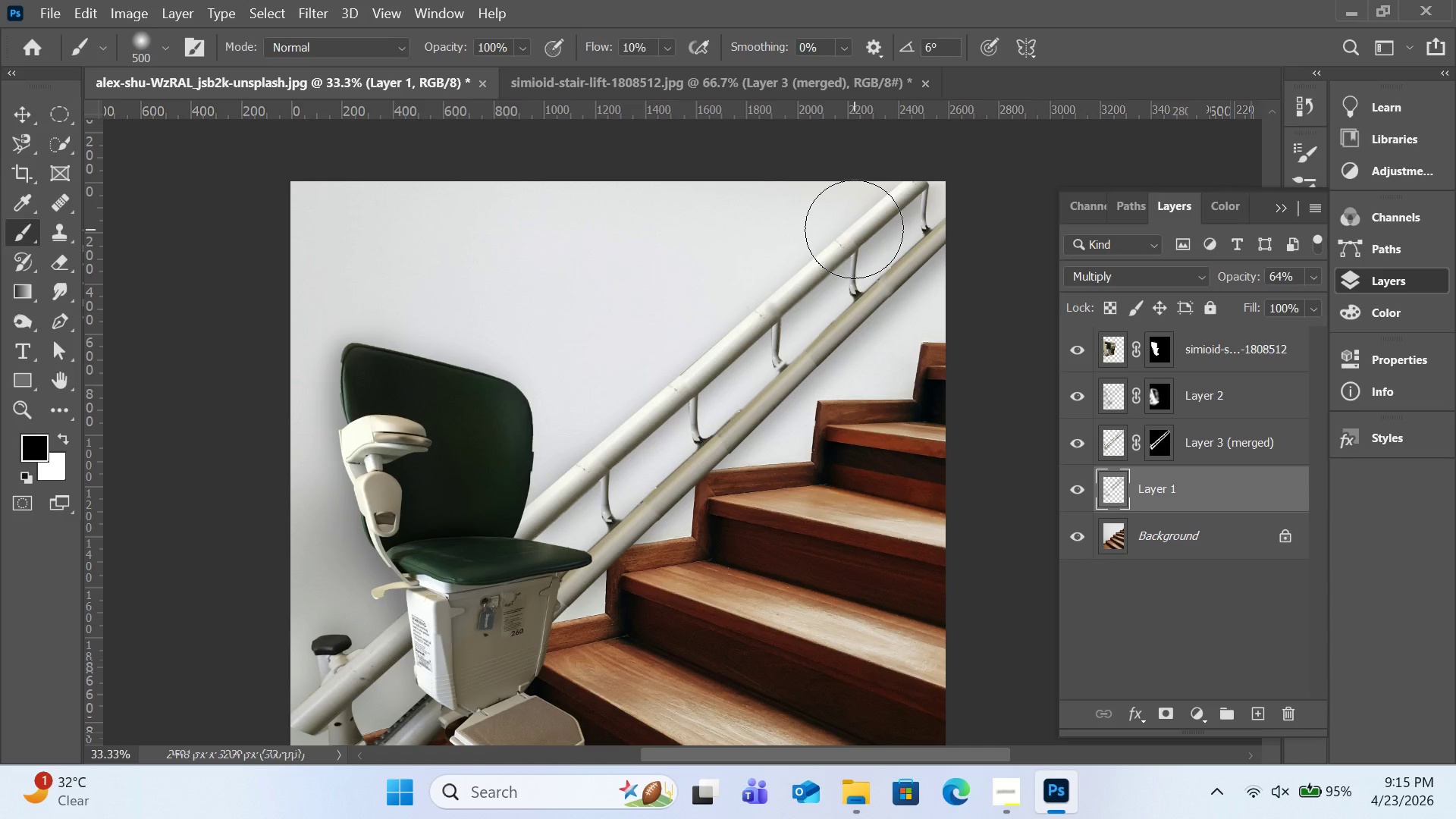 
key(BracketLeft)
 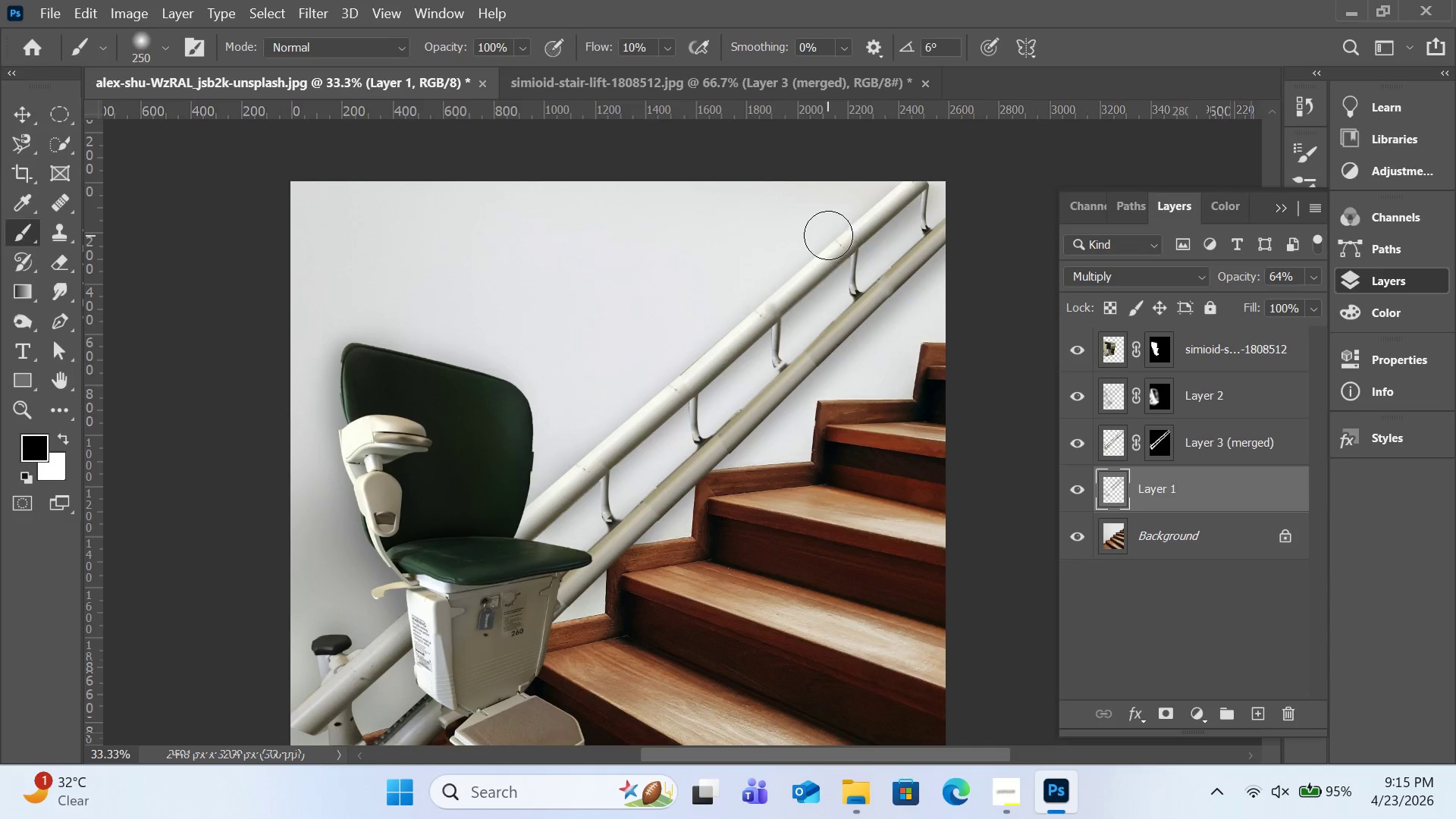 
key(BracketLeft)
 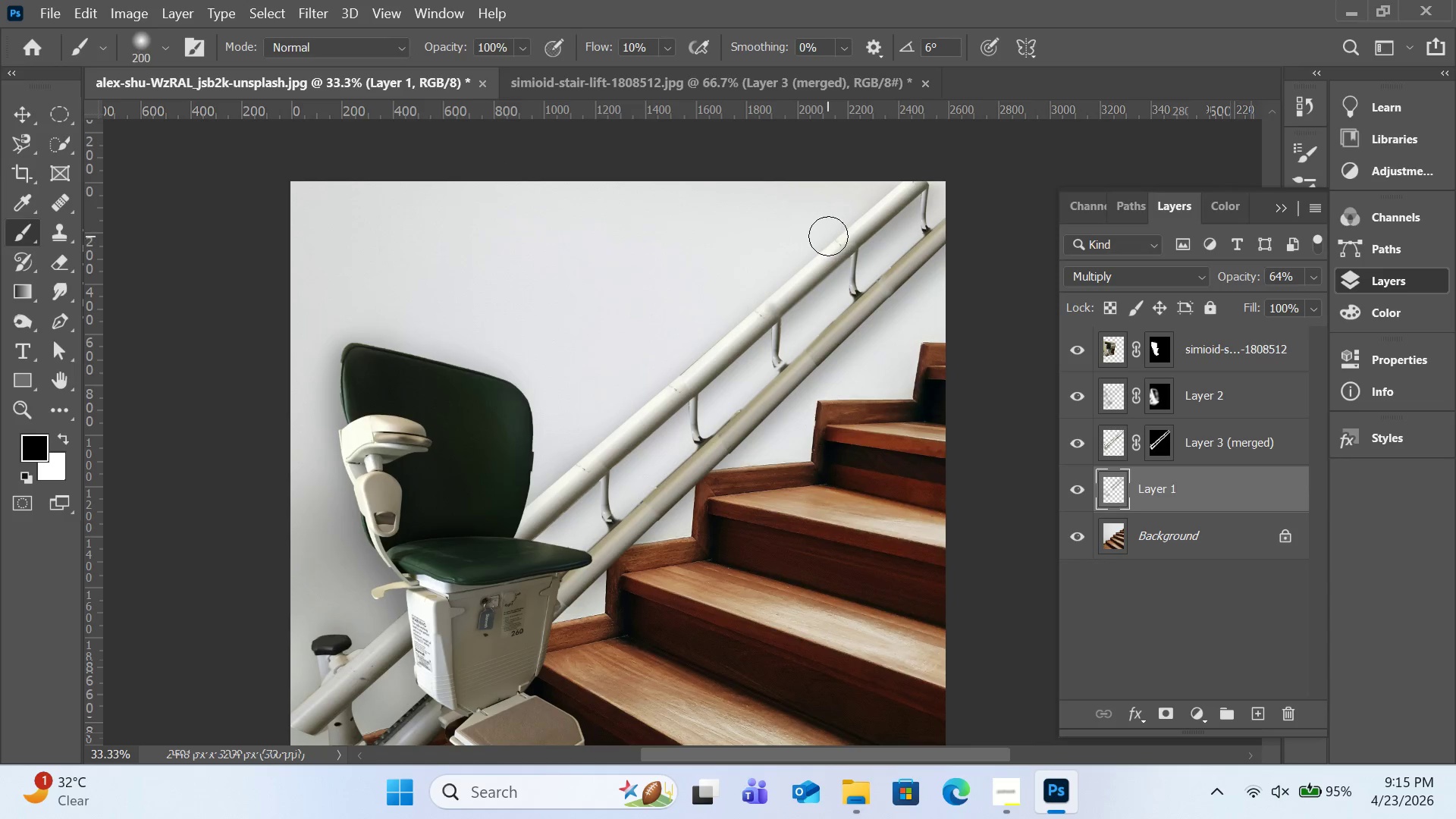 
key(BracketLeft)
 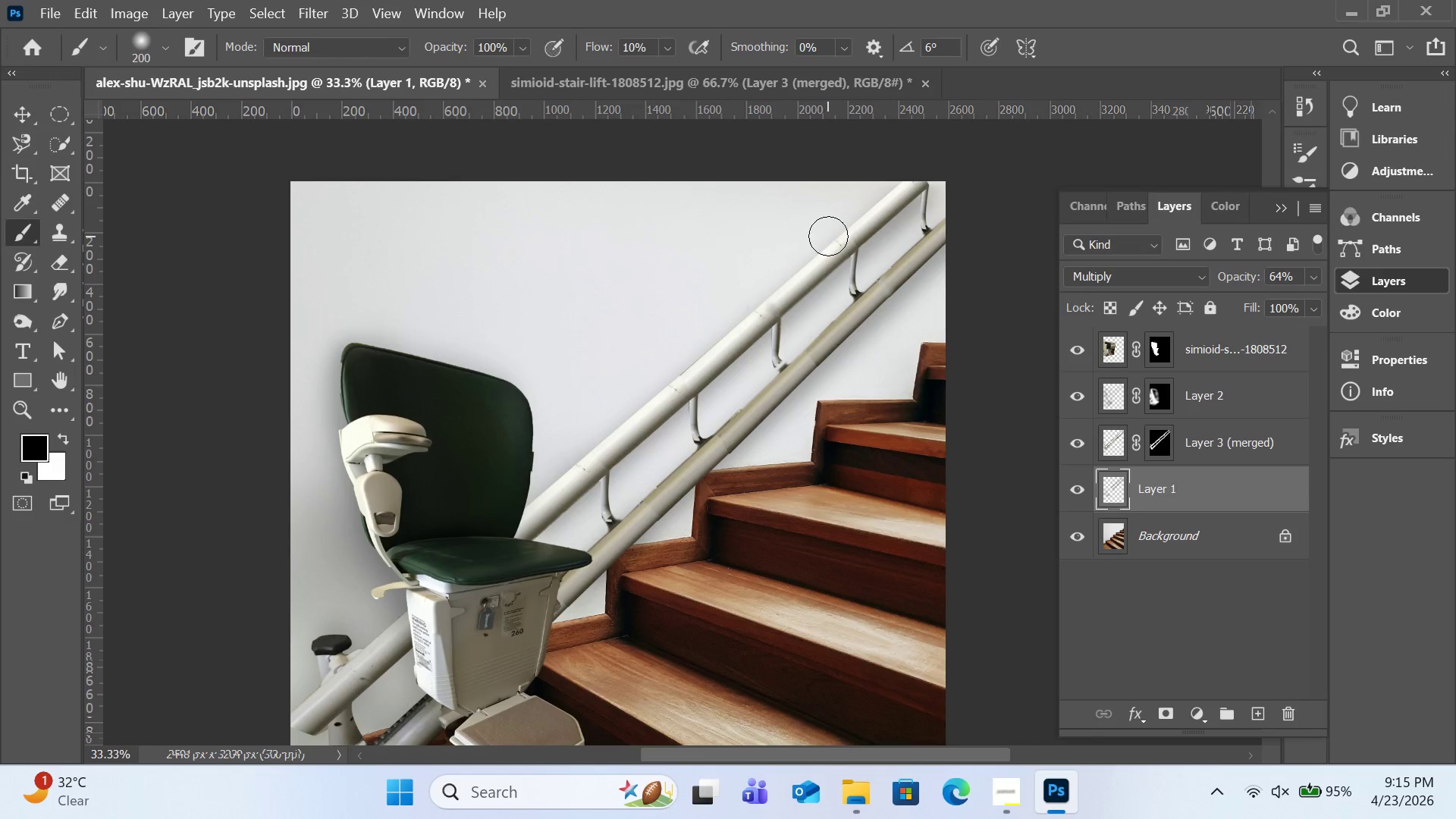 
key(BracketLeft)
 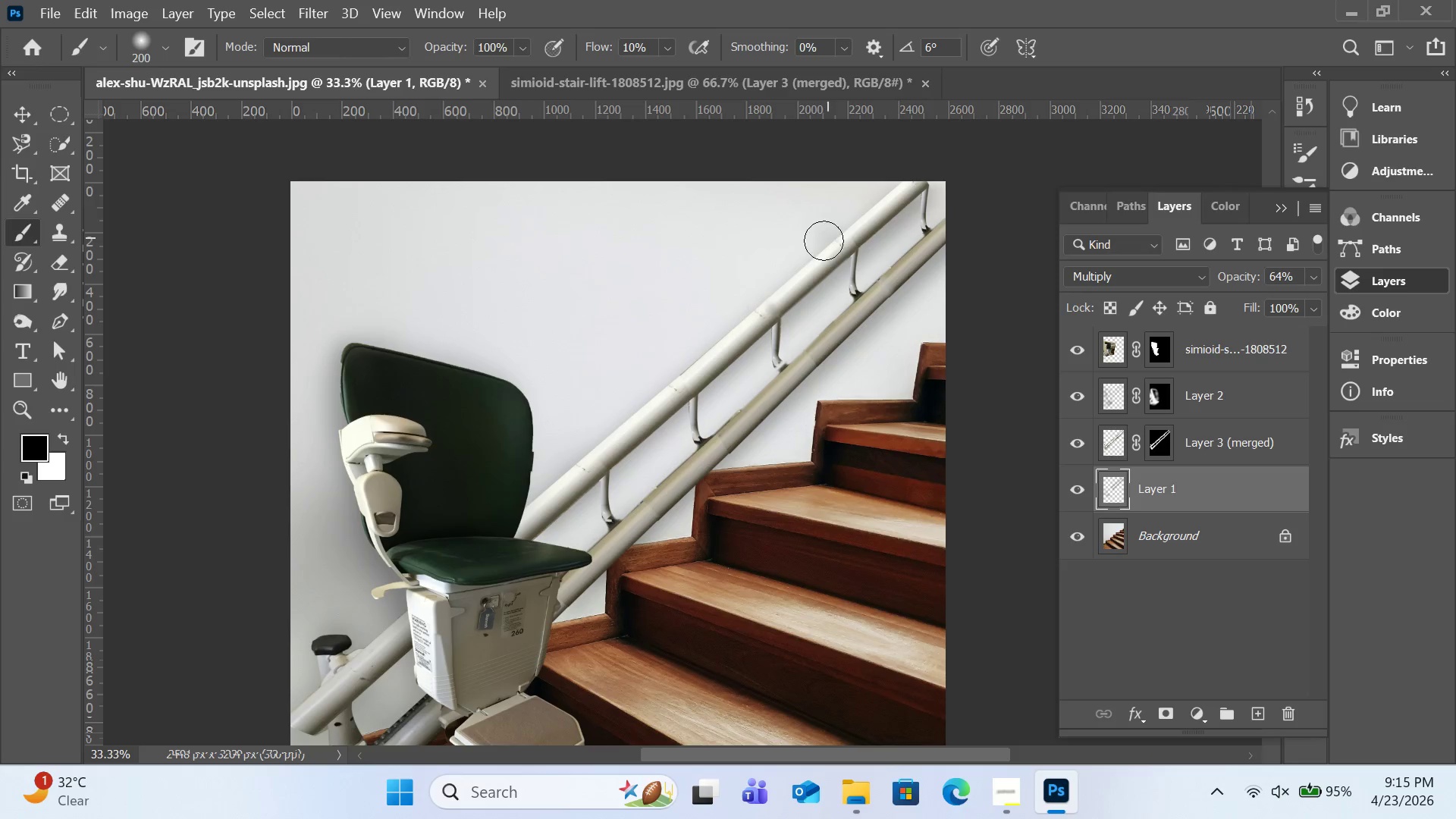 
left_click_drag(start_coordinate=[828, 236], to_coordinate=[817, 246])
 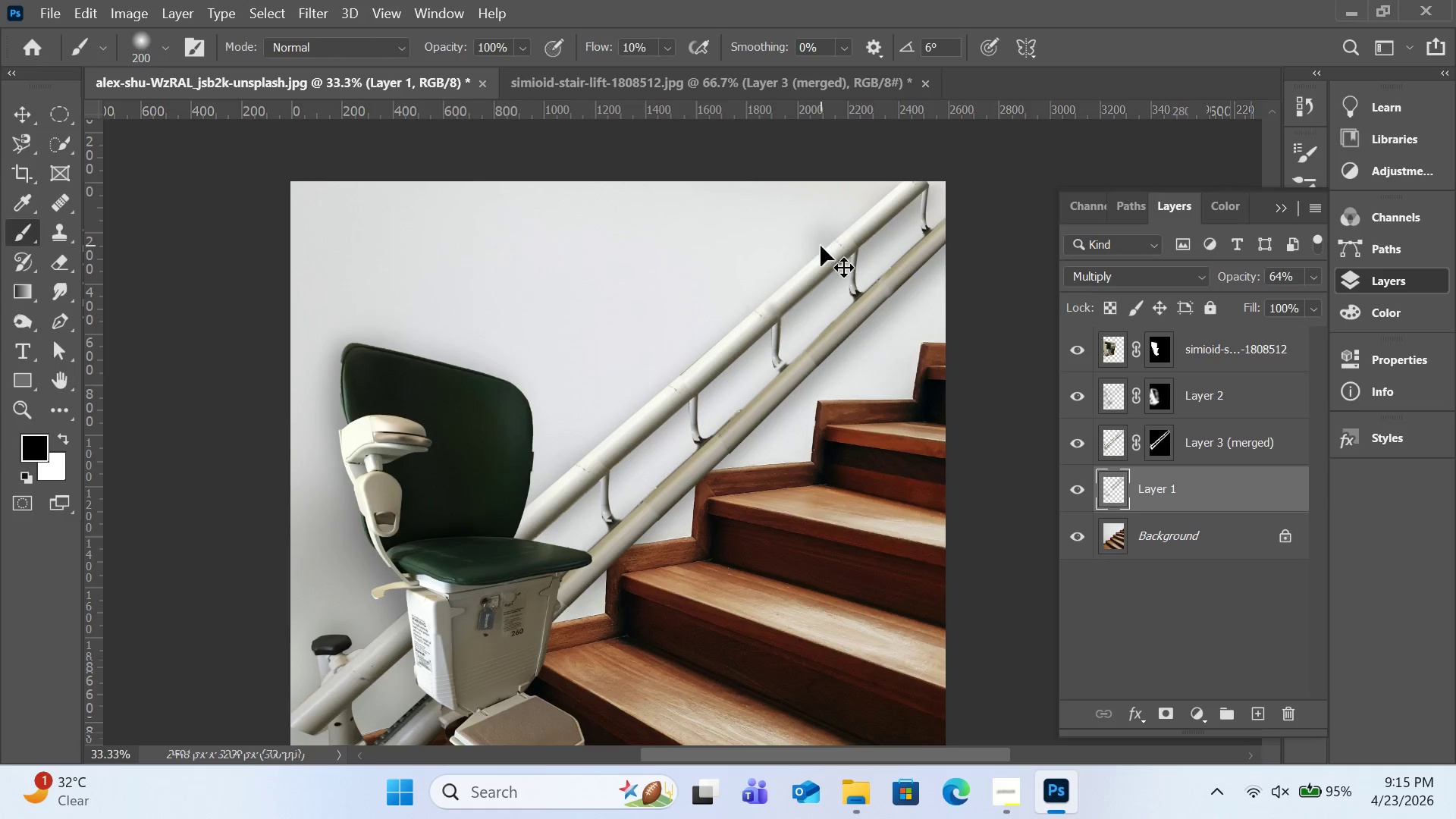 
key(Control+ControlLeft)
 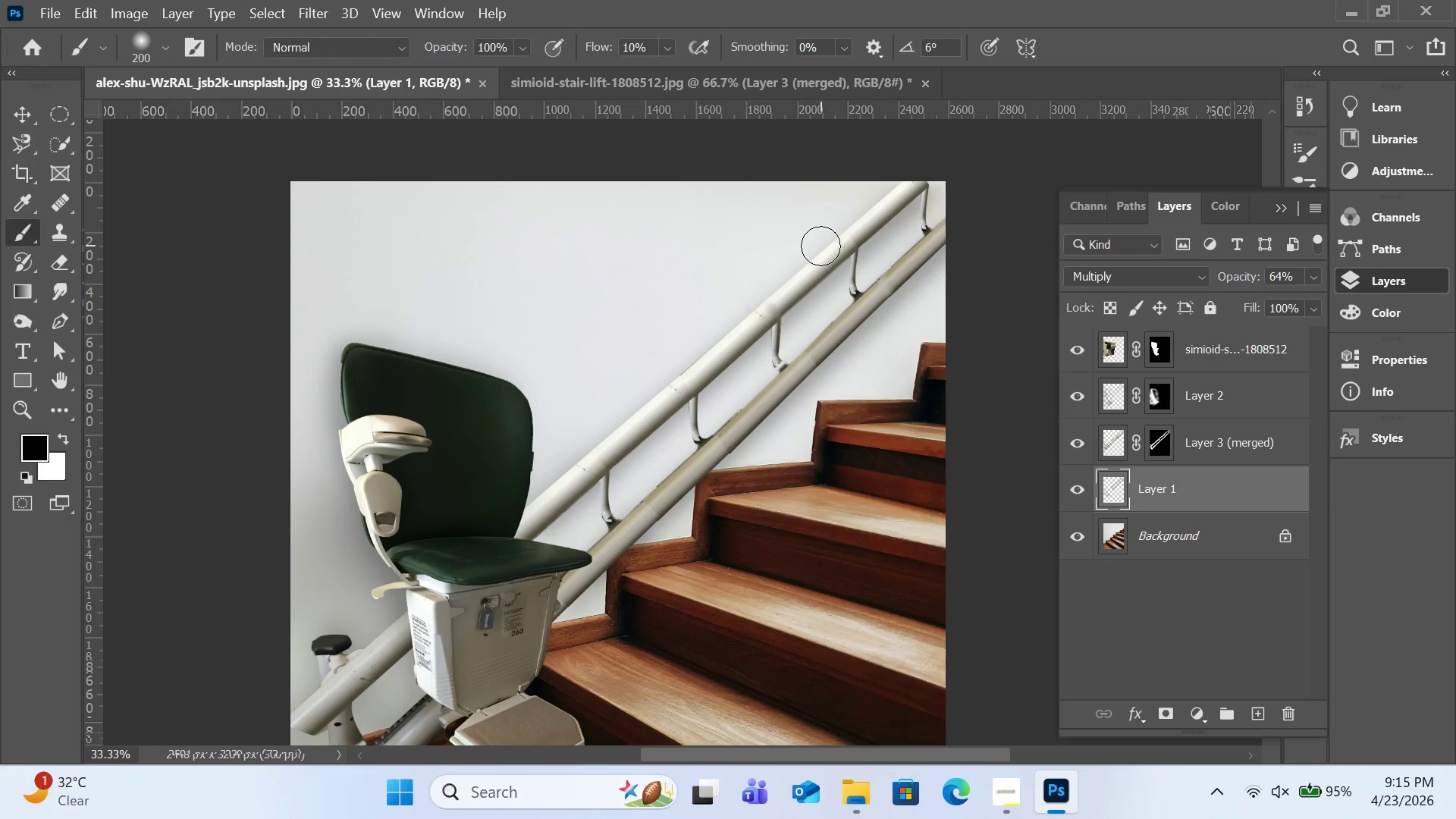 
key(Control+Z)
 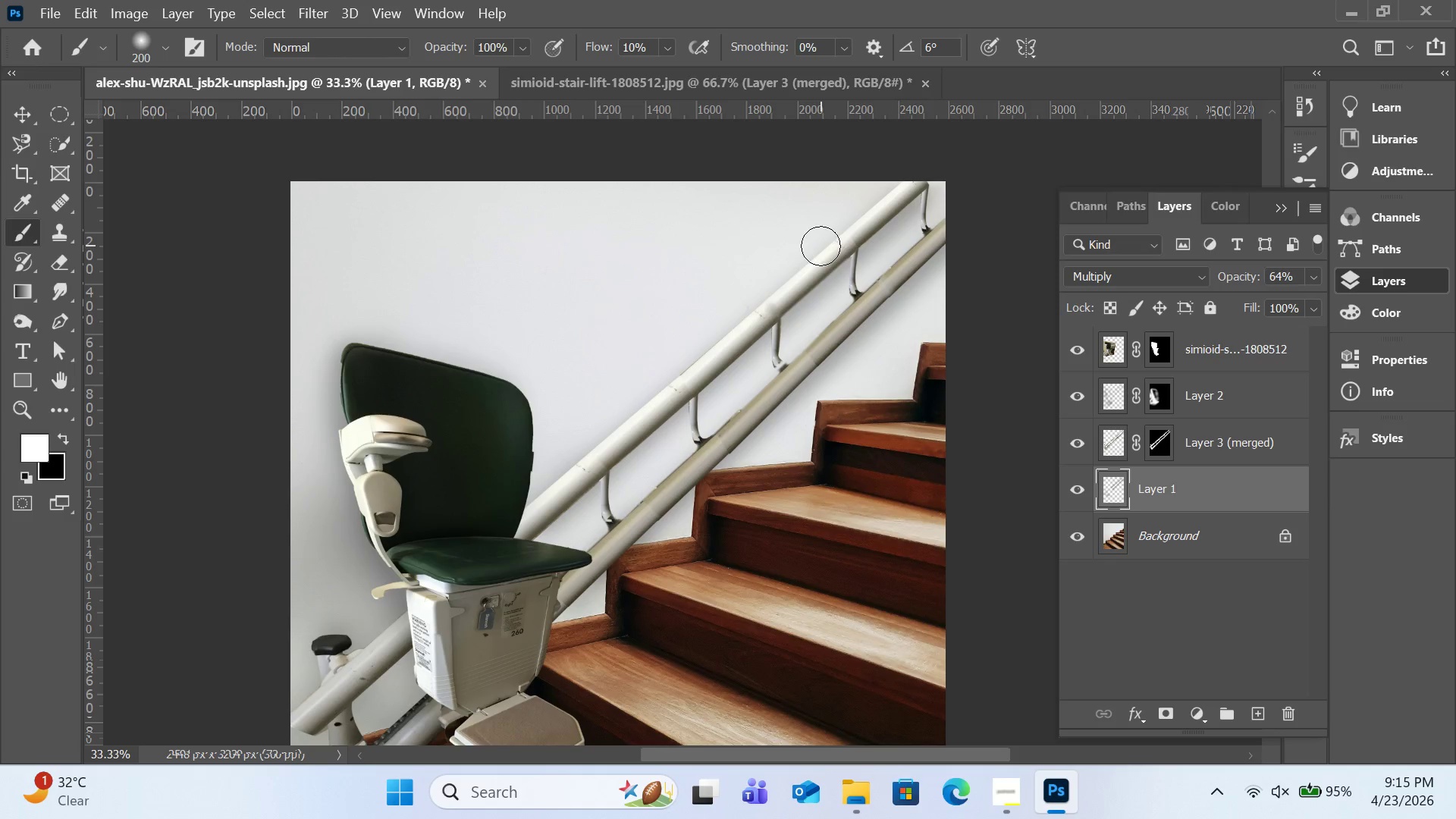 
key(X)
 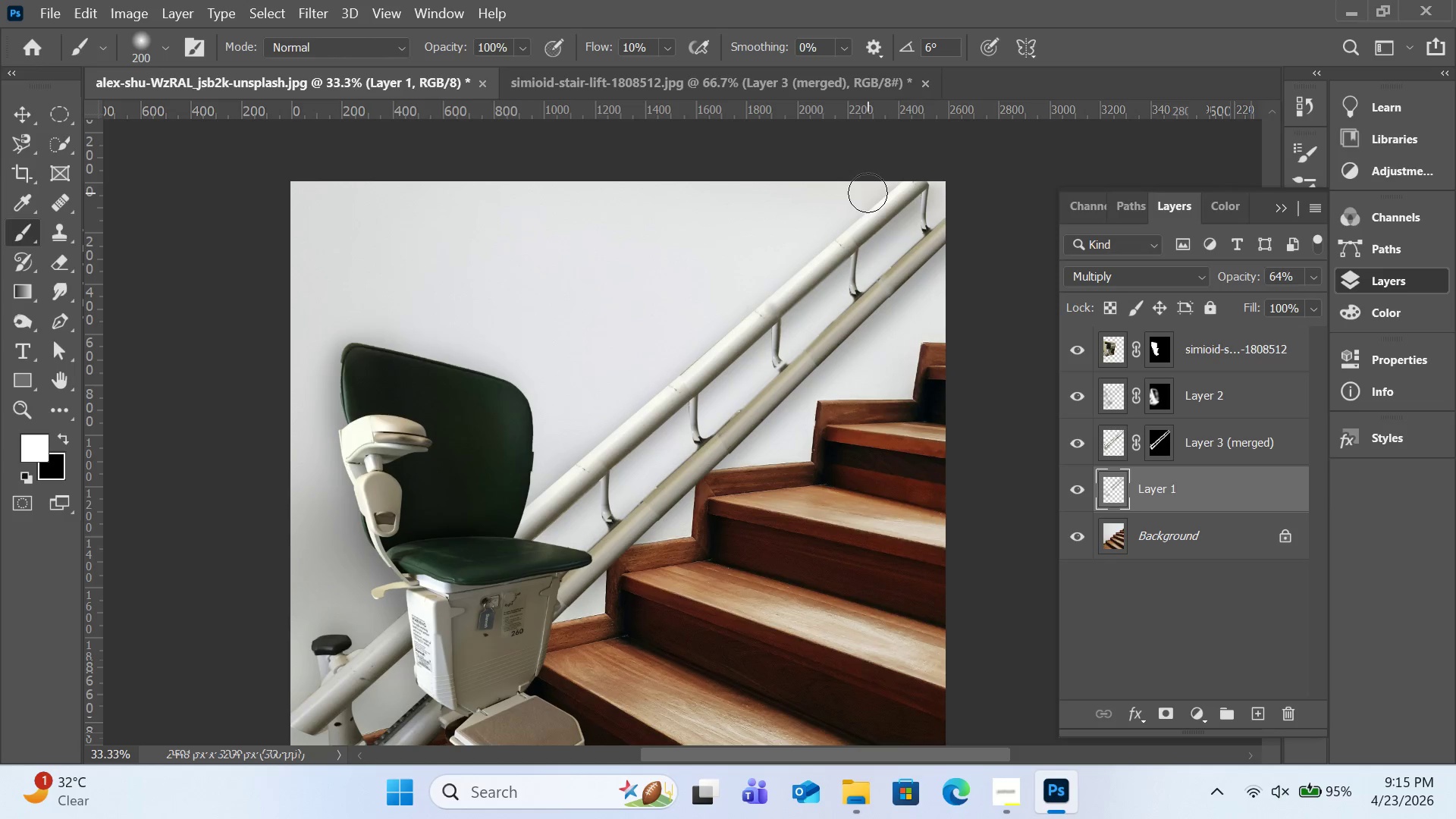 
left_click_drag(start_coordinate=[868, 193], to_coordinate=[518, 488])
 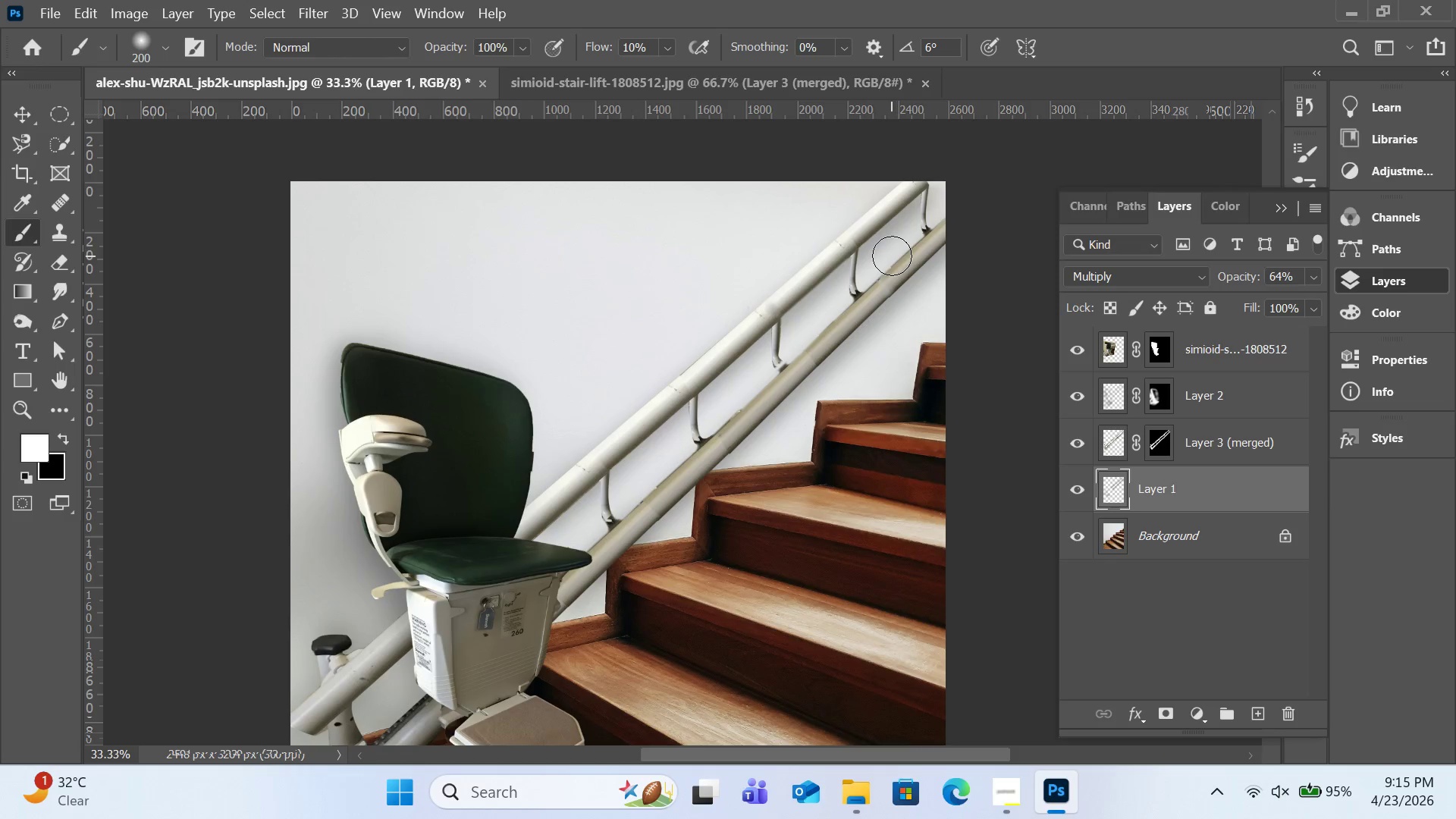 
left_click_drag(start_coordinate=[892, 256], to_coordinate=[563, 547])
 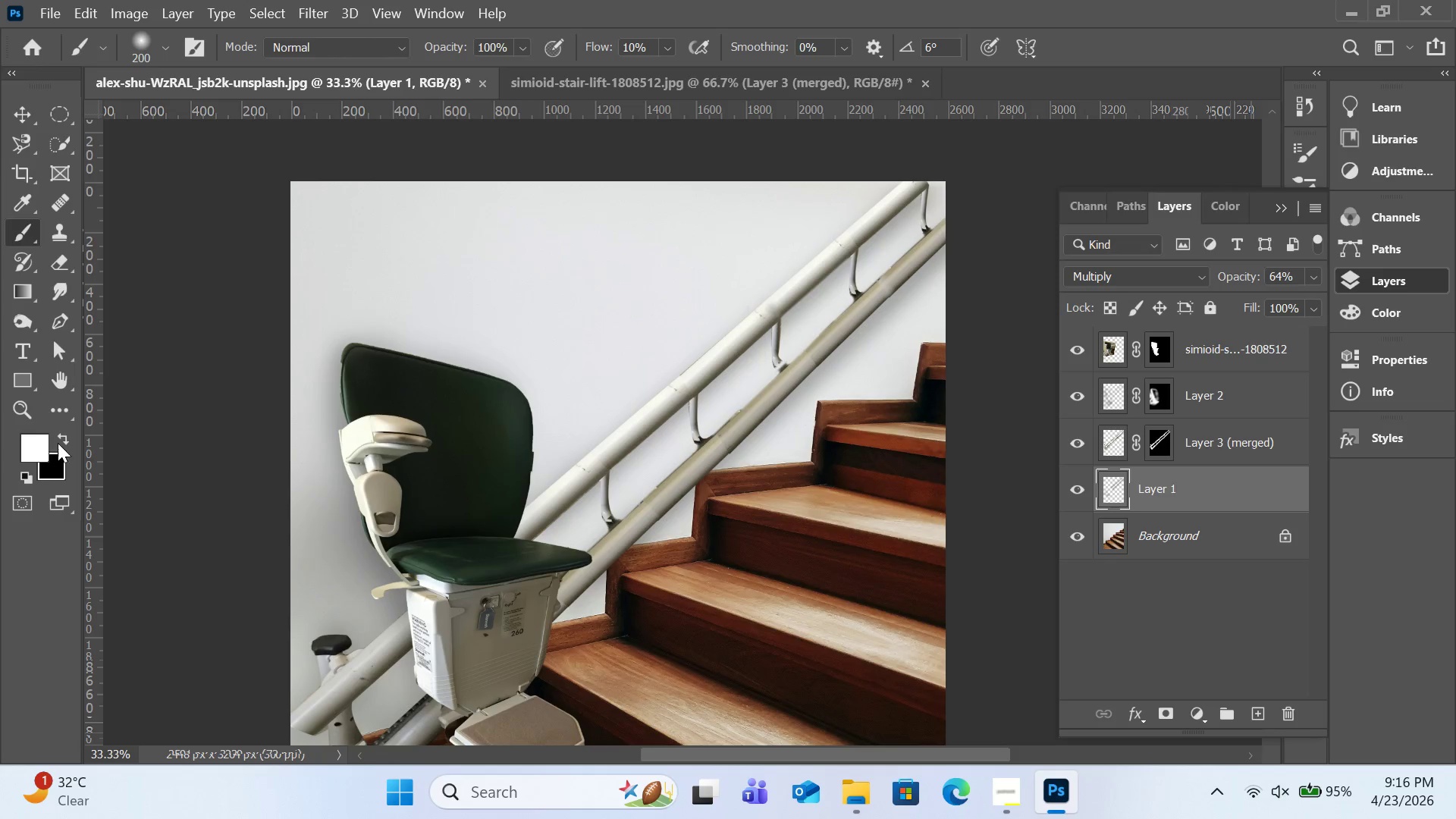 
left_click([61, 440])
 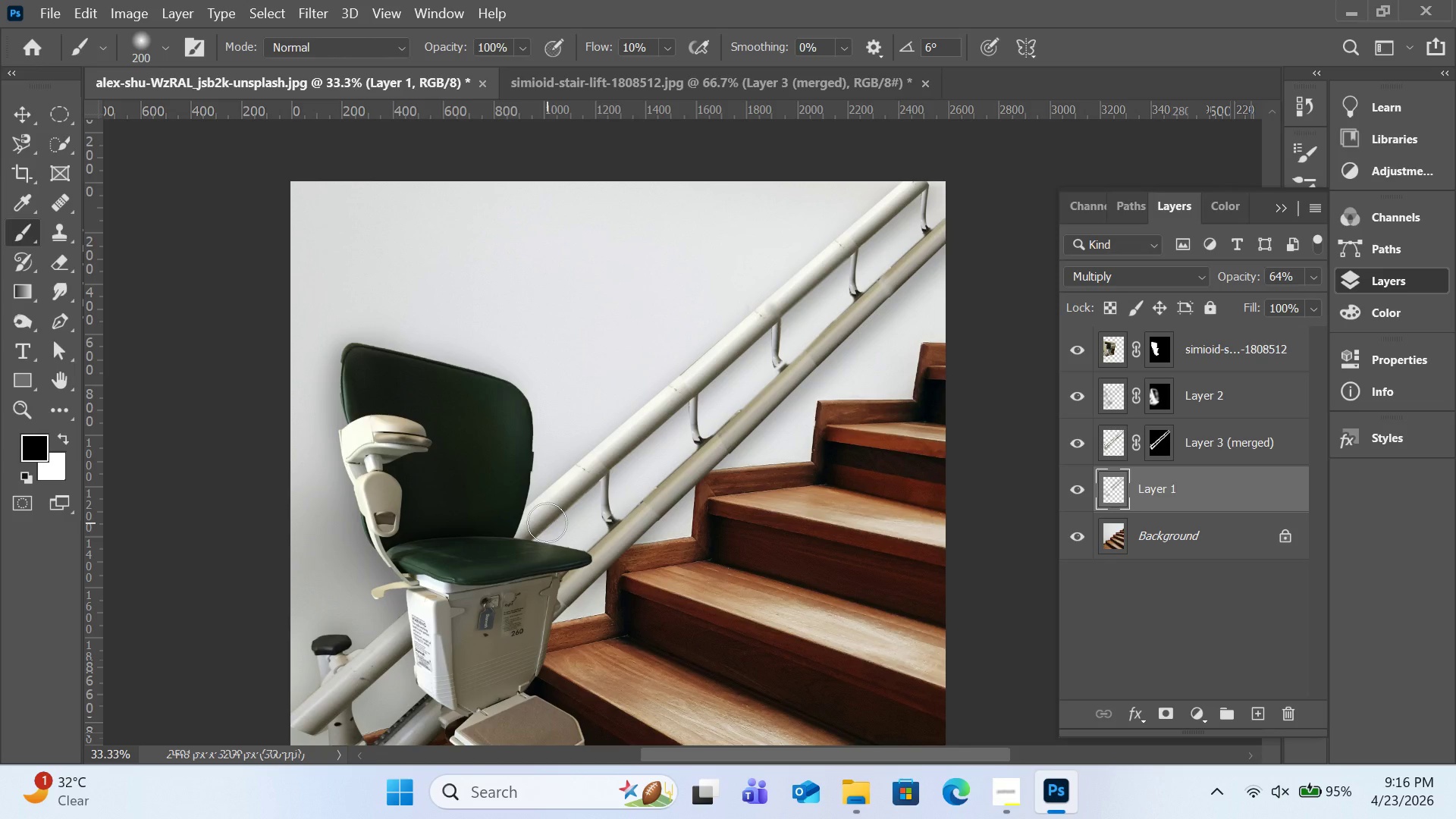 
left_click([547, 522])
 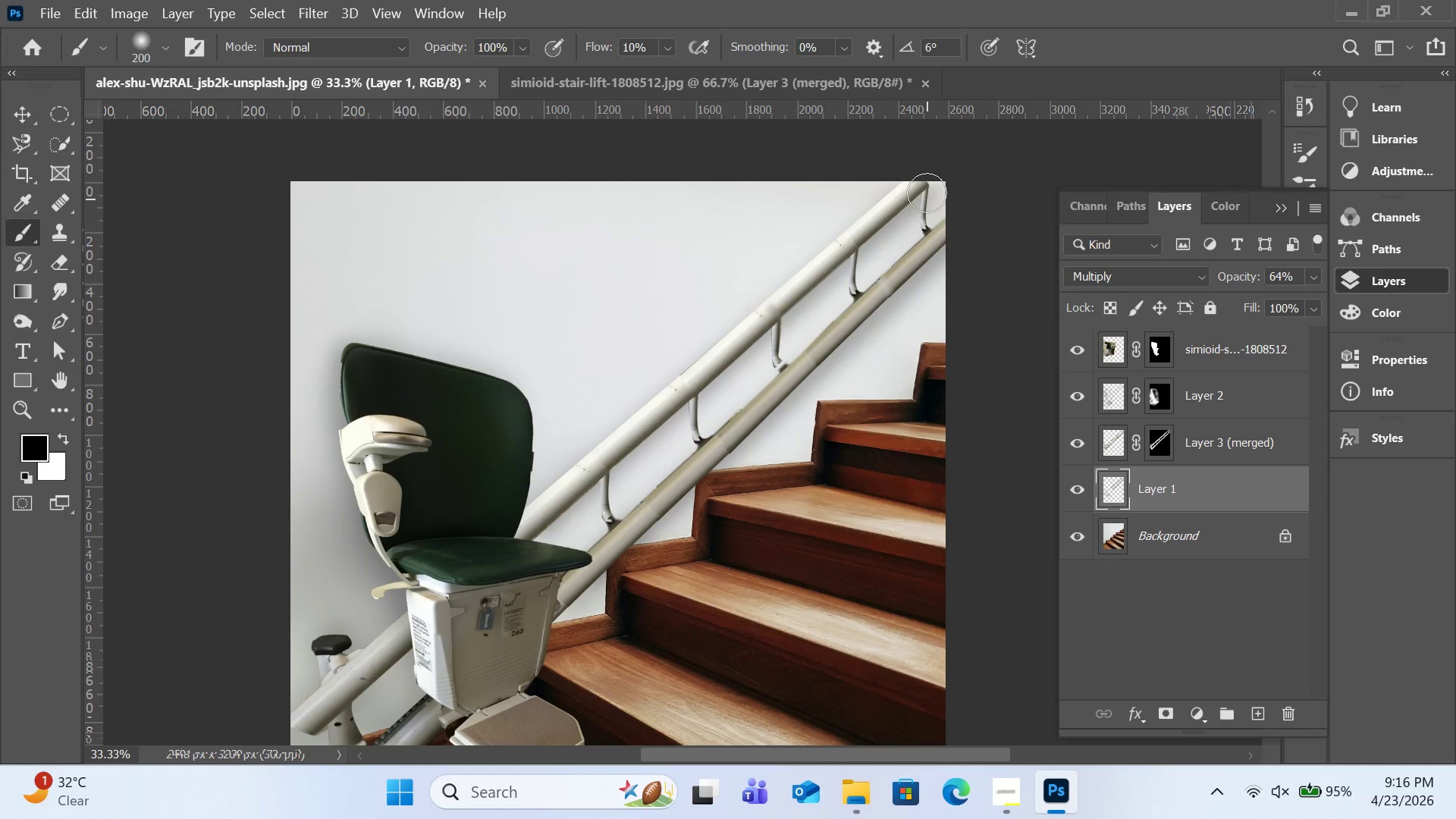 
hold_key(key=ShiftLeft, duration=2.16)
left_click([921, 182])
 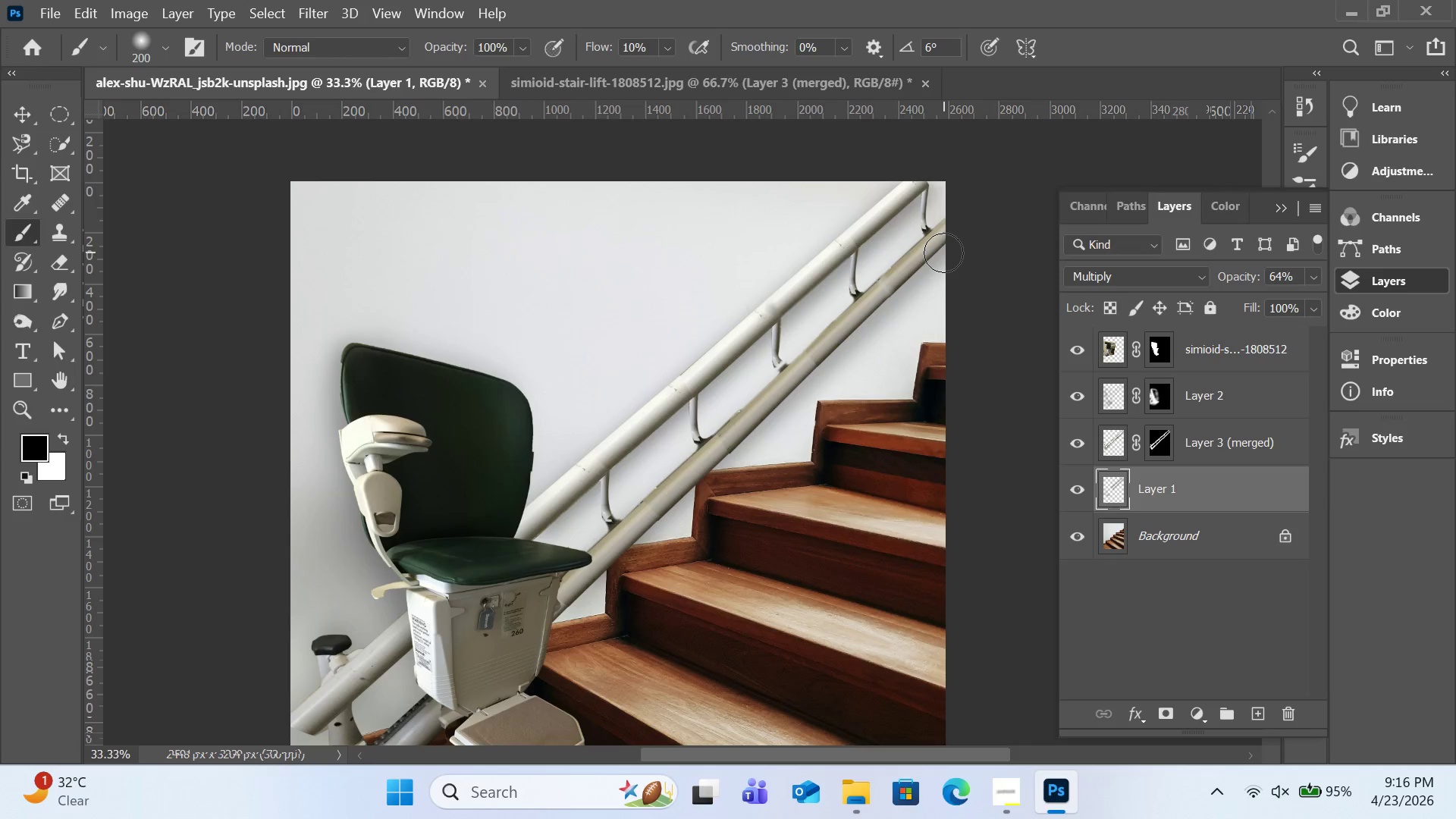 
left_click([943, 252])
 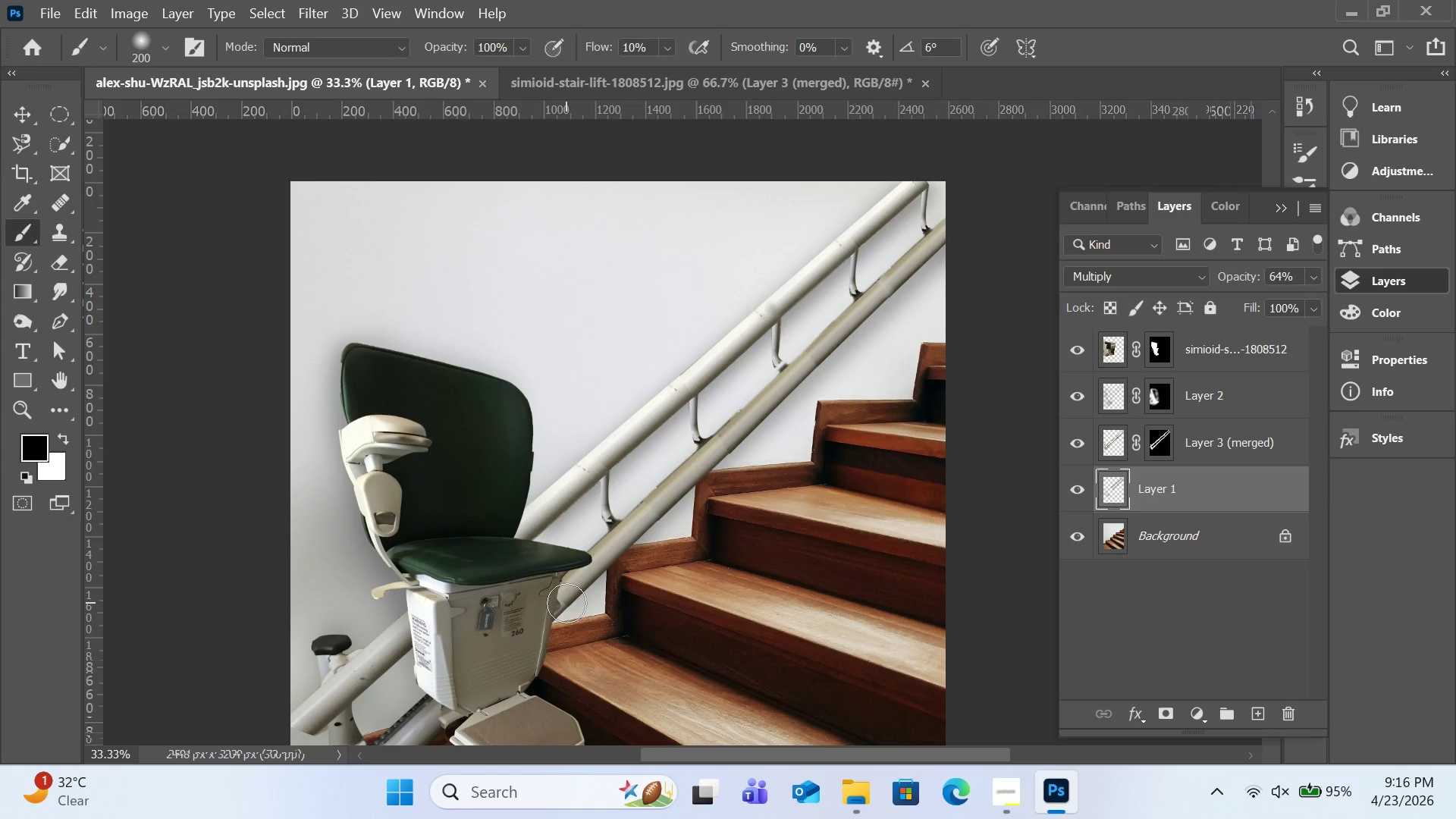 
hold_key(key=ShiftLeft, duration=1.69)
left_click([566, 603])
 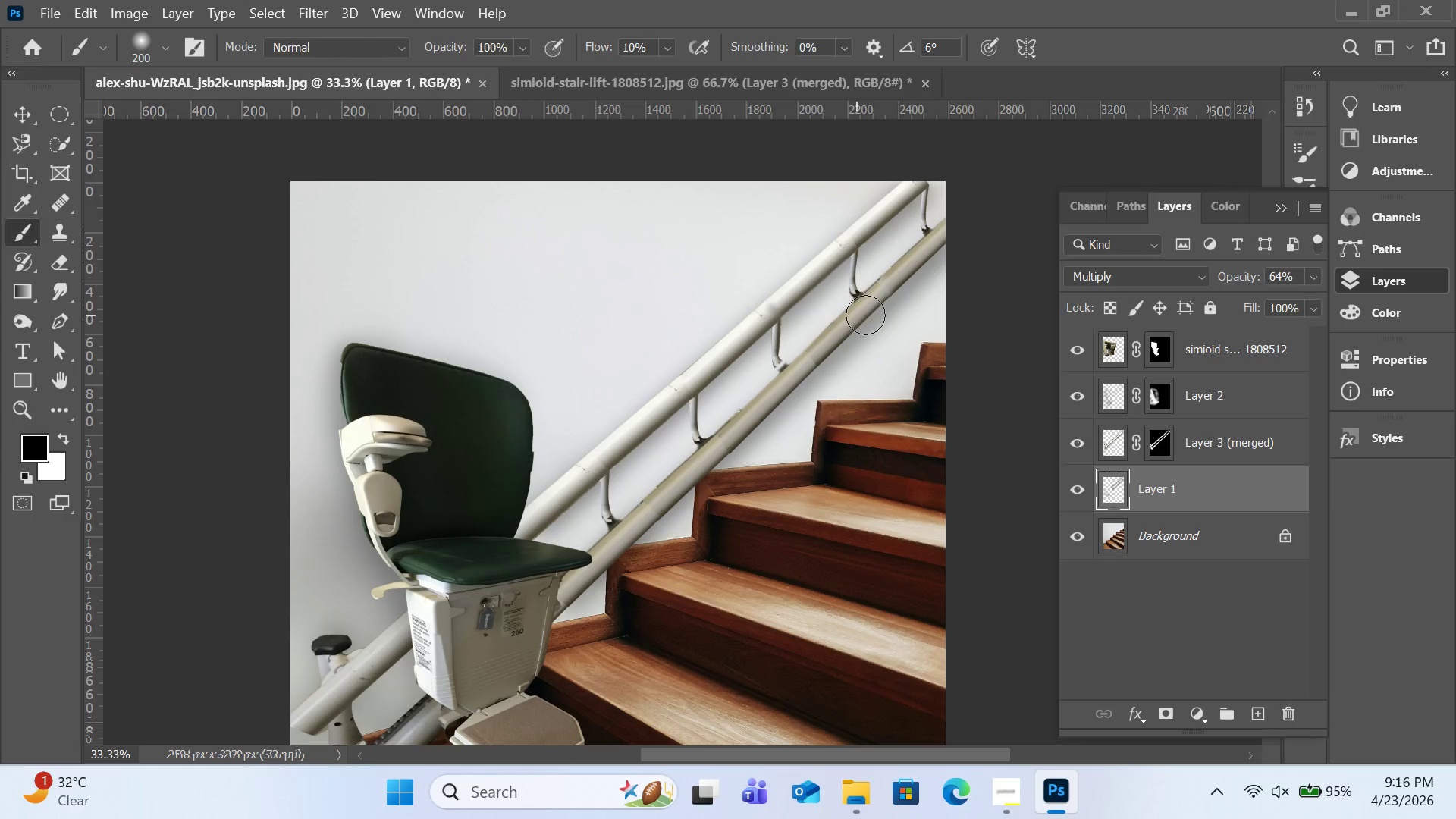 
scroll: coordinate [879, 313], scroll_direction: up, amount: 1.0
 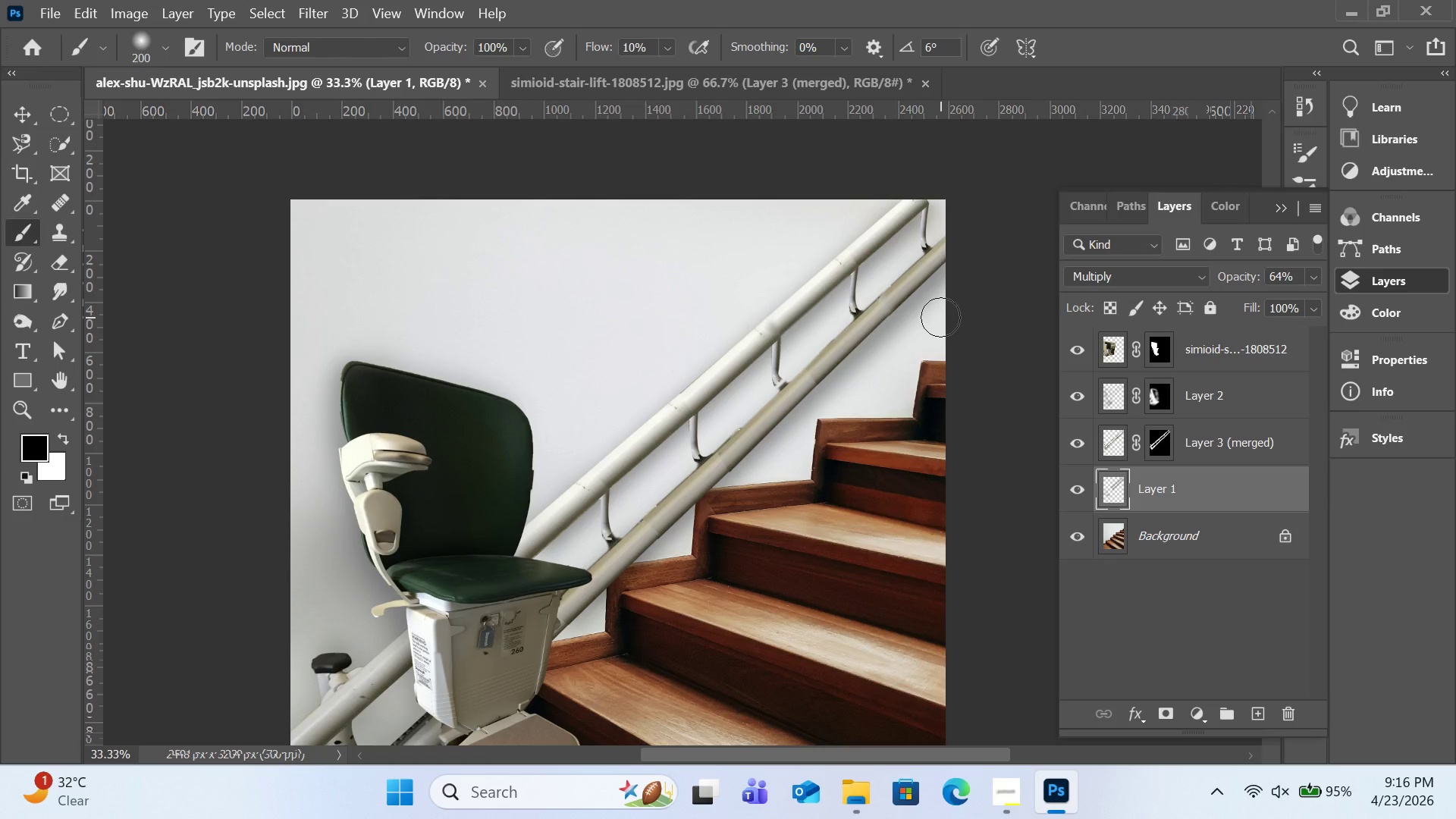 
key(Control+Equal)
 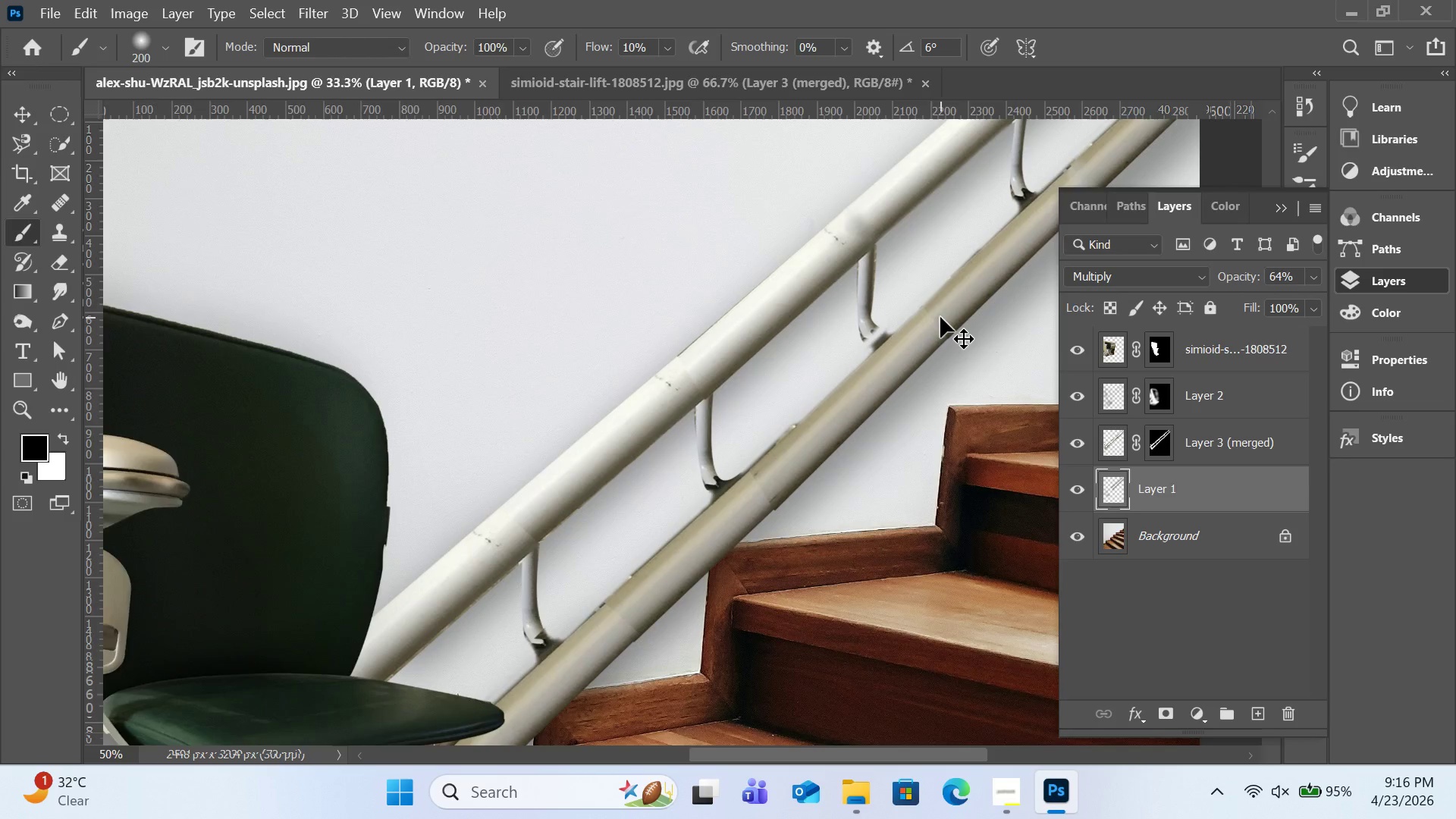 
key(Control+Equal)
 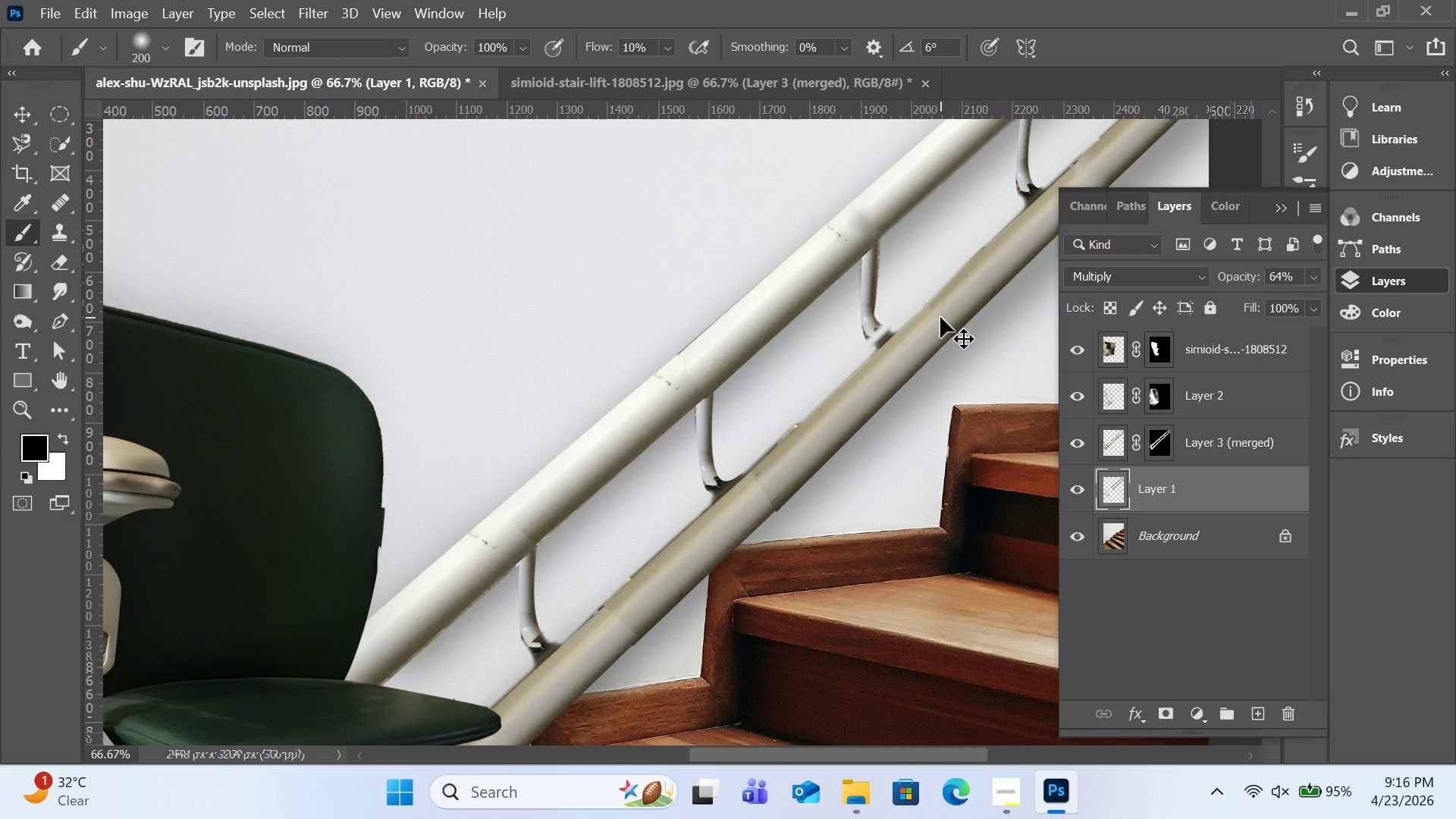 
key(Control+Equal)
 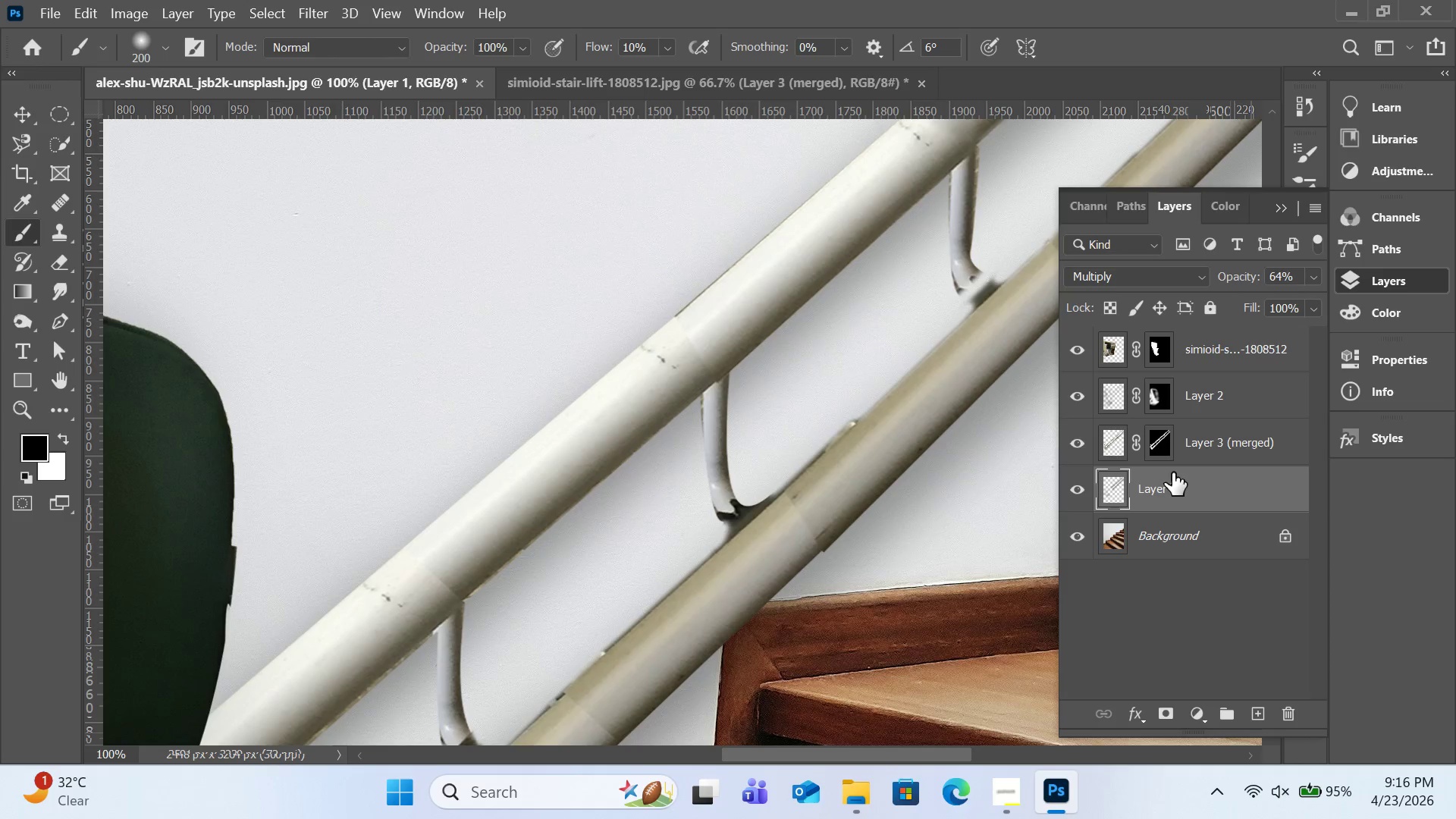 
left_click([1119, 443])
 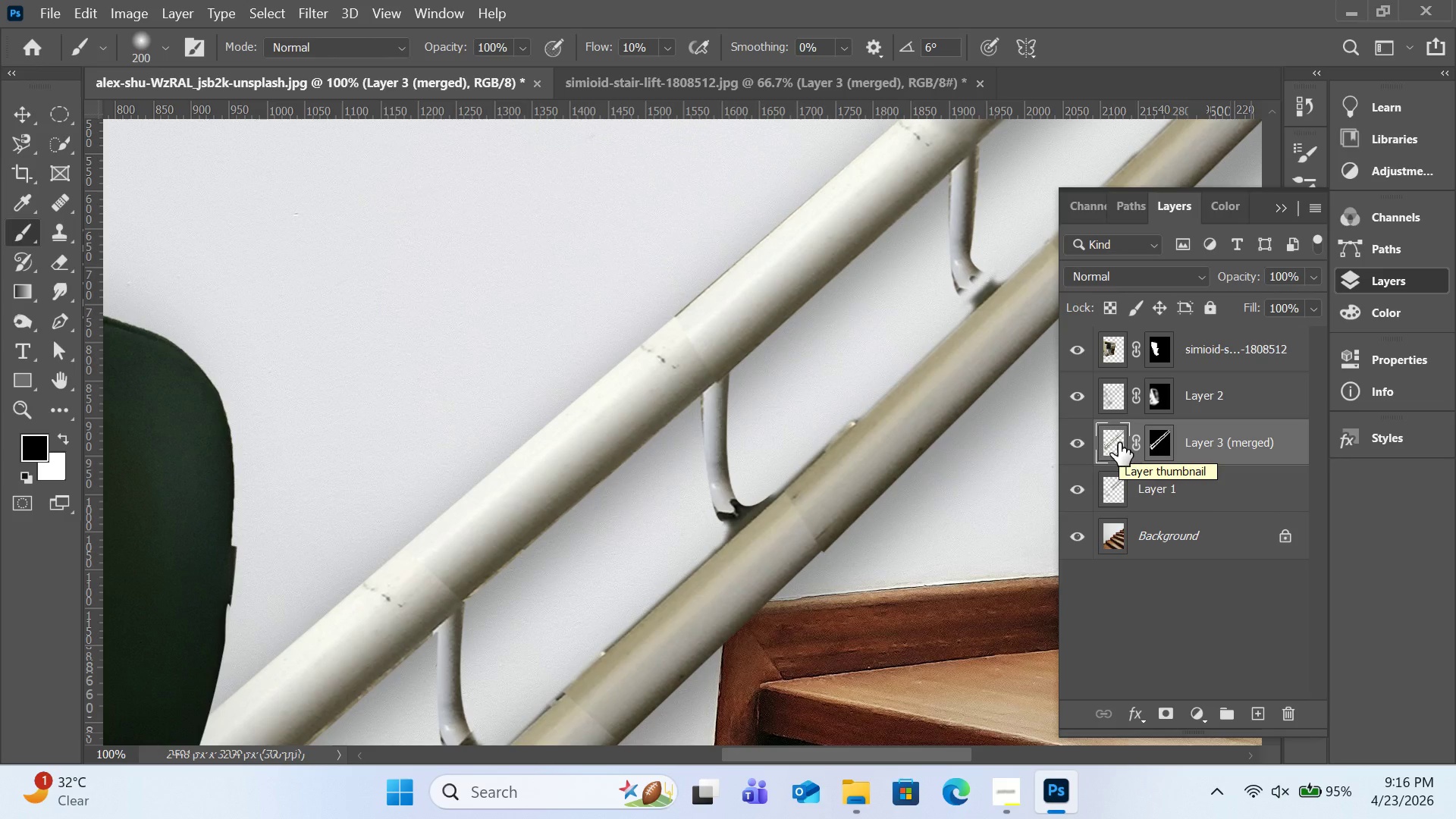 
hold_key(key=ControlLeft, duration=3.03)
left_click([1119, 443])
 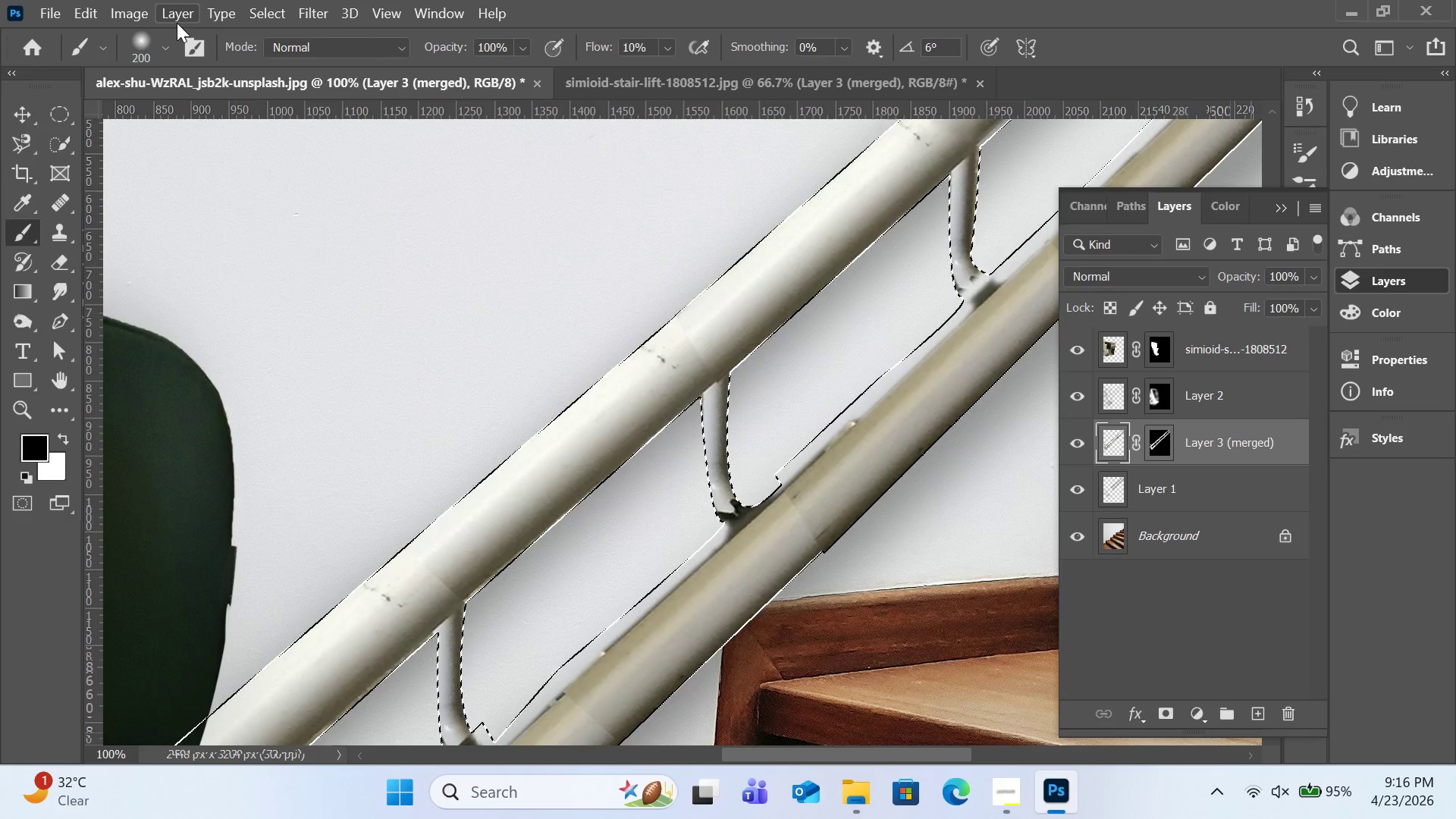 
left_click([136, 20])
 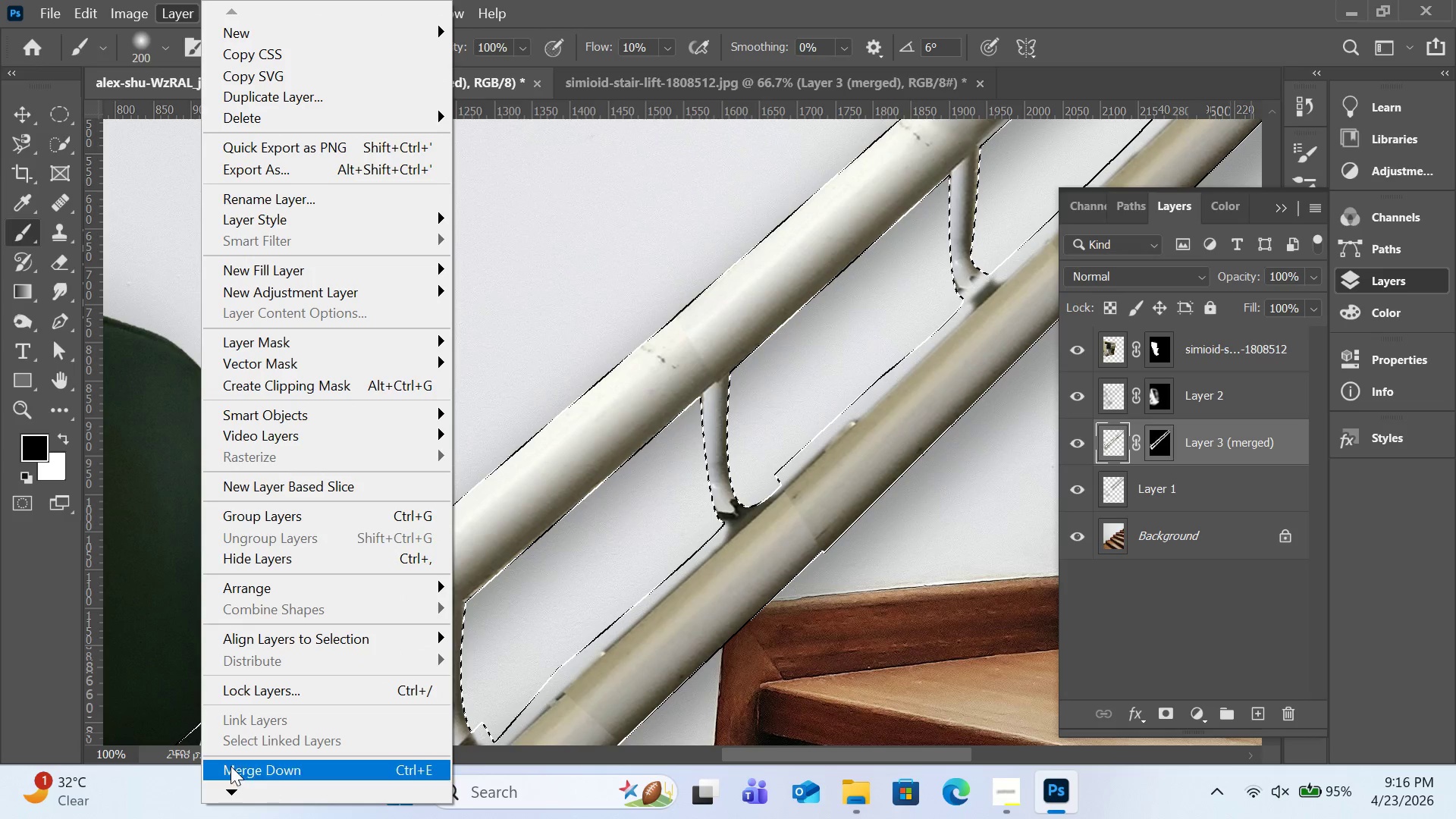 
double_click([231, 795])
 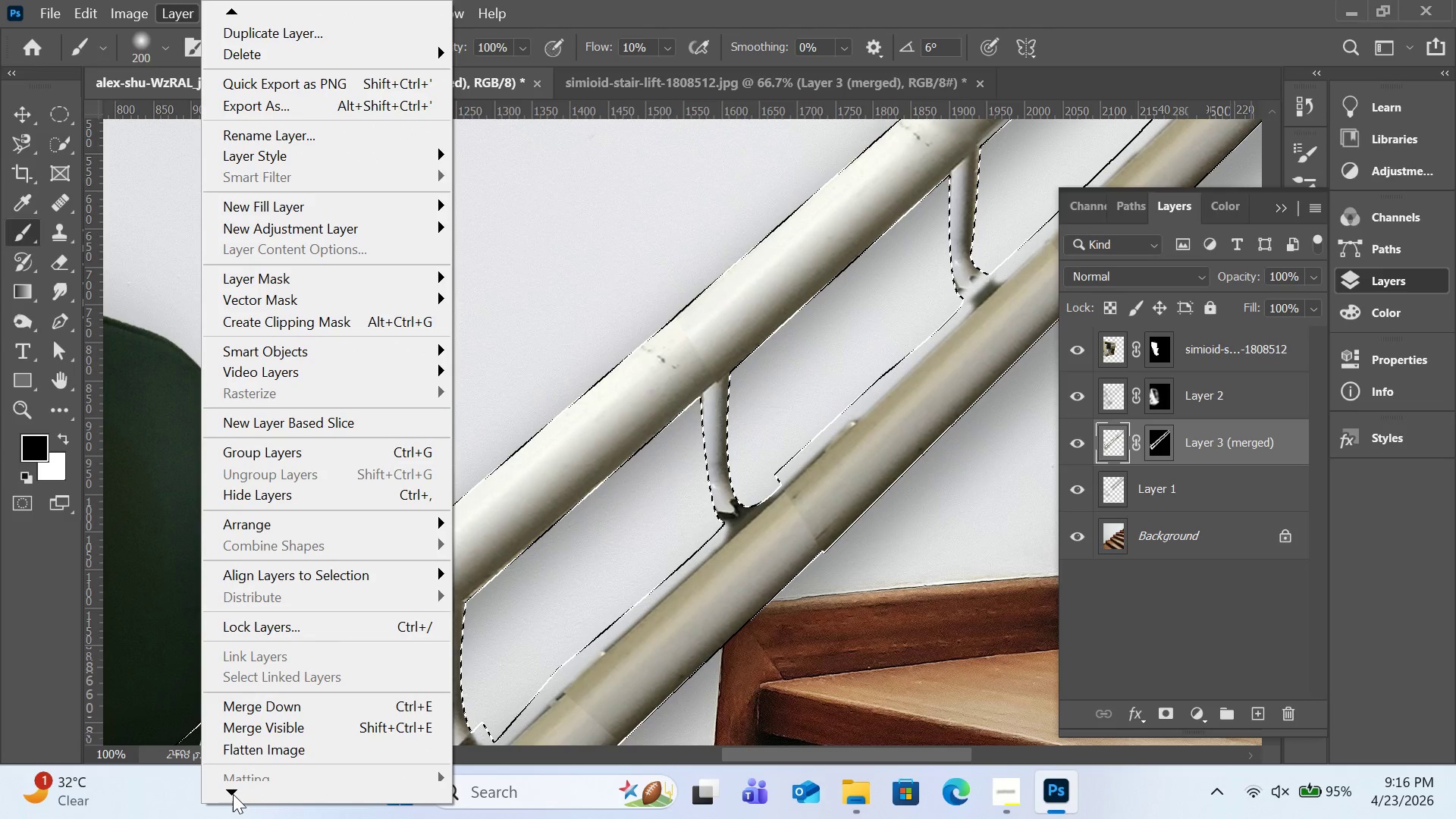 
triple_click([231, 795])
 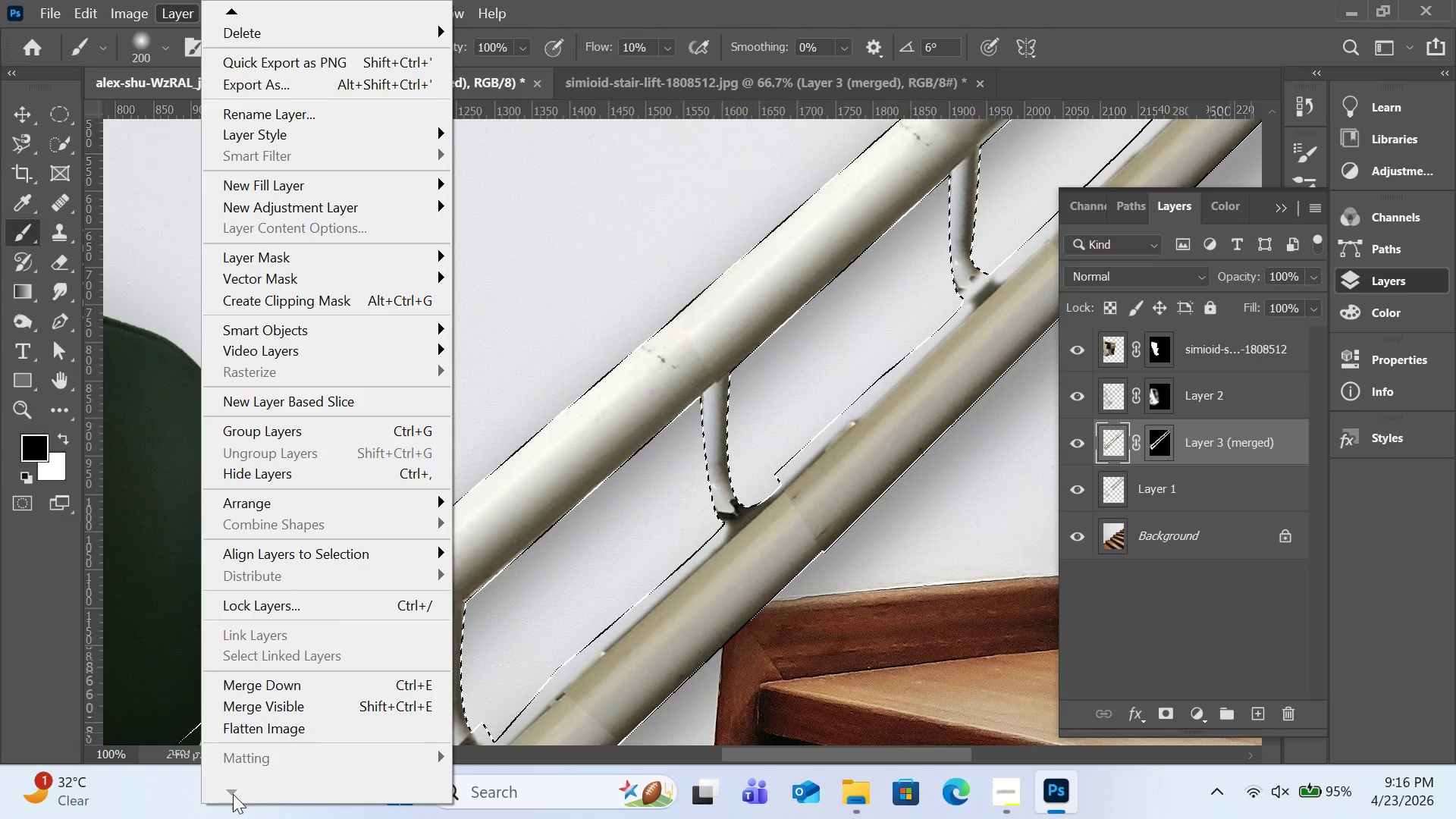 
triple_click([233, 794])
 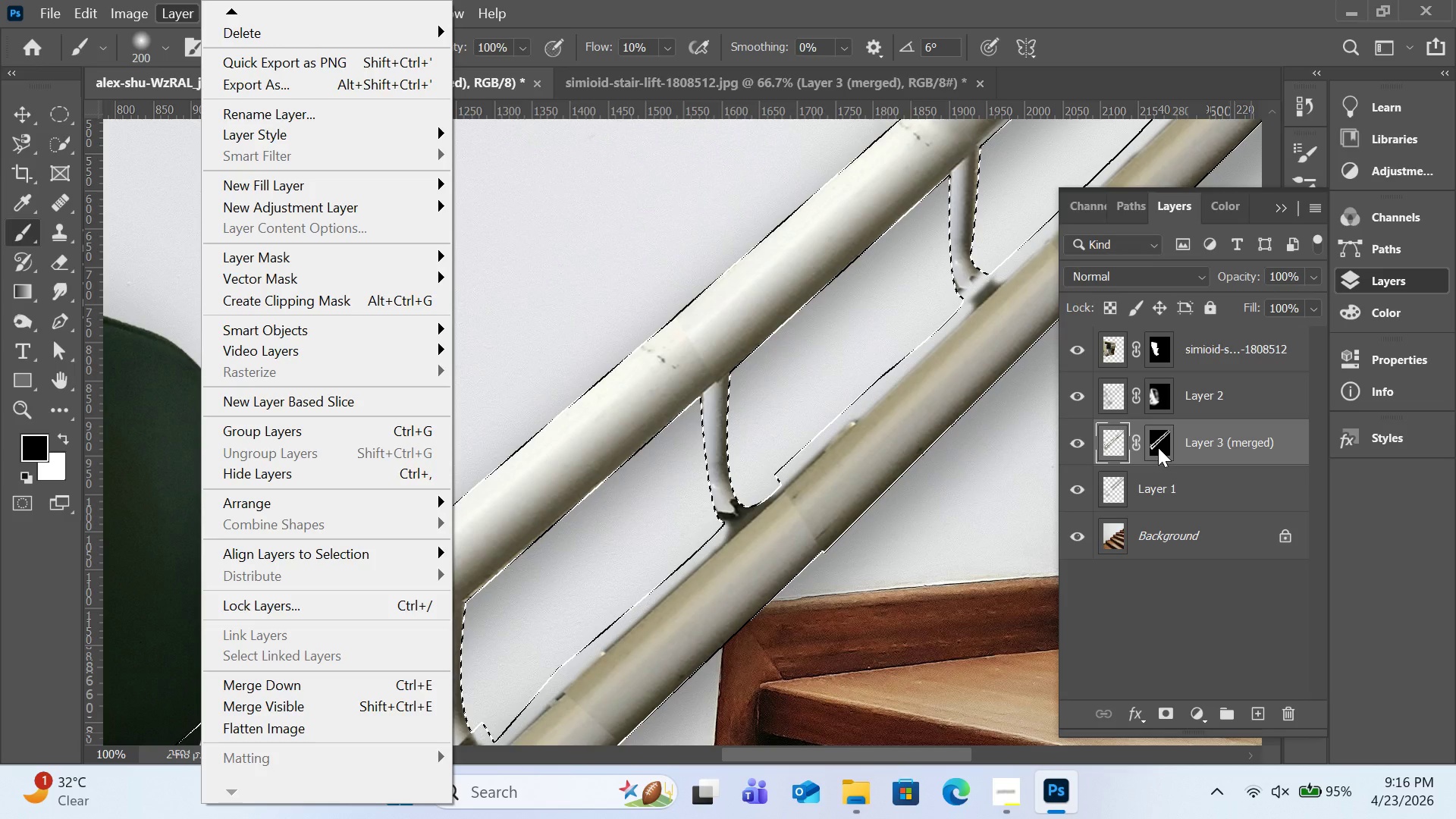 
wait(10.33)
 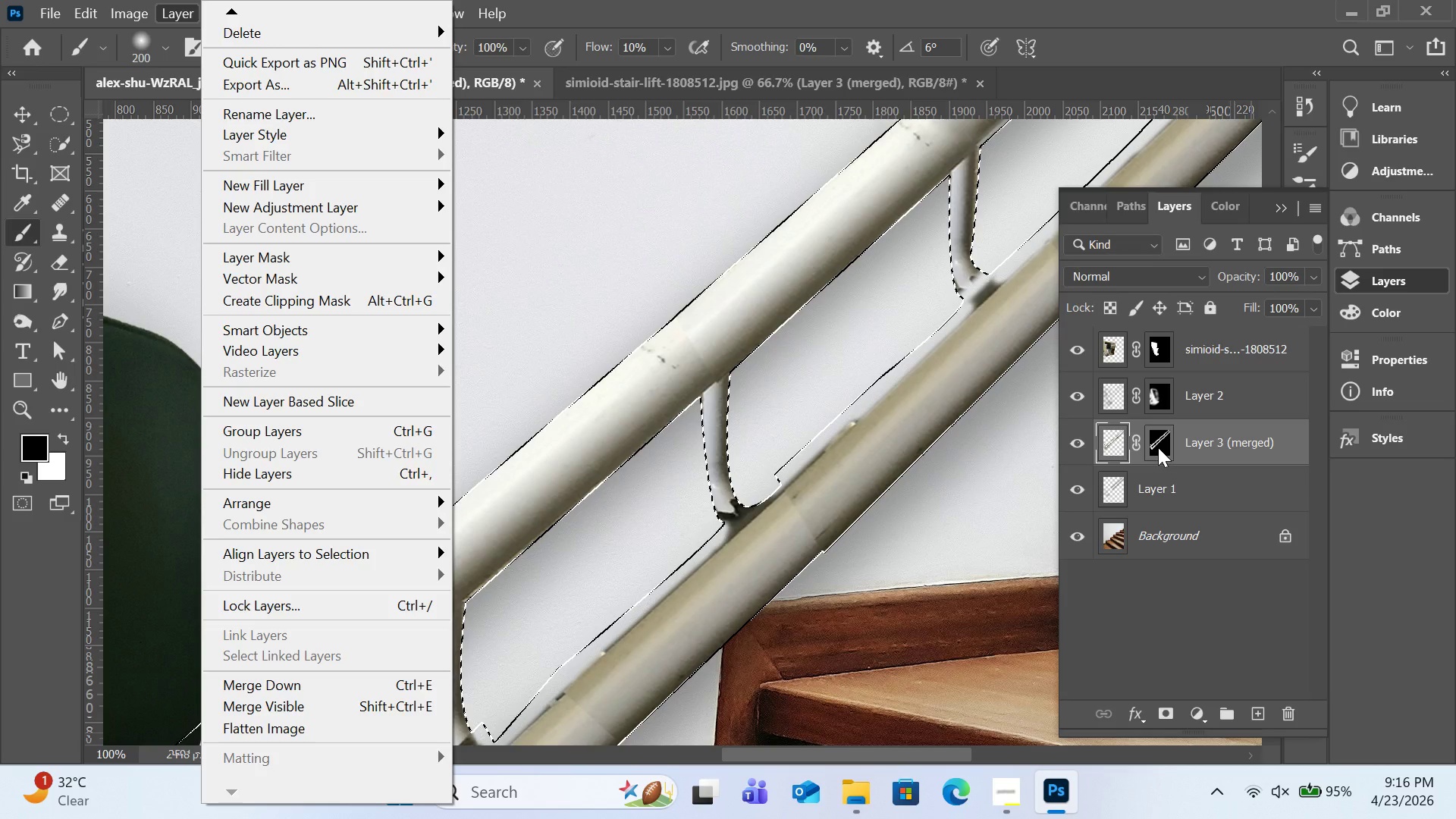 
left_click([1158, 447])
 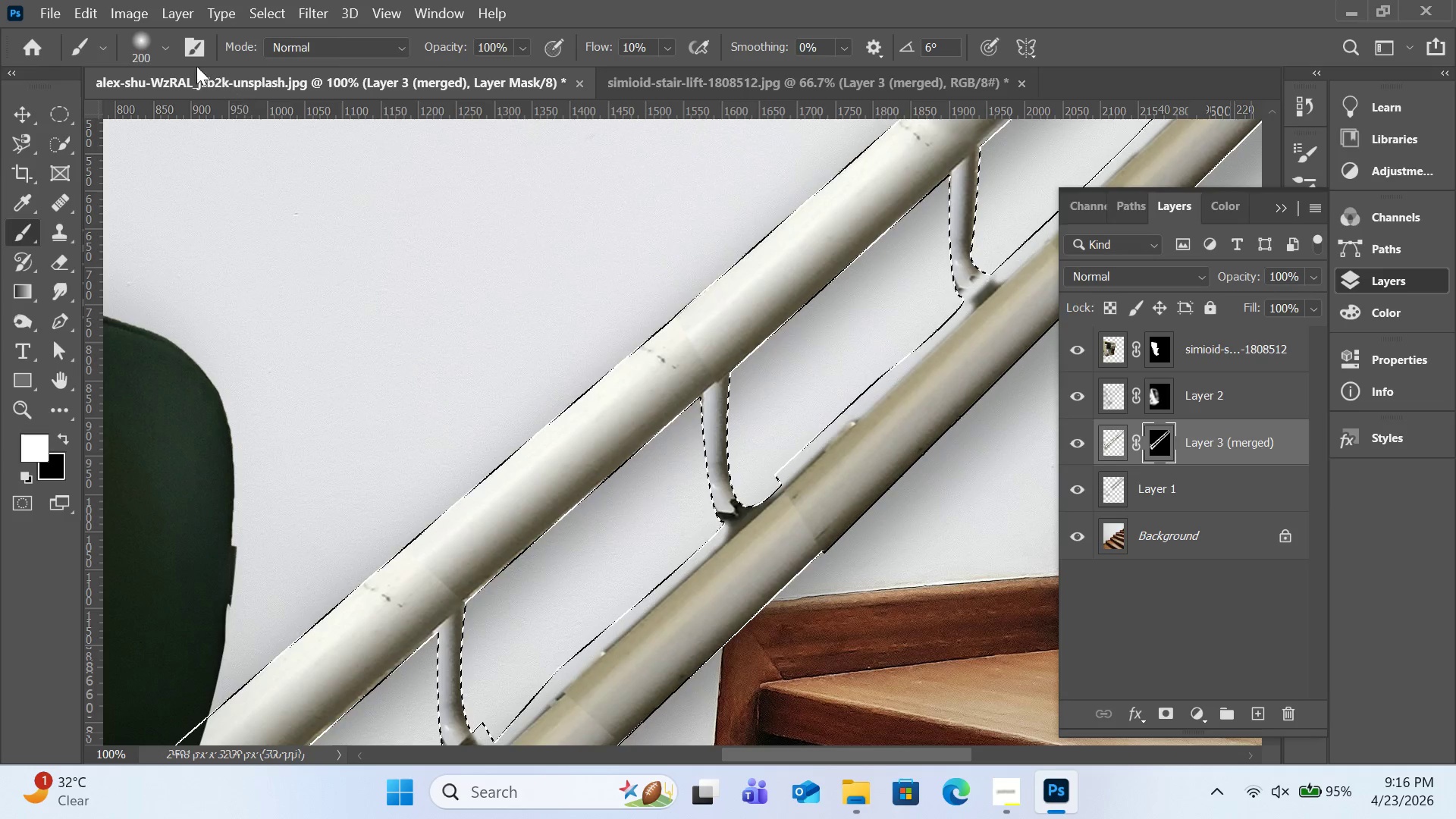 
wait(6.45)
 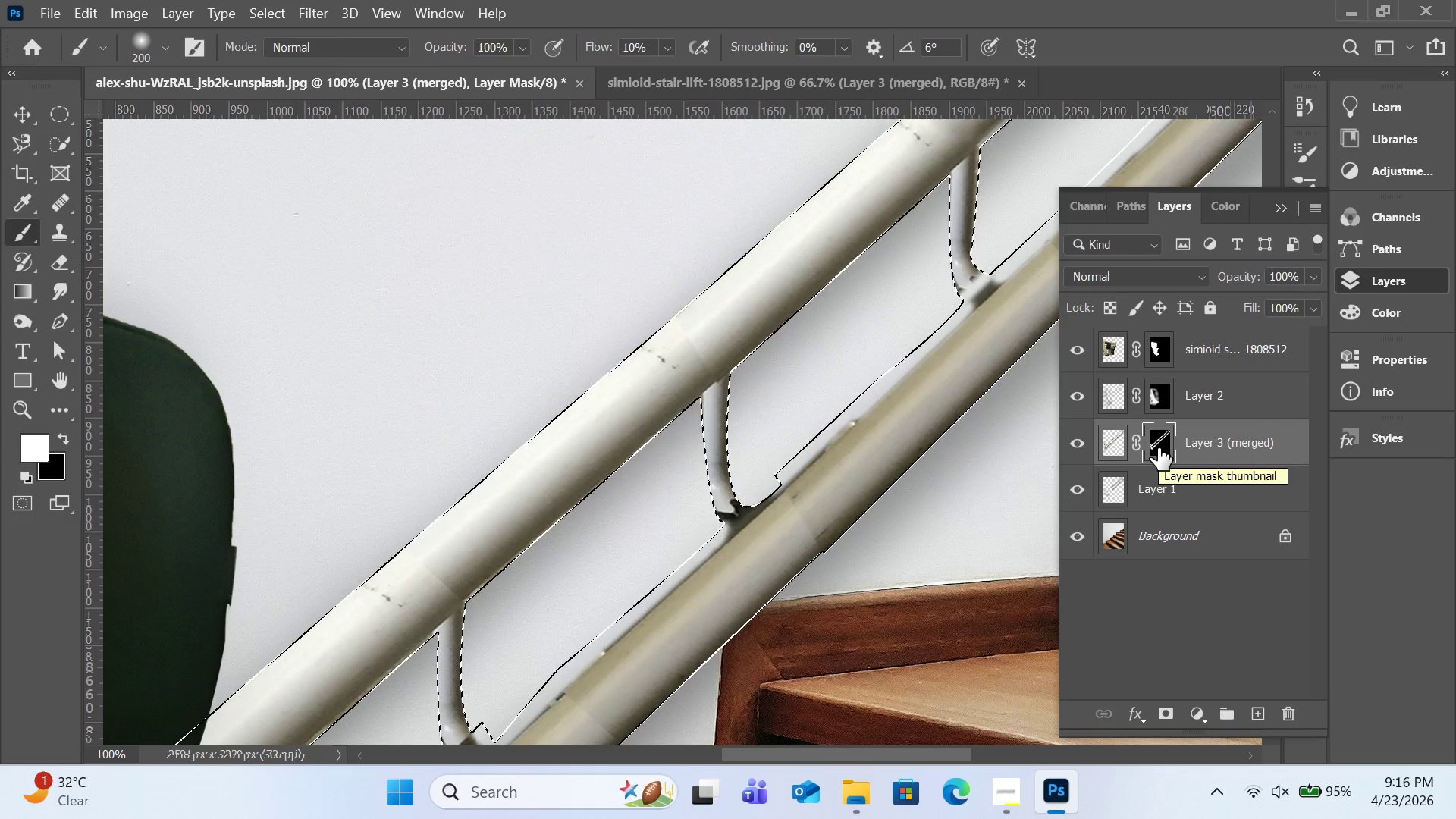 
left_click([126, 14])
 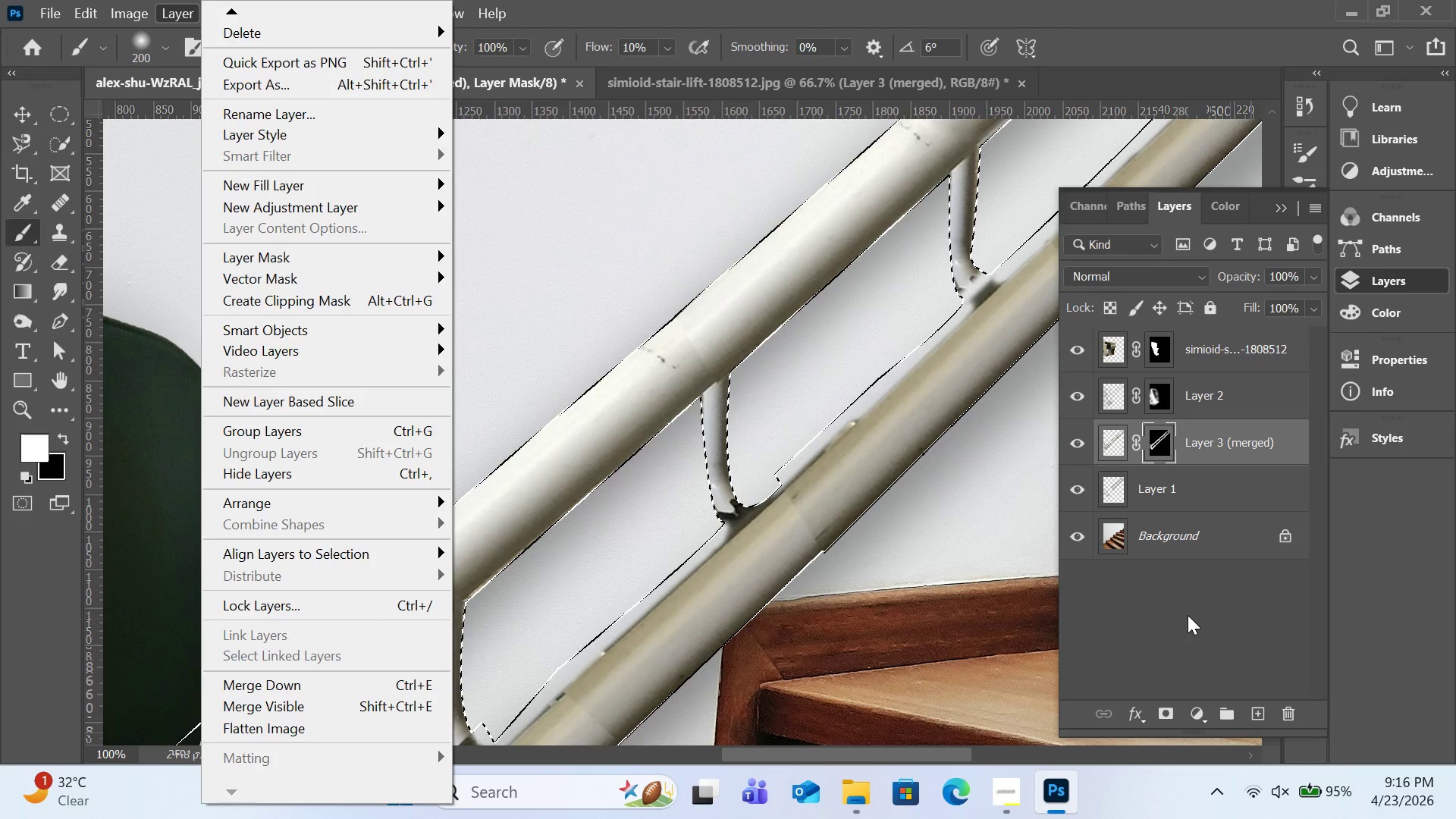 
wait(6.3)
 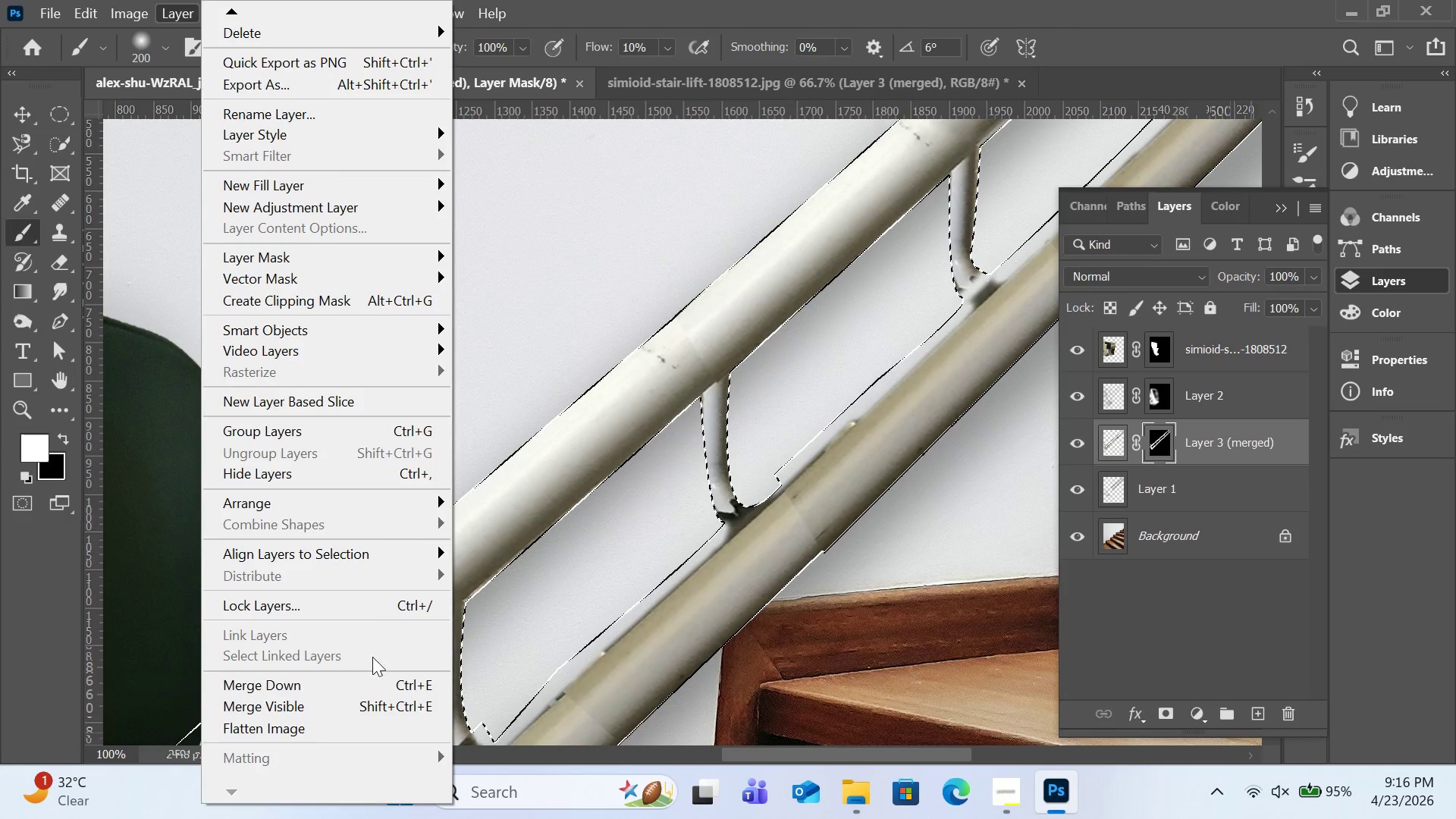 
left_click([1111, 440])
 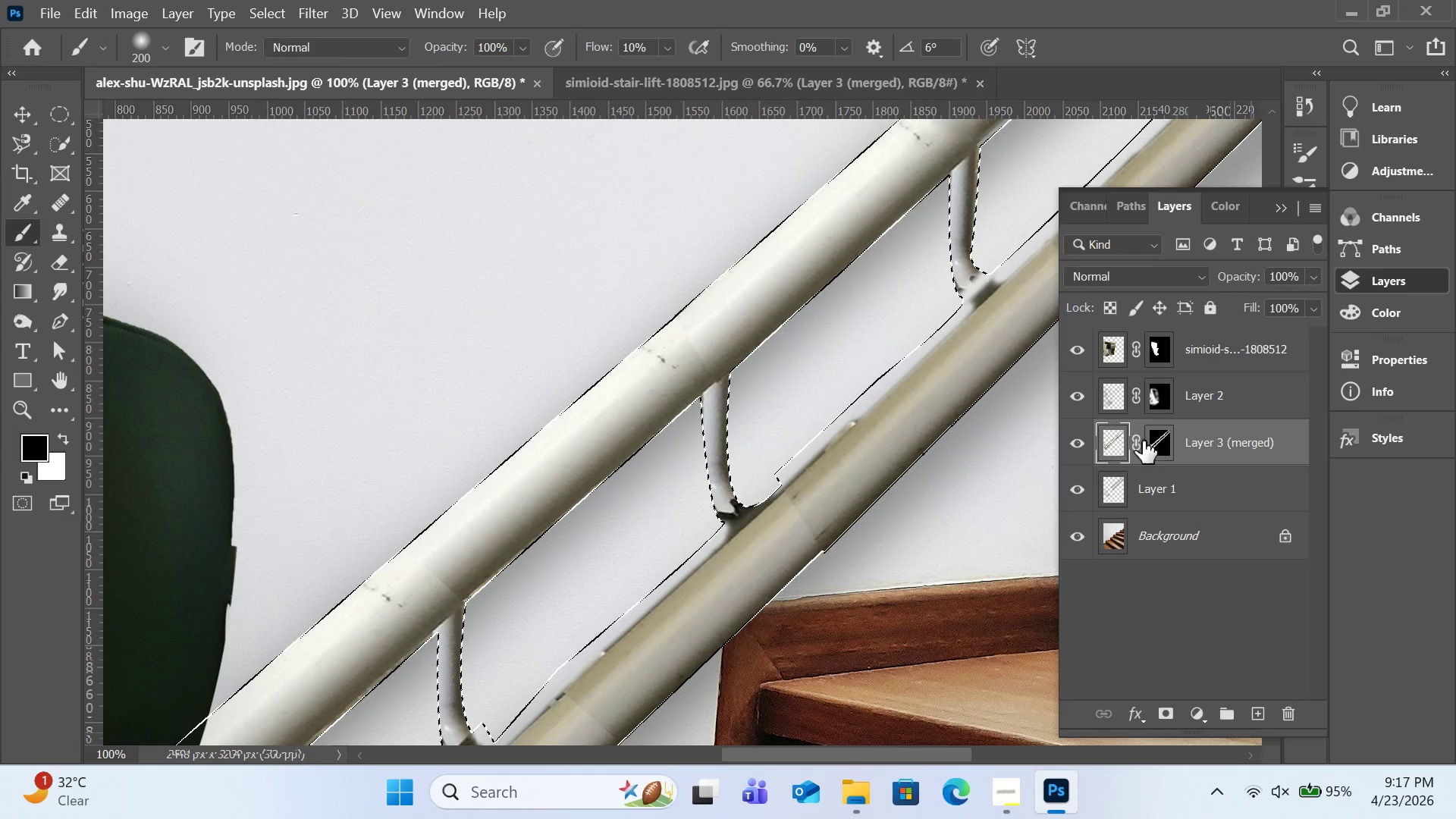 
left_click([1162, 441])
 